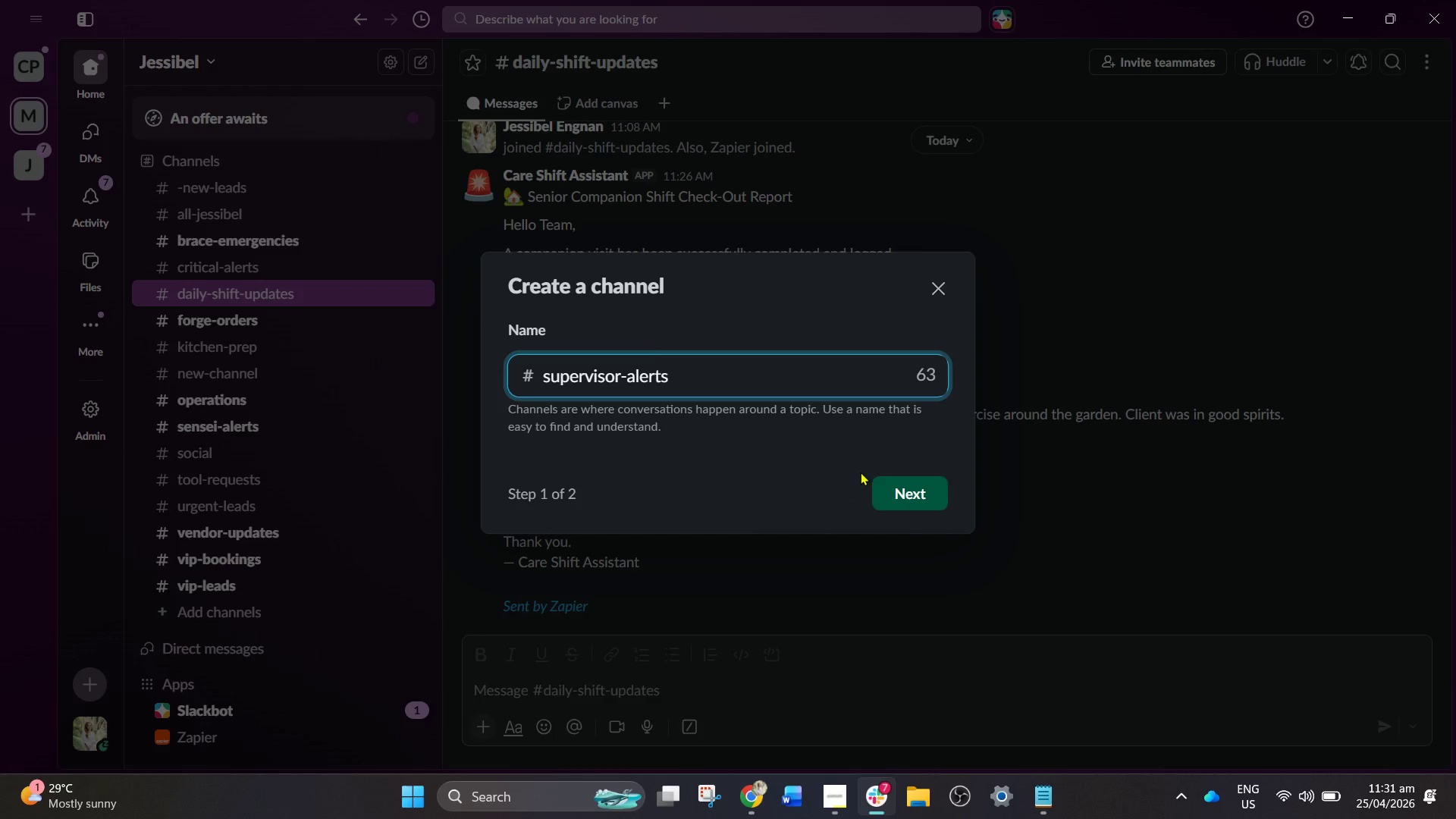 
left_click([883, 482])
 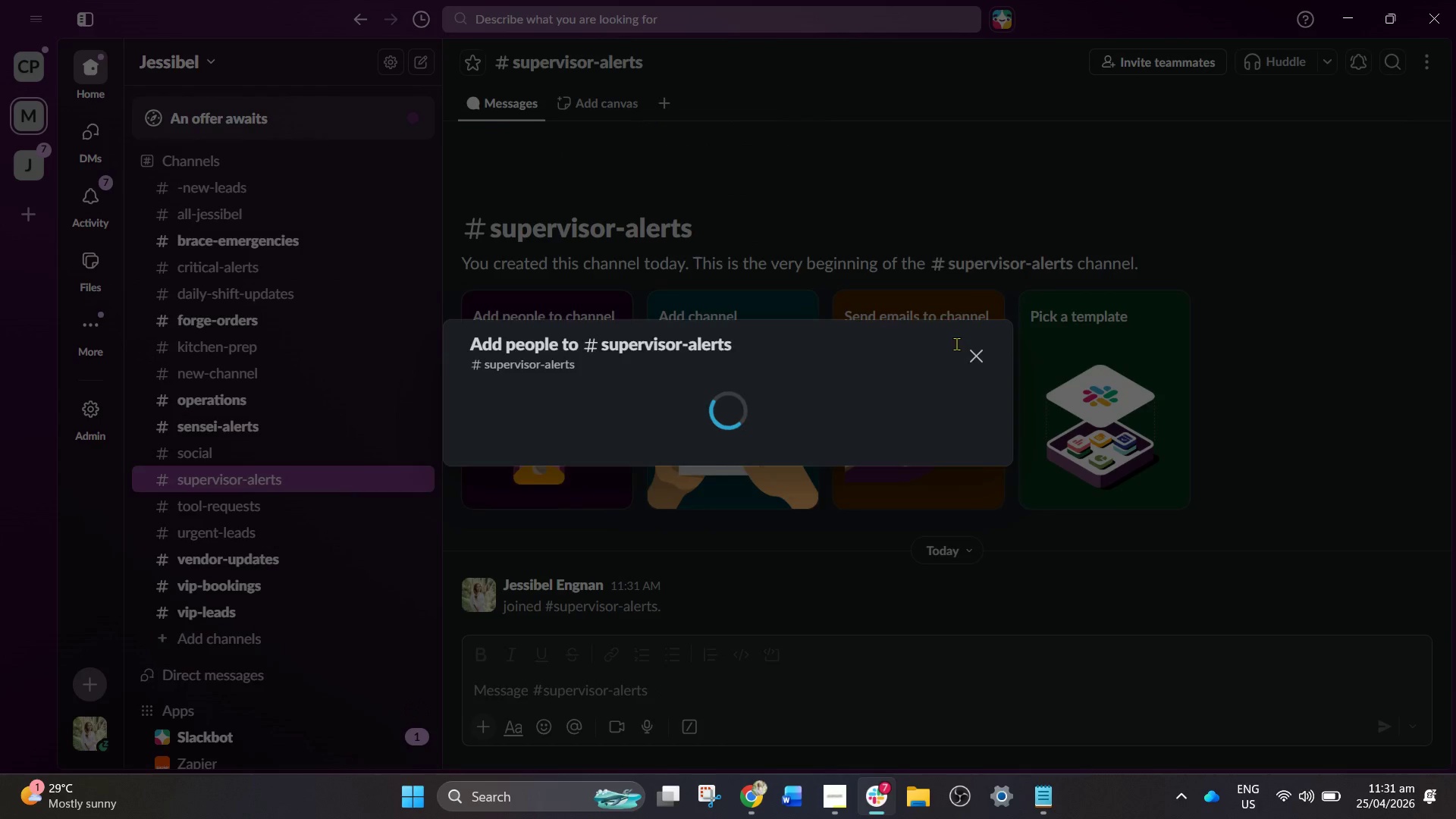 
left_click([940, 425])
 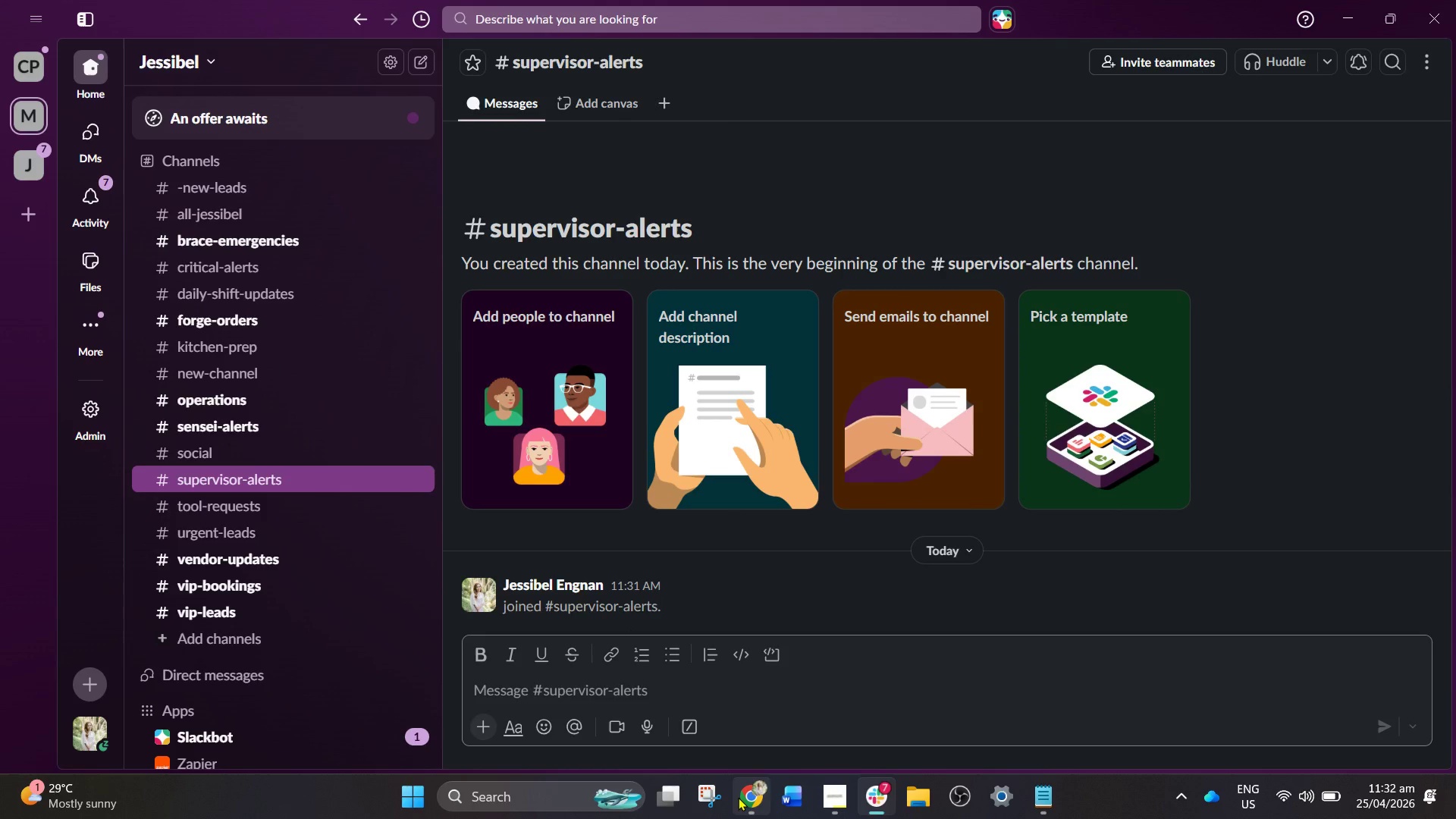 
left_click([743, 797])
 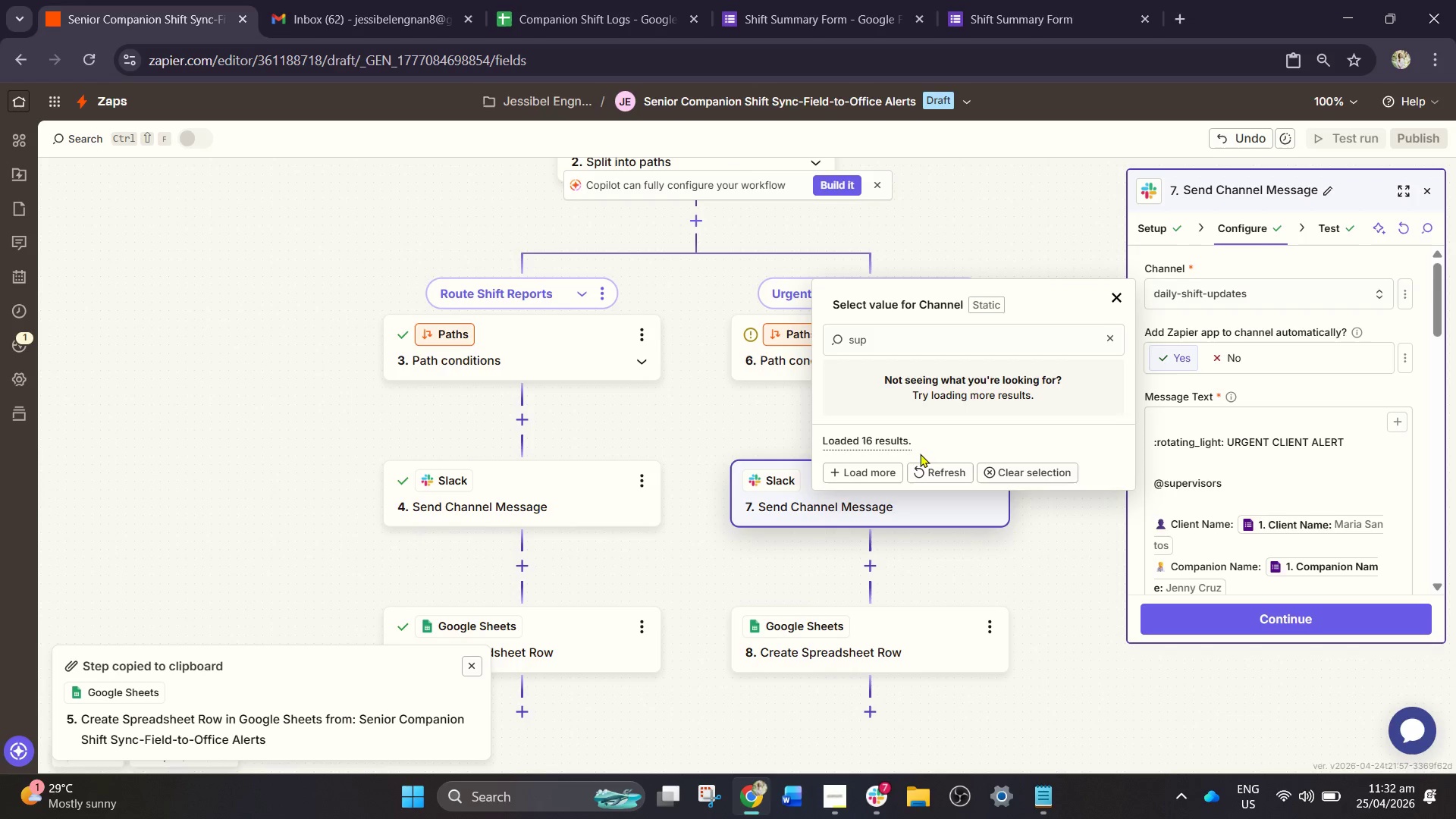 
left_click([935, 480])
 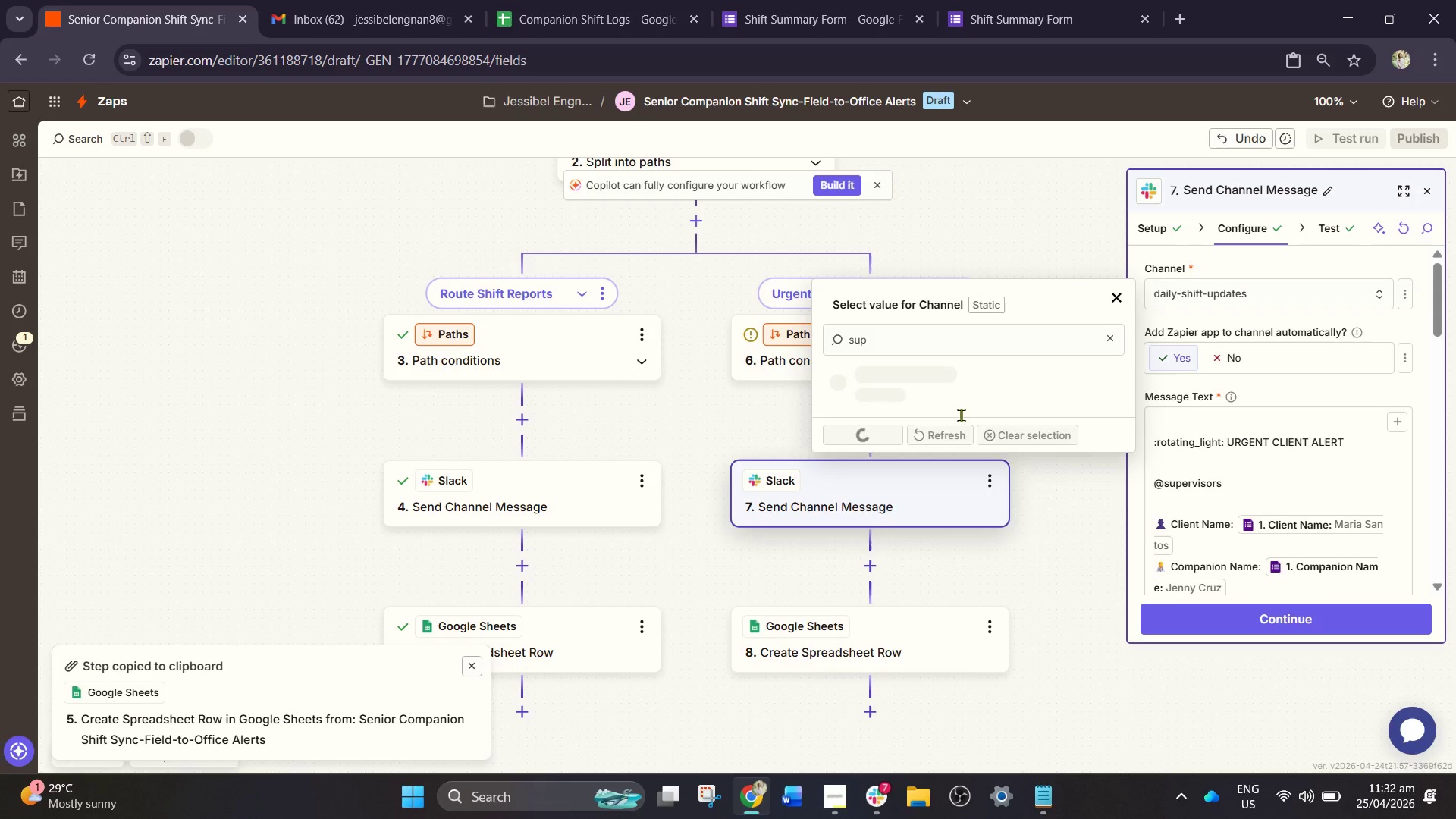 
left_click([928, 391])
 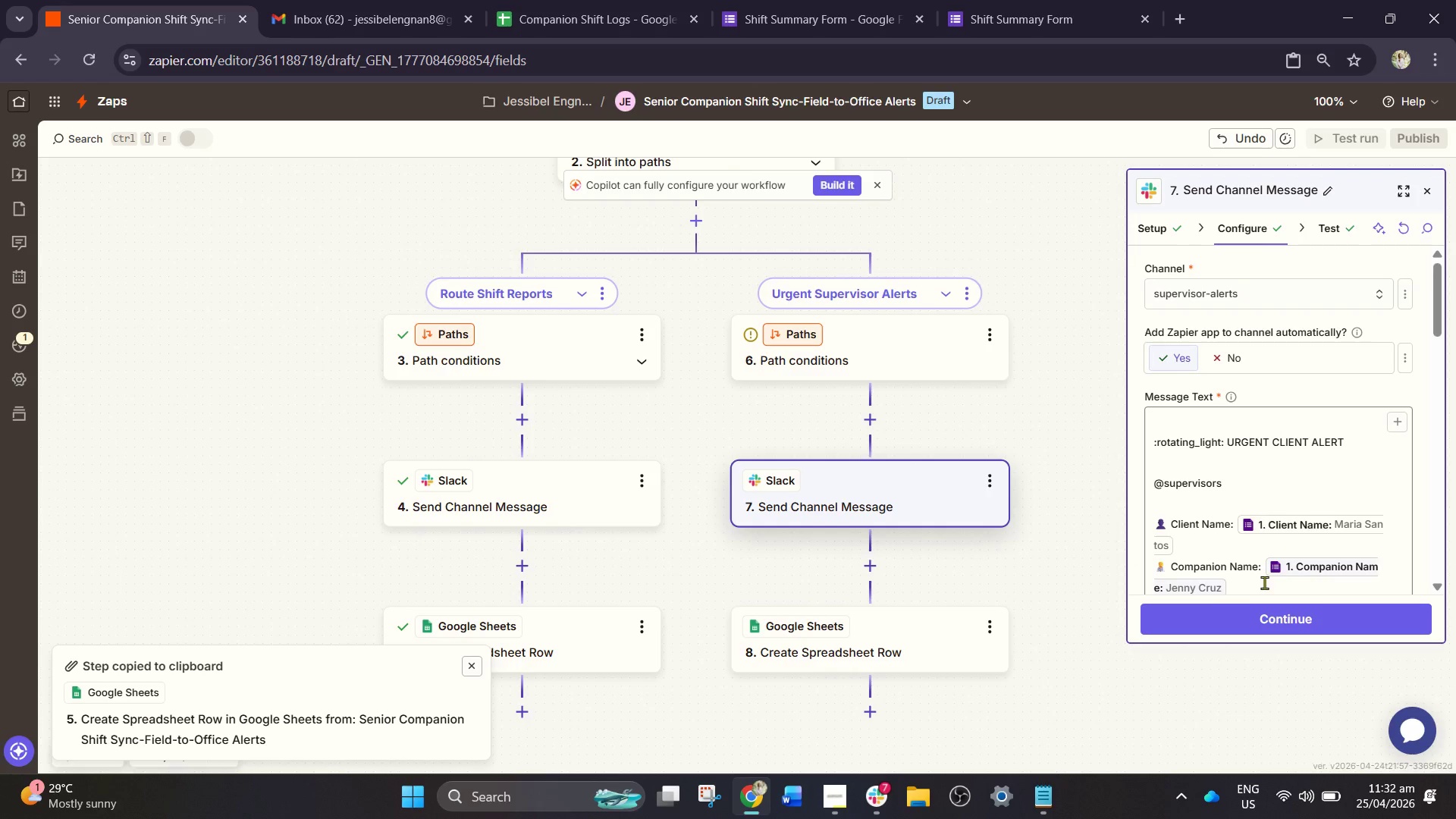 
left_click([1267, 623])
 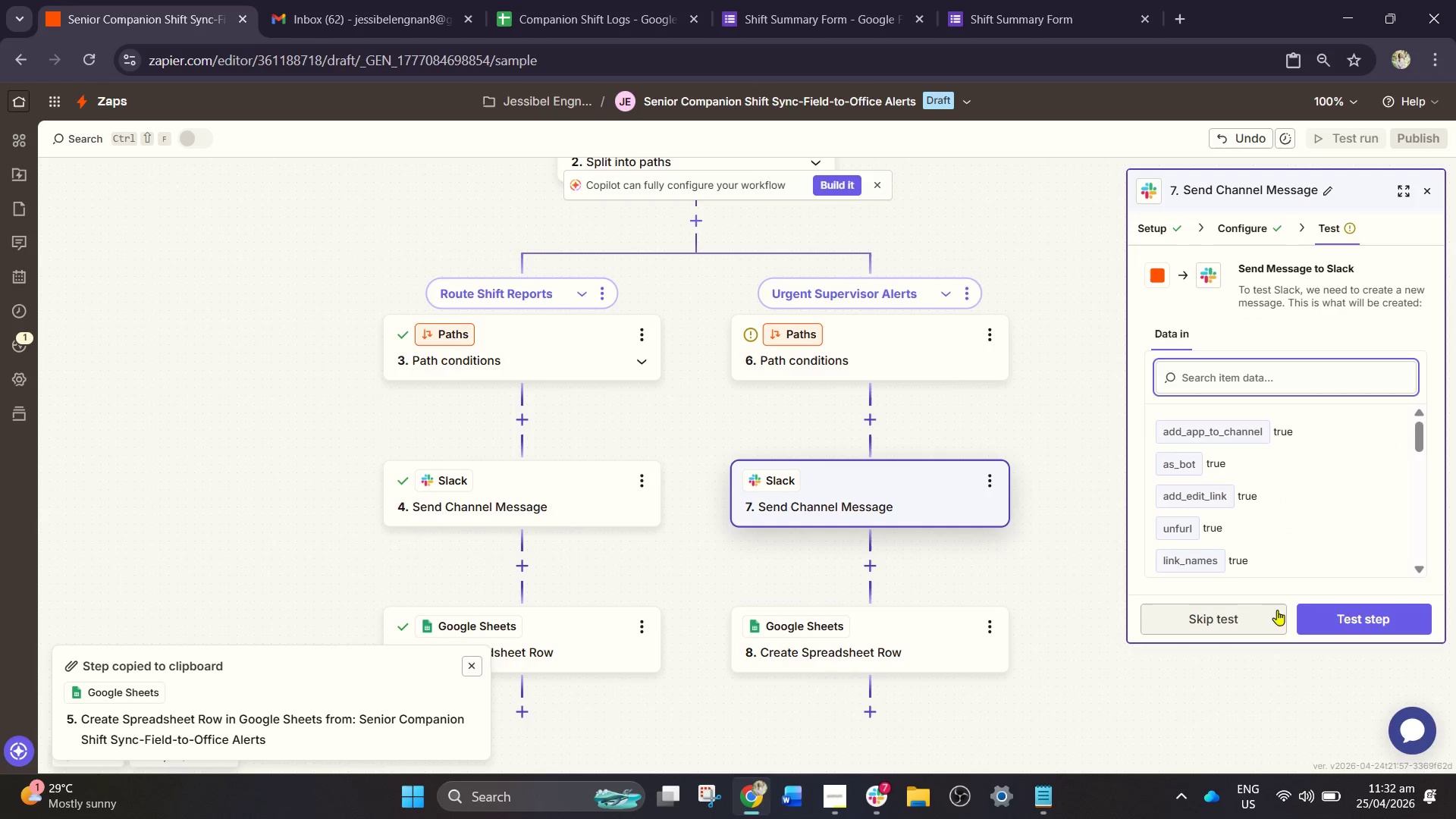 
left_click_drag(start_coordinate=[1245, 630], to_coordinate=[1291, 657])
 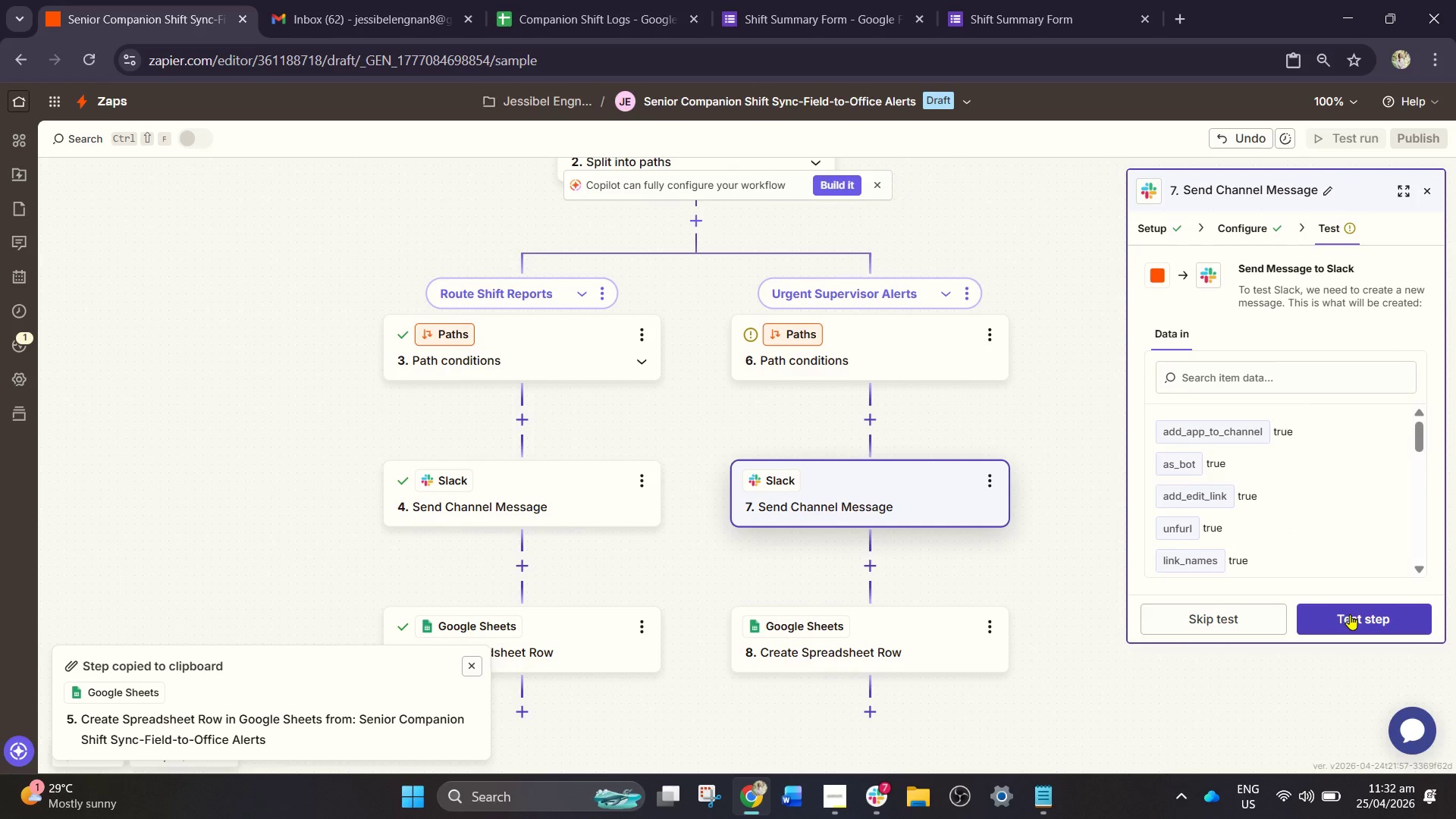 
left_click([1350, 614])
 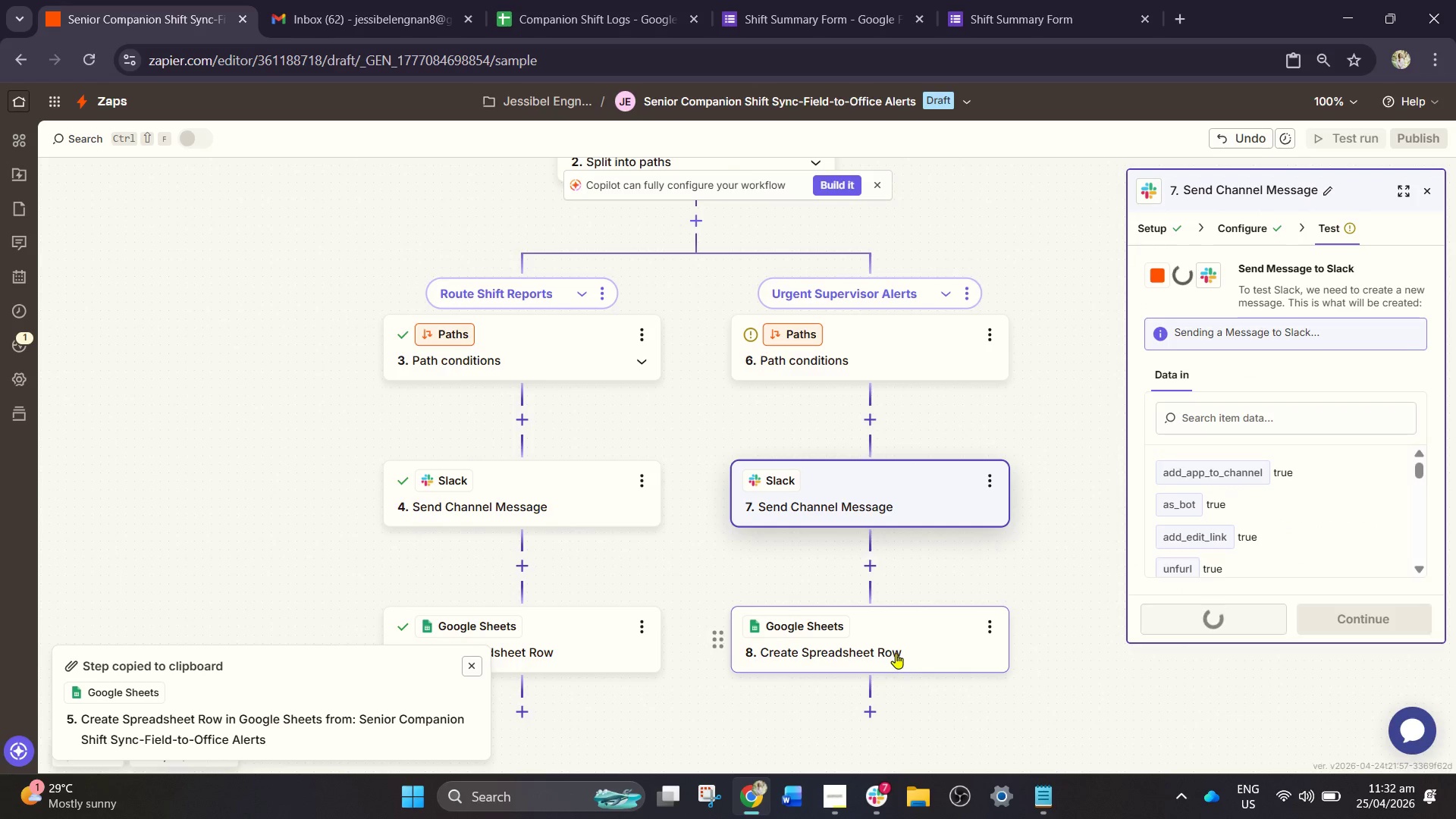 
left_click_drag(start_coordinate=[868, 787], to_coordinate=[869, 792])
 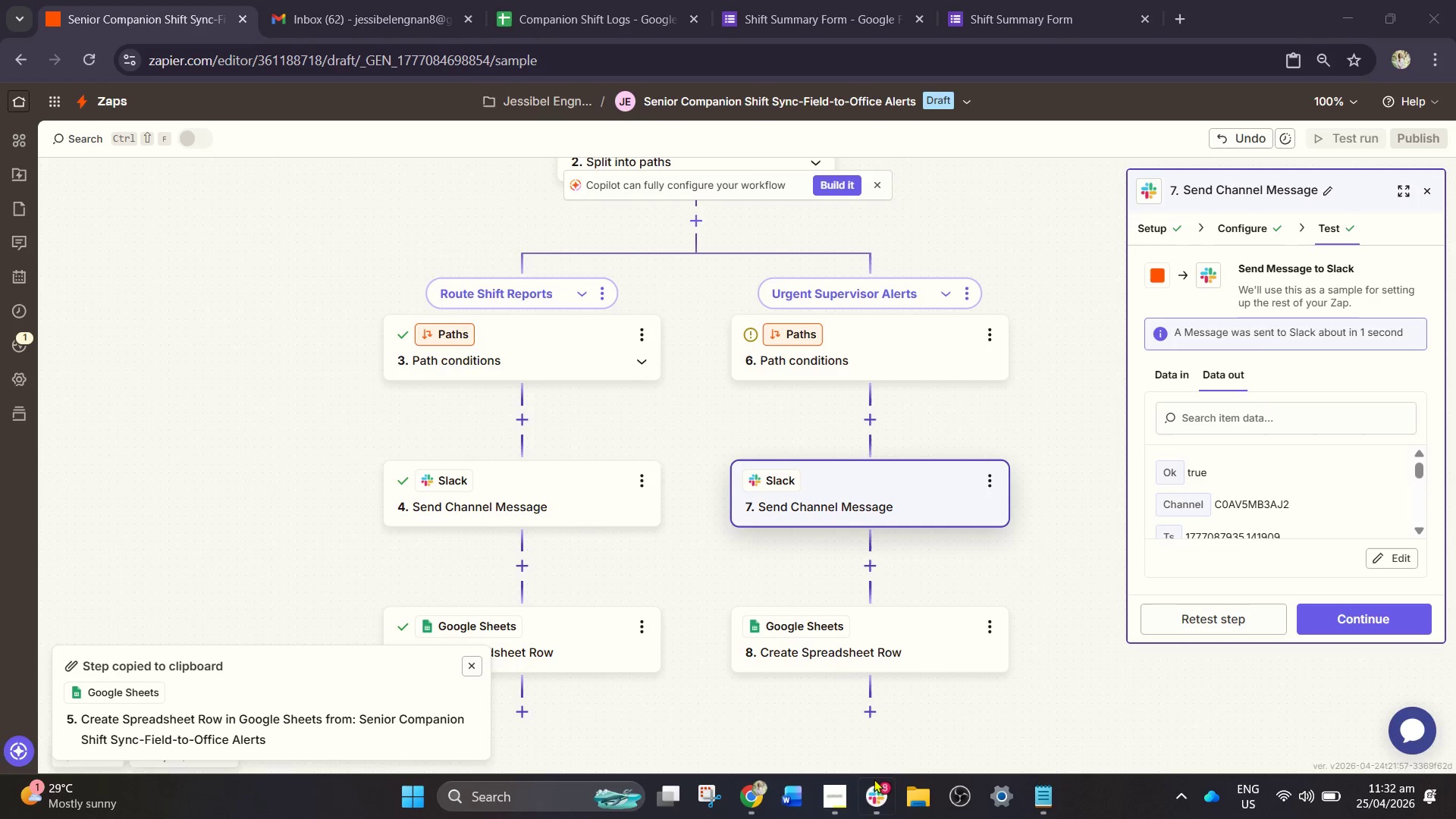 
left_click([876, 788])
 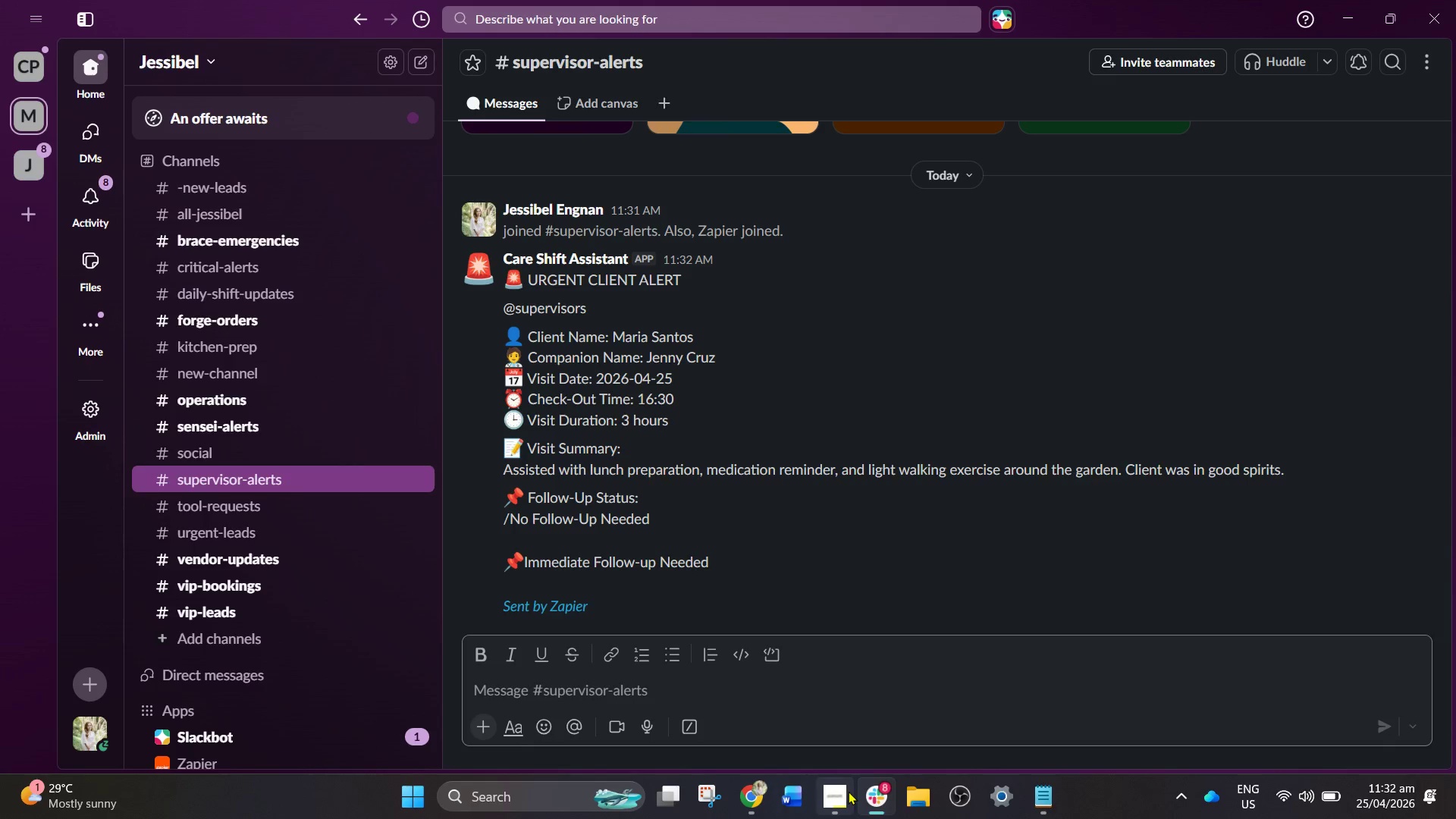 
left_click([887, 803])
 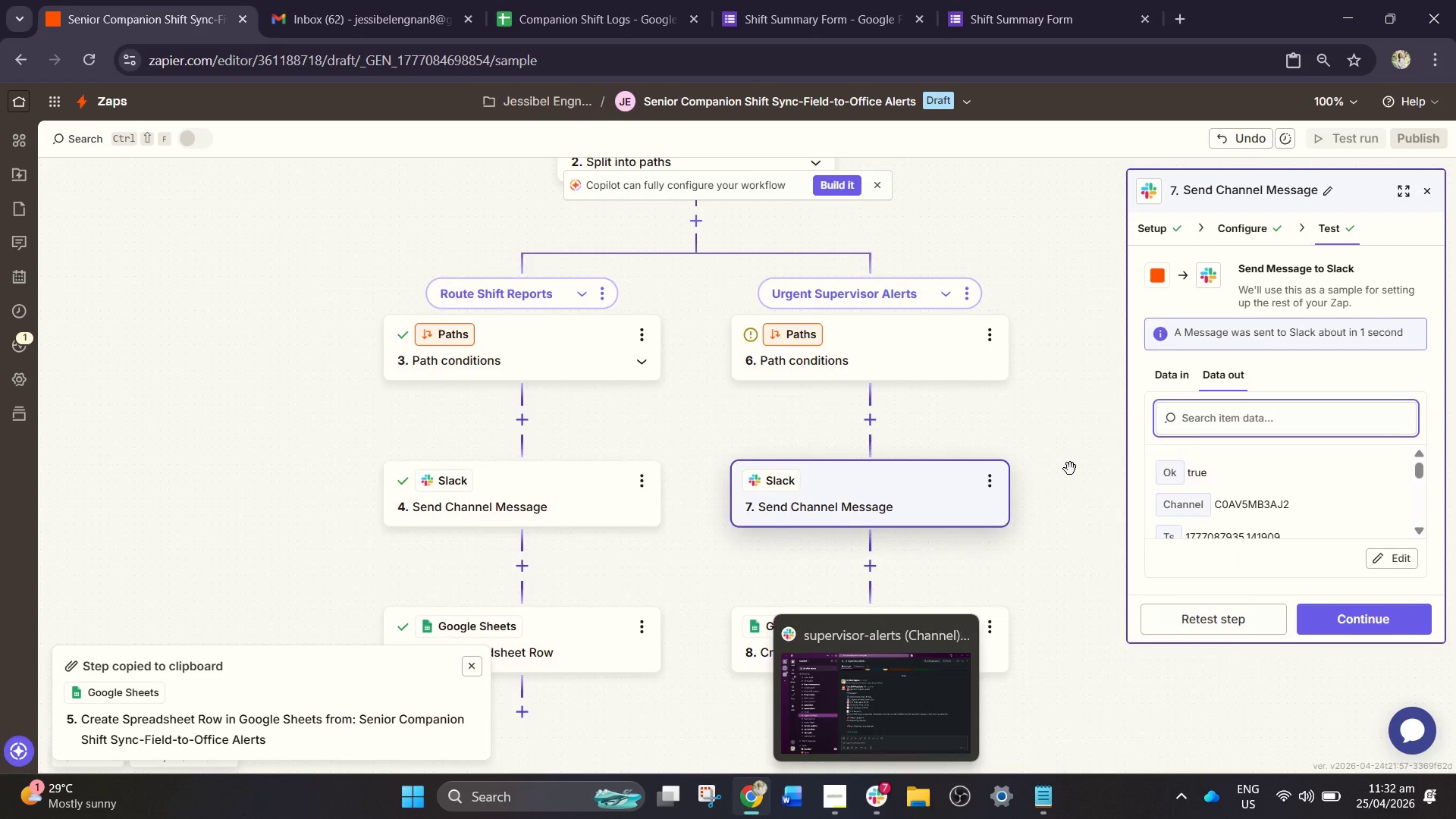 
left_click([1068, 459])
 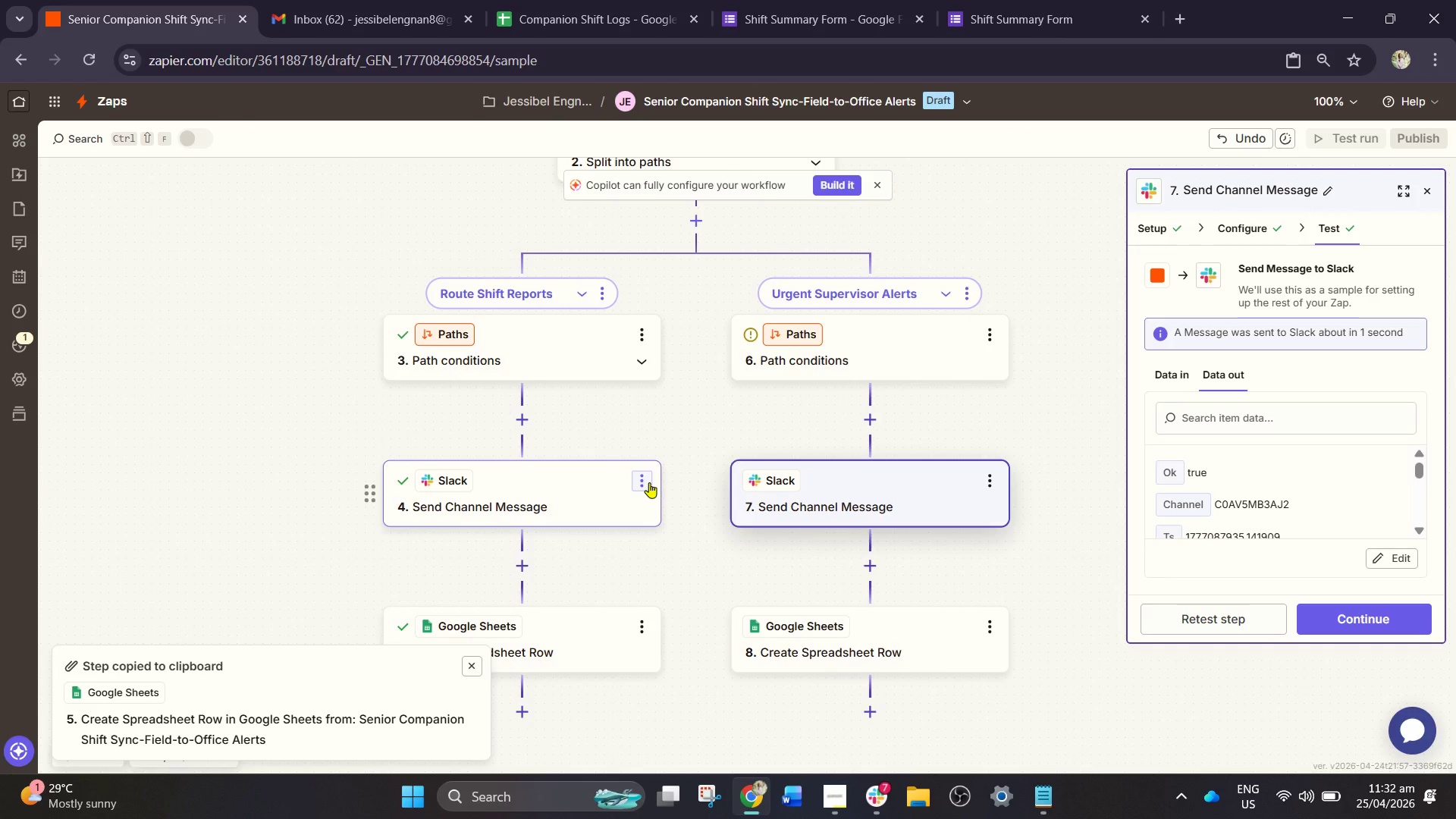 
wait(7.08)
 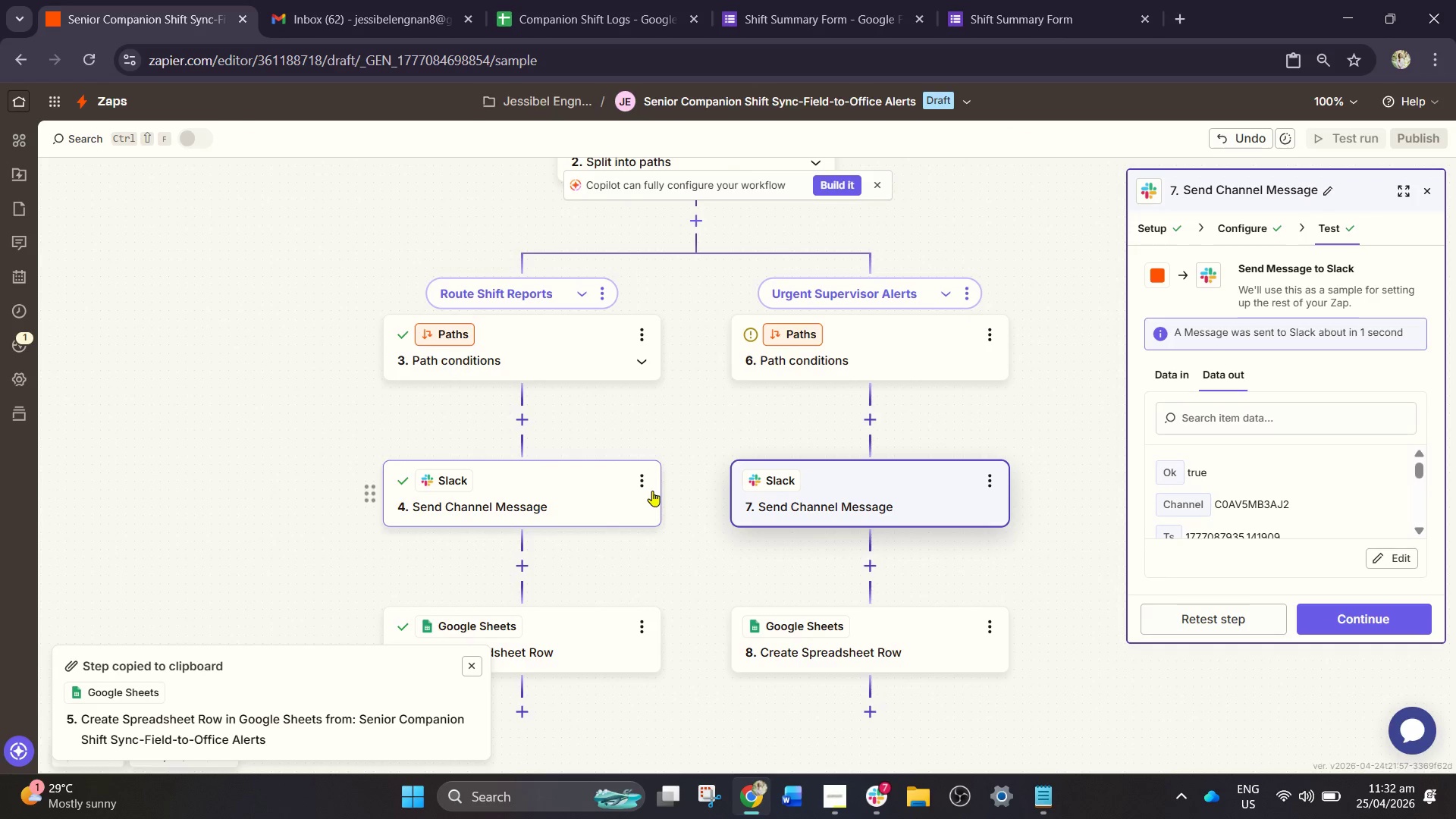 
left_click([649, 482])
 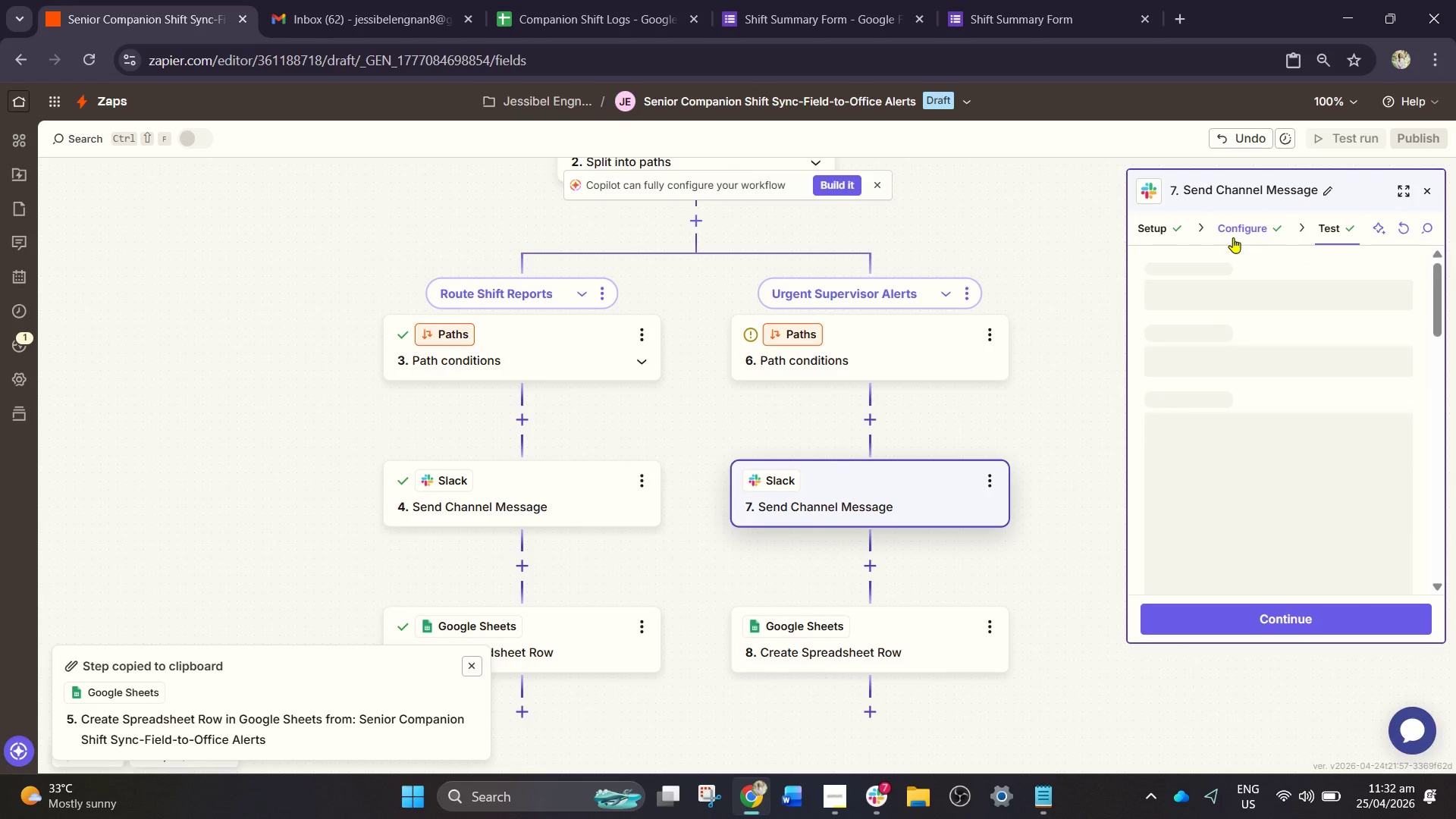 
left_click([616, 496])
 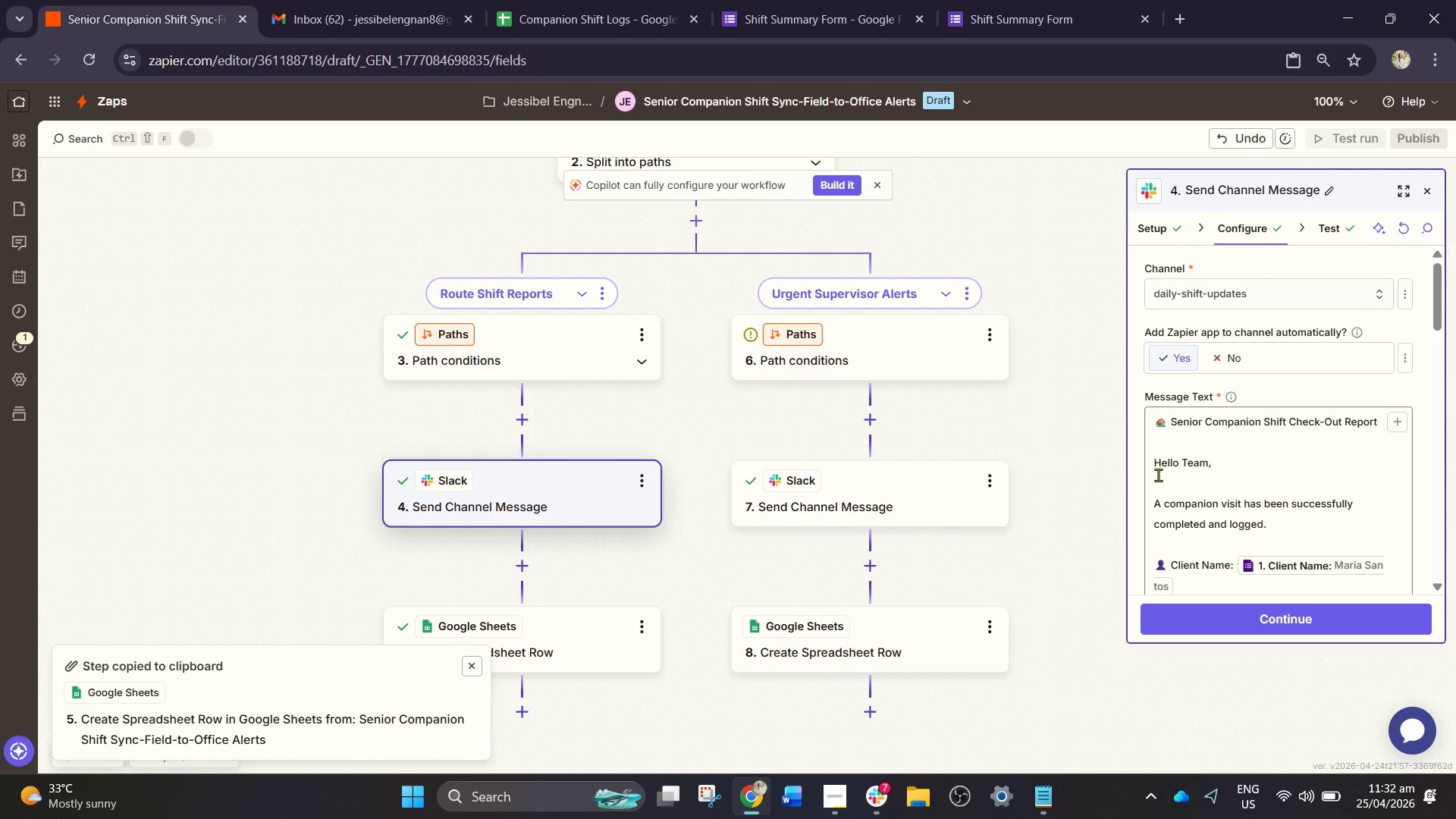 
scroll: coordinate [1222, 448], scroll_direction: down, amount: 8.0
 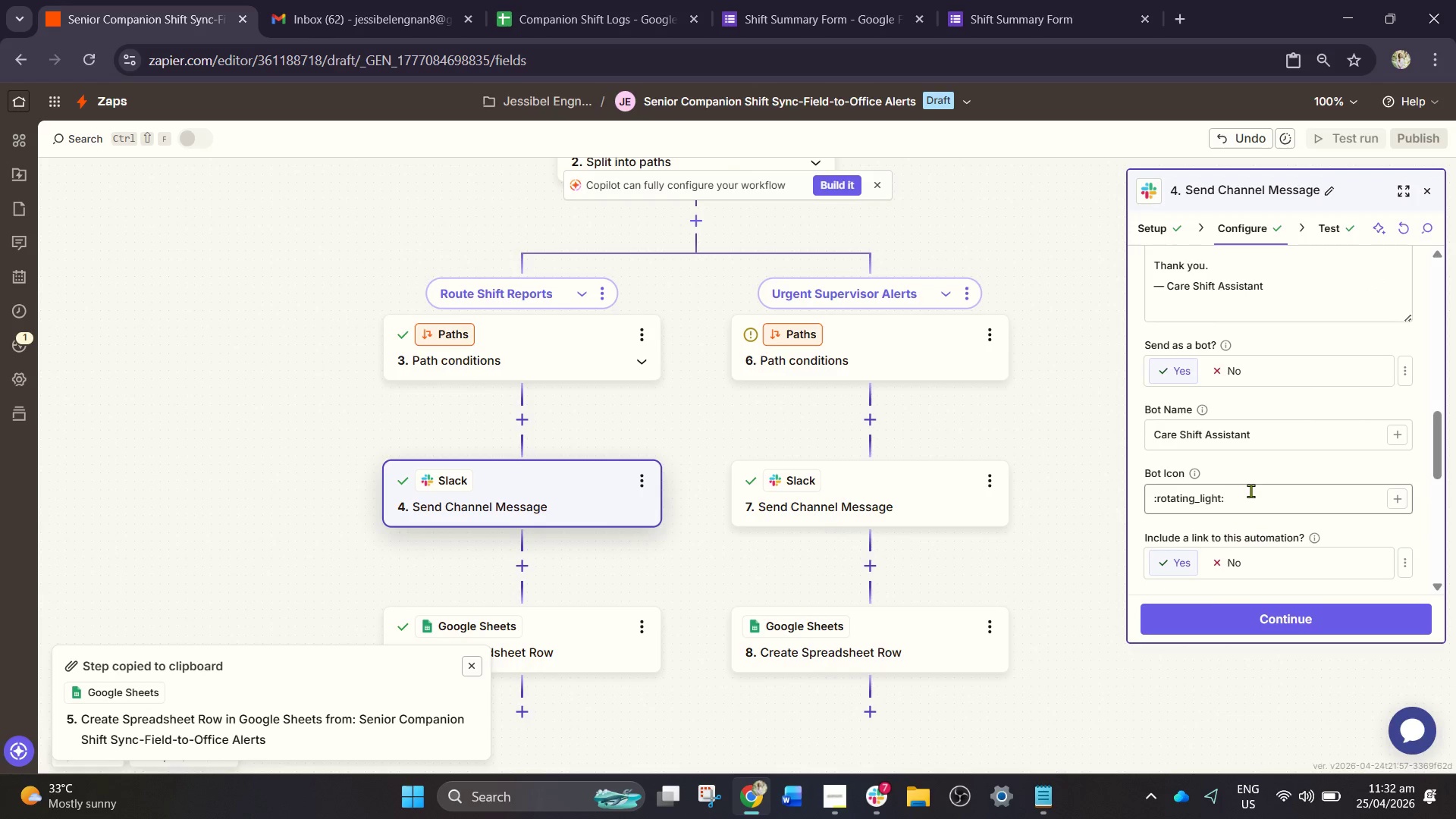 
left_click_drag(start_coordinate=[1249, 495], to_coordinate=[1084, 519])
 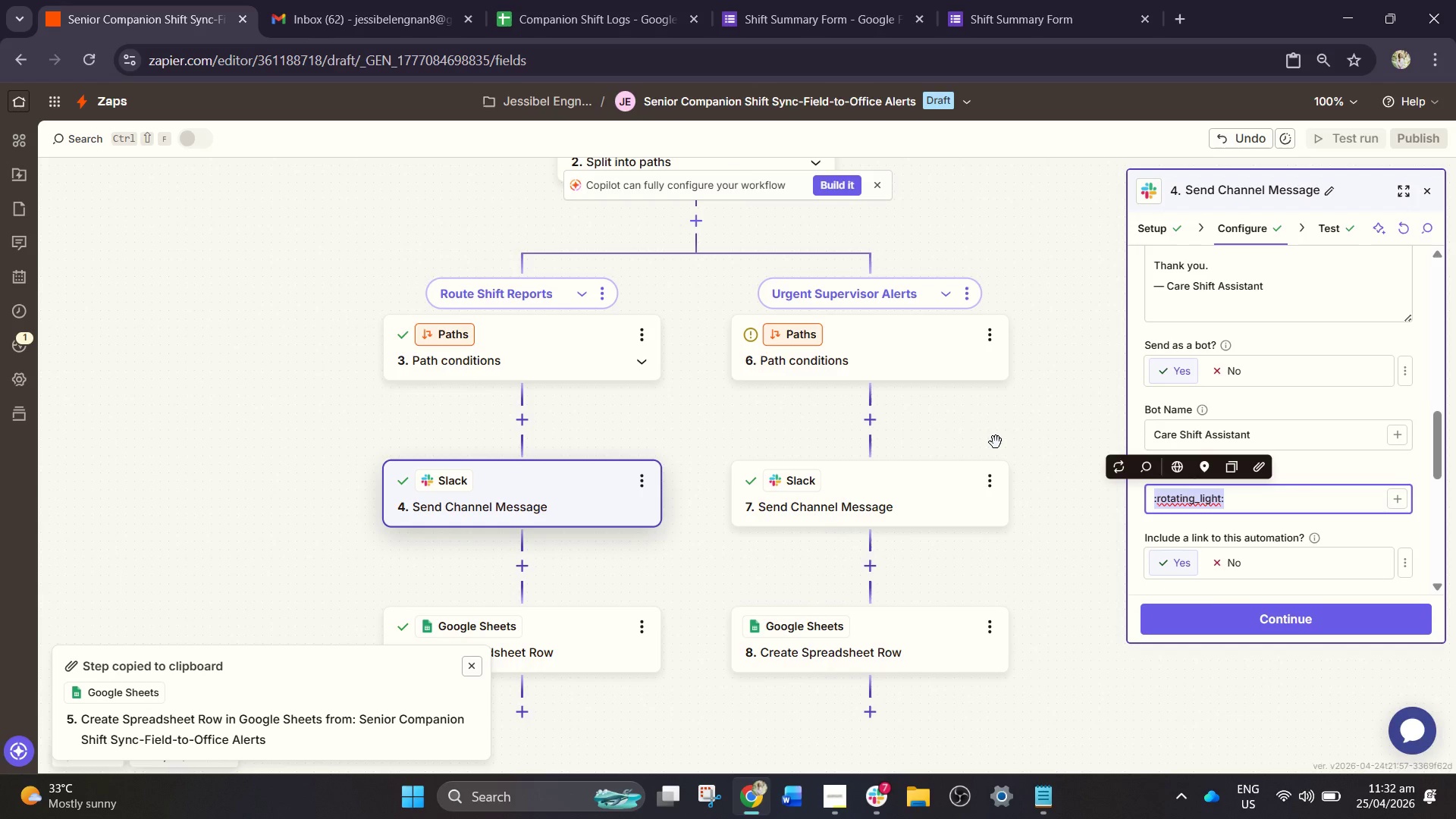 
type(:zap:)
 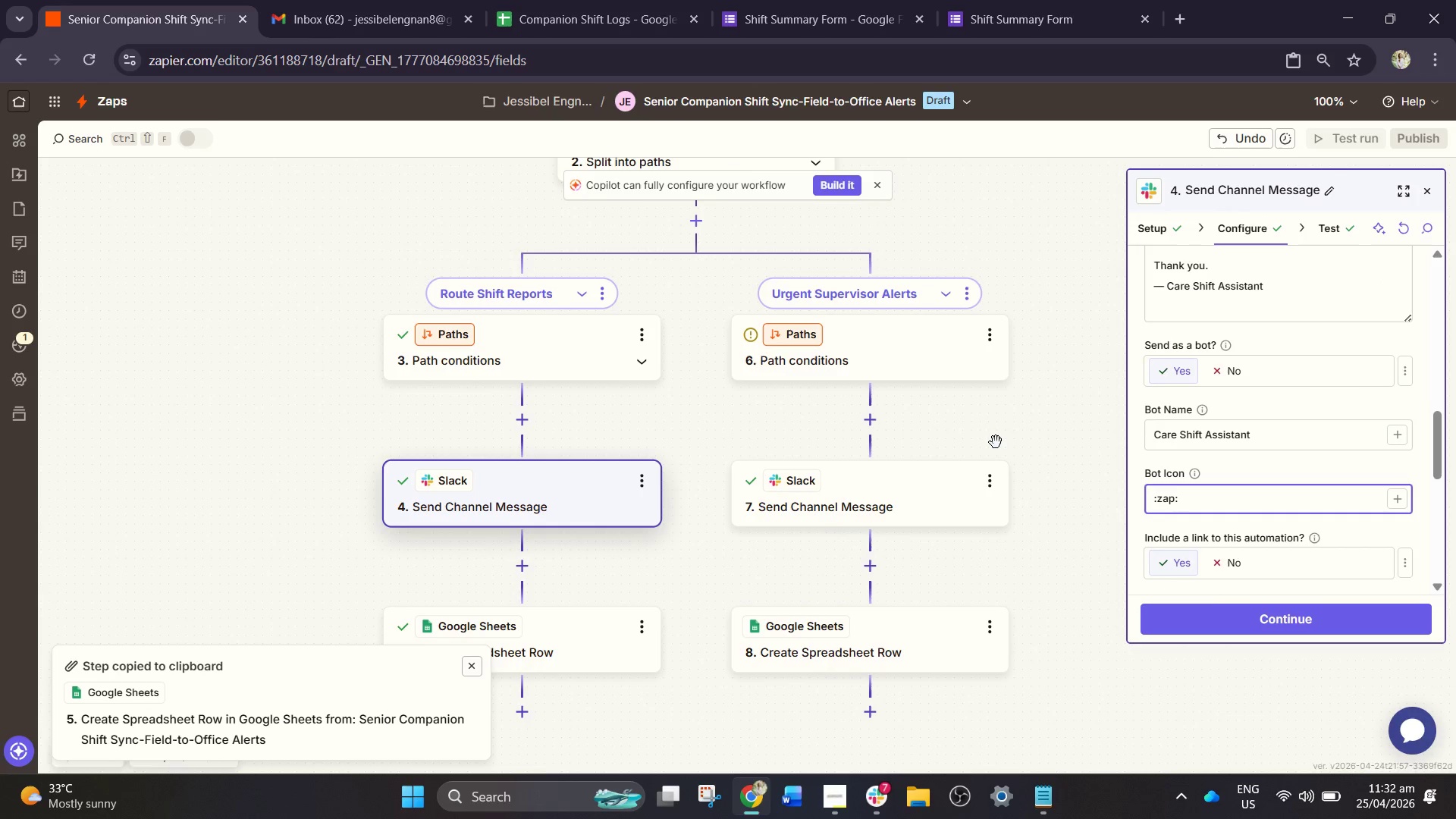 
left_click([1211, 620])
 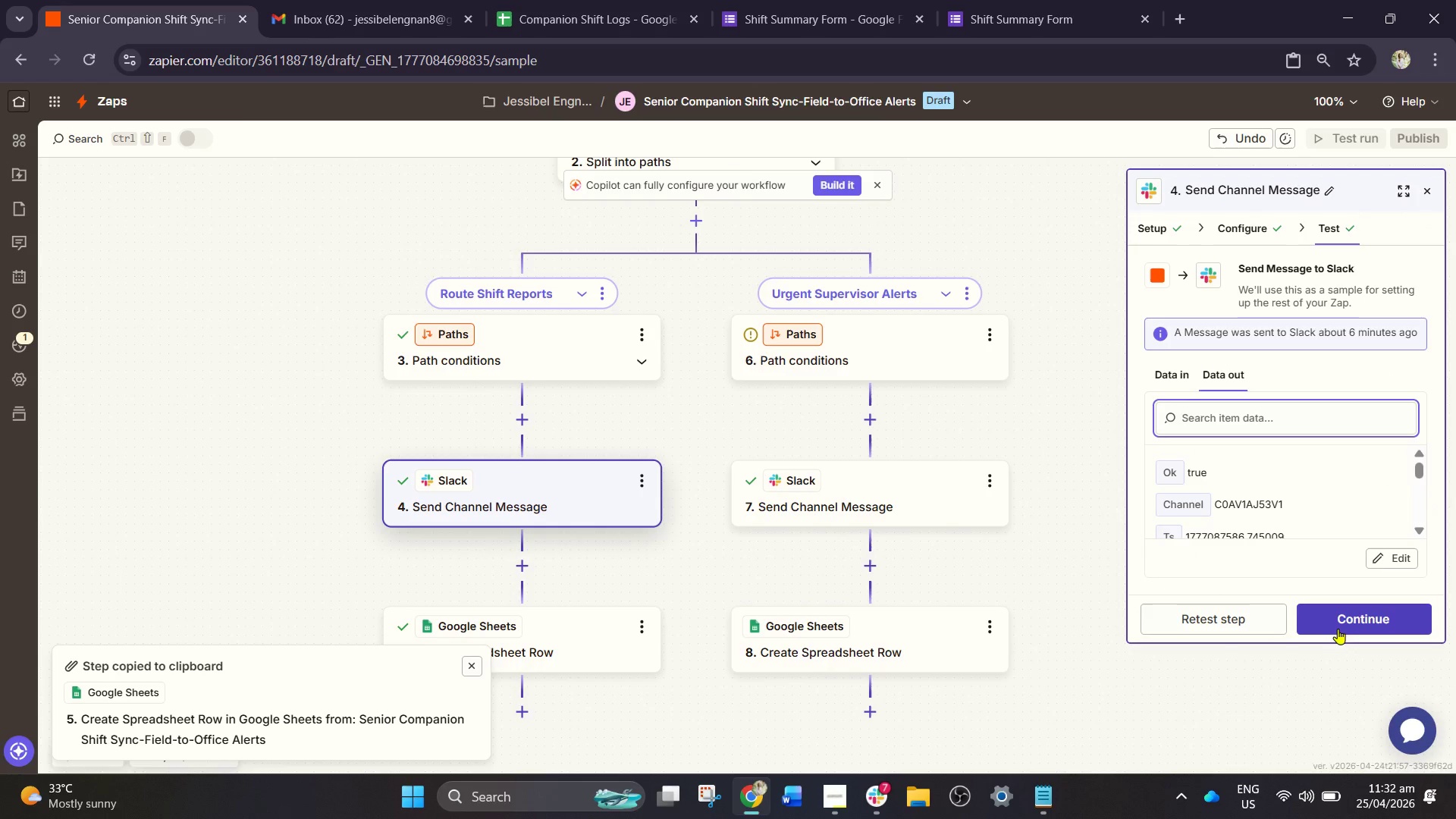 
left_click([1350, 626])
 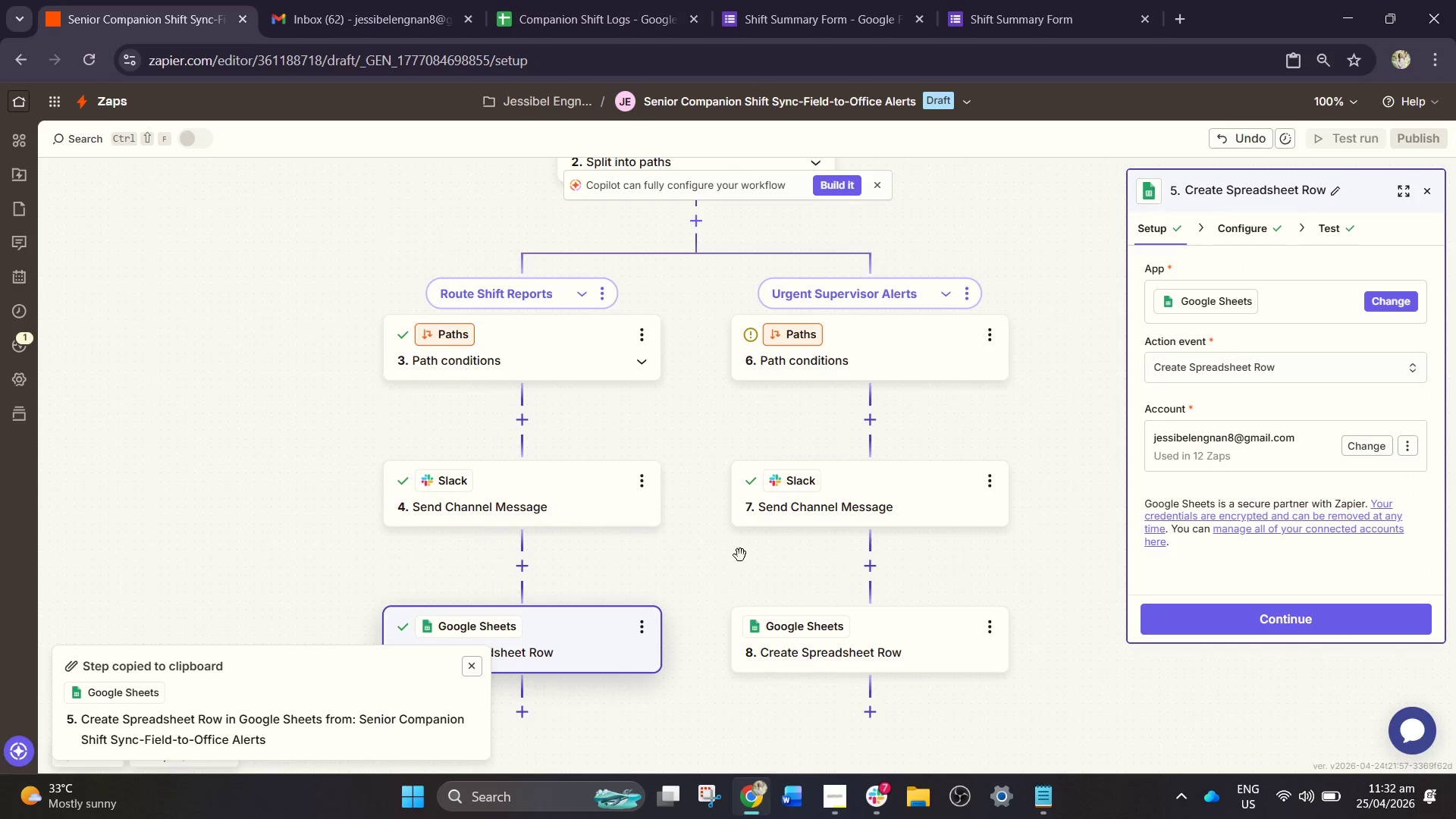 
left_click([579, 514])
 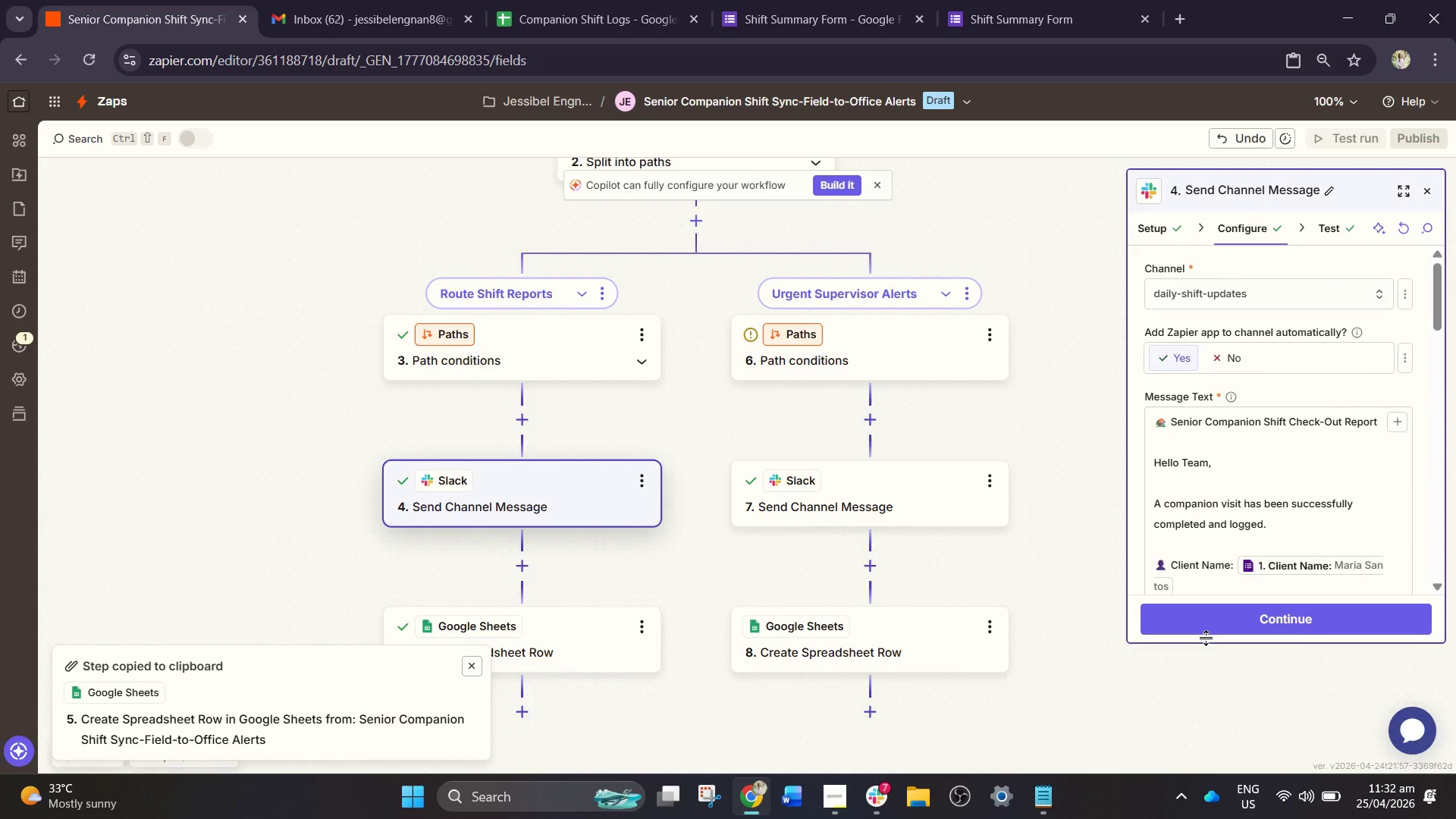 
left_click([1217, 636])
 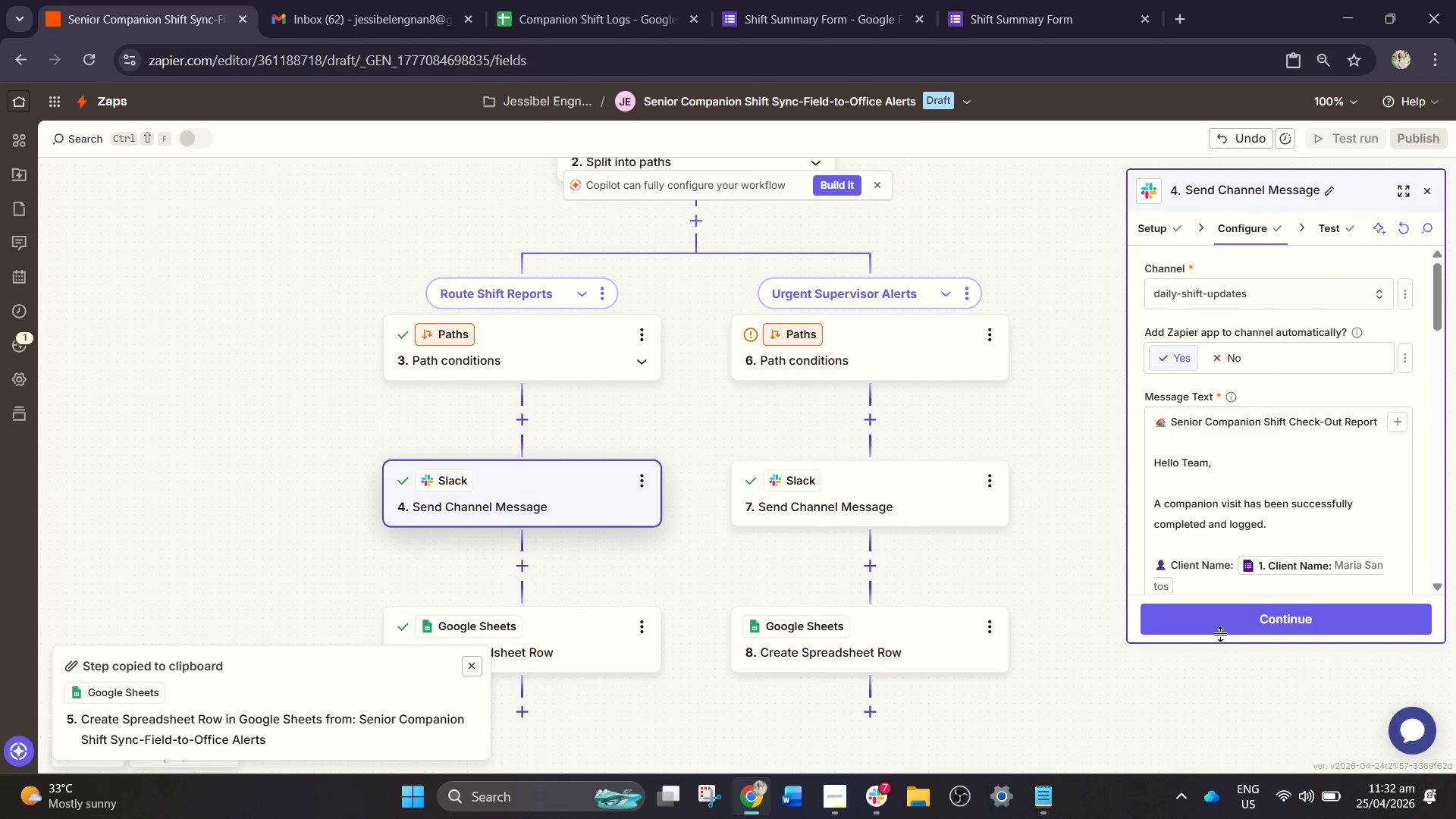 
left_click([1222, 631])
 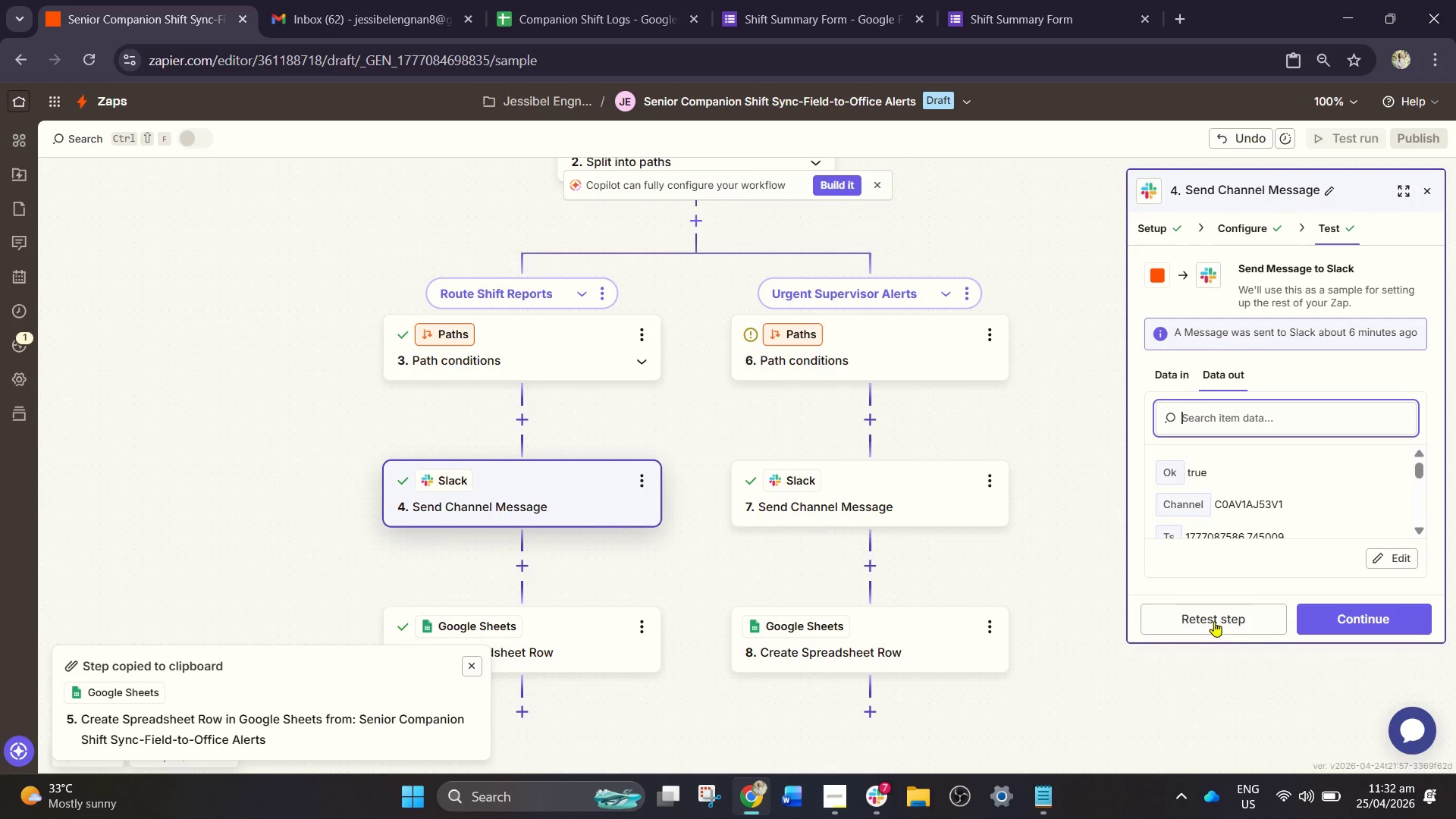 
left_click_drag(start_coordinate=[1218, 621], to_coordinate=[1213, 621])
 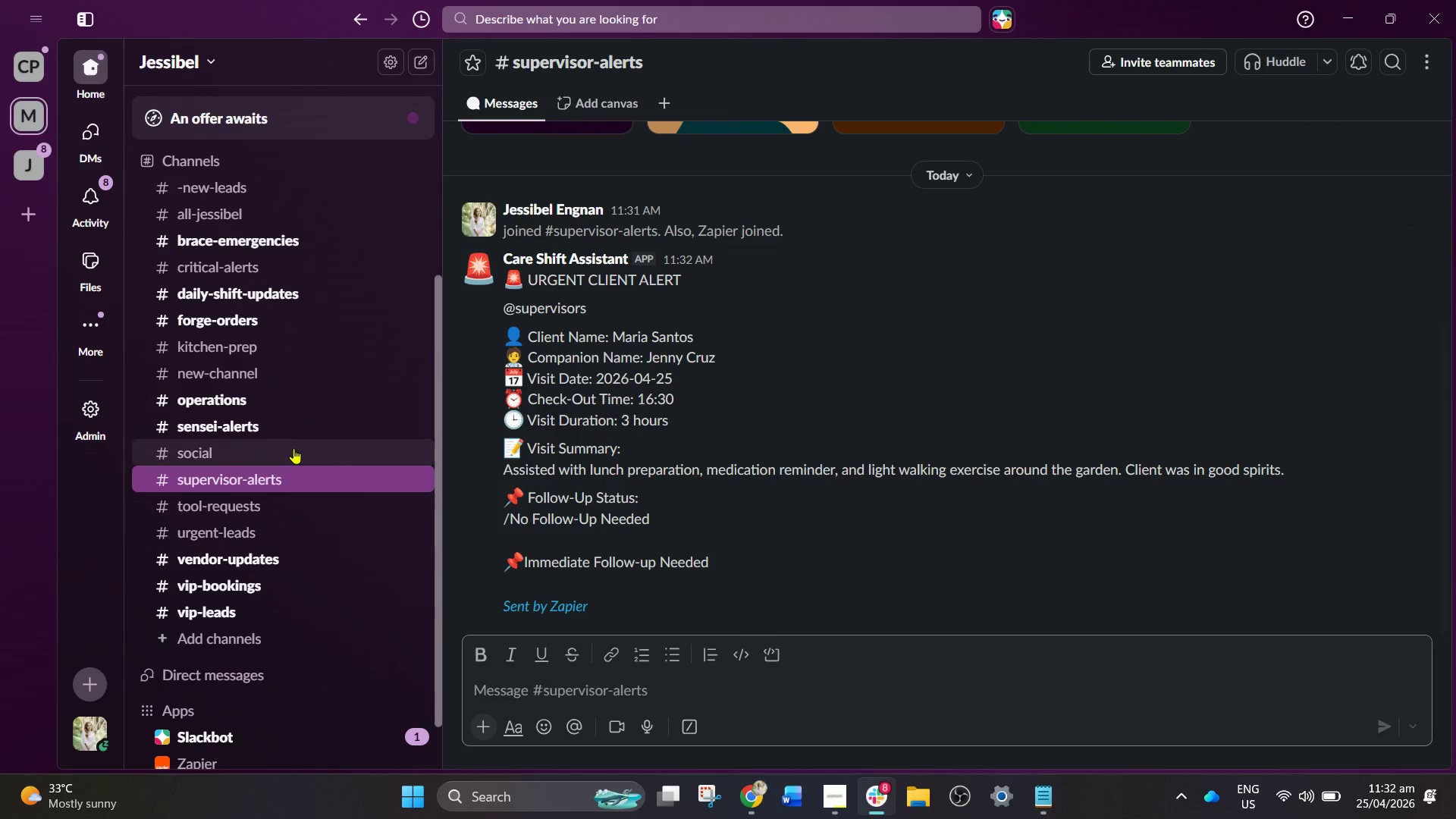 
wait(5.02)
 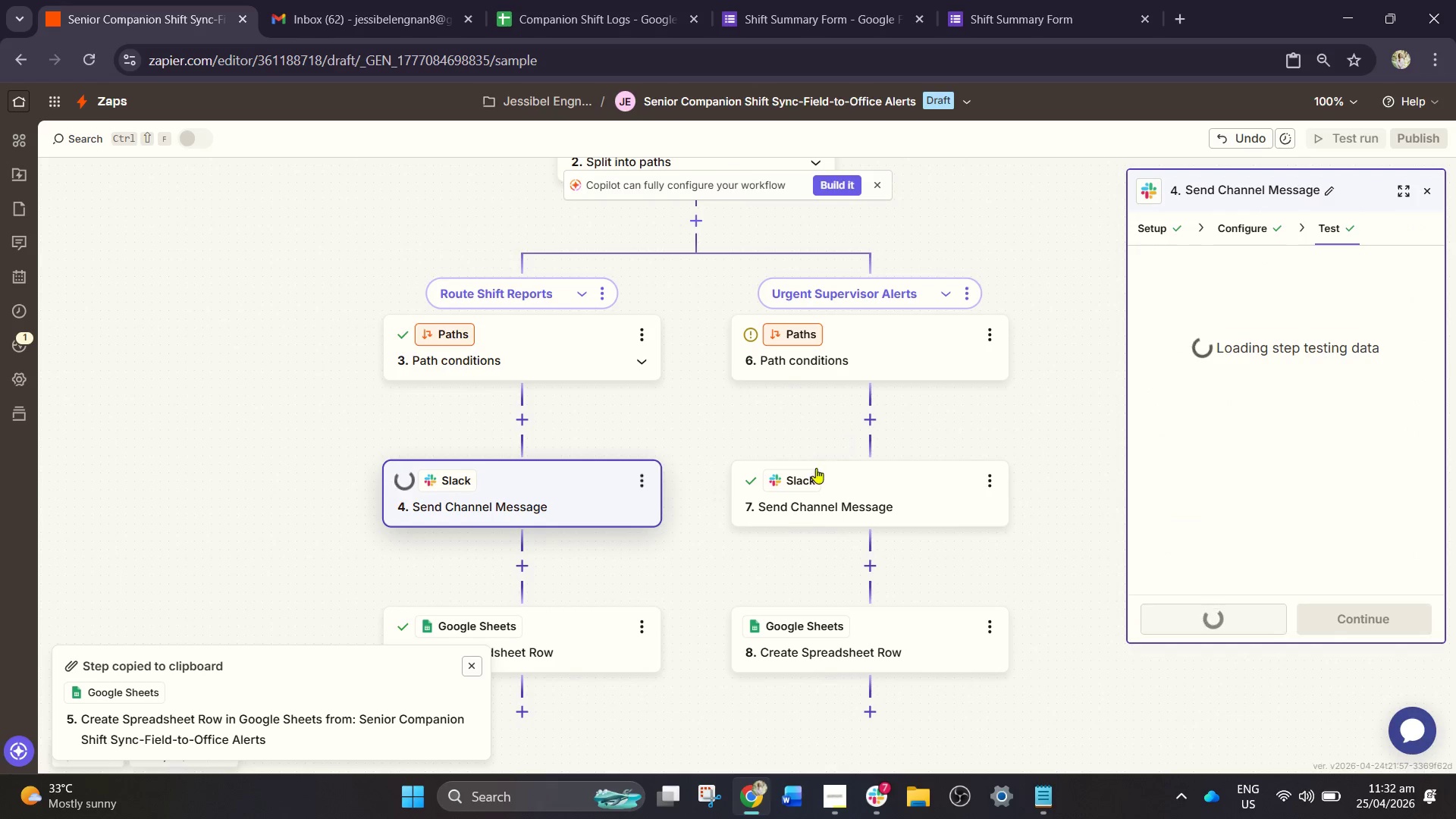 
left_click([233, 297])
 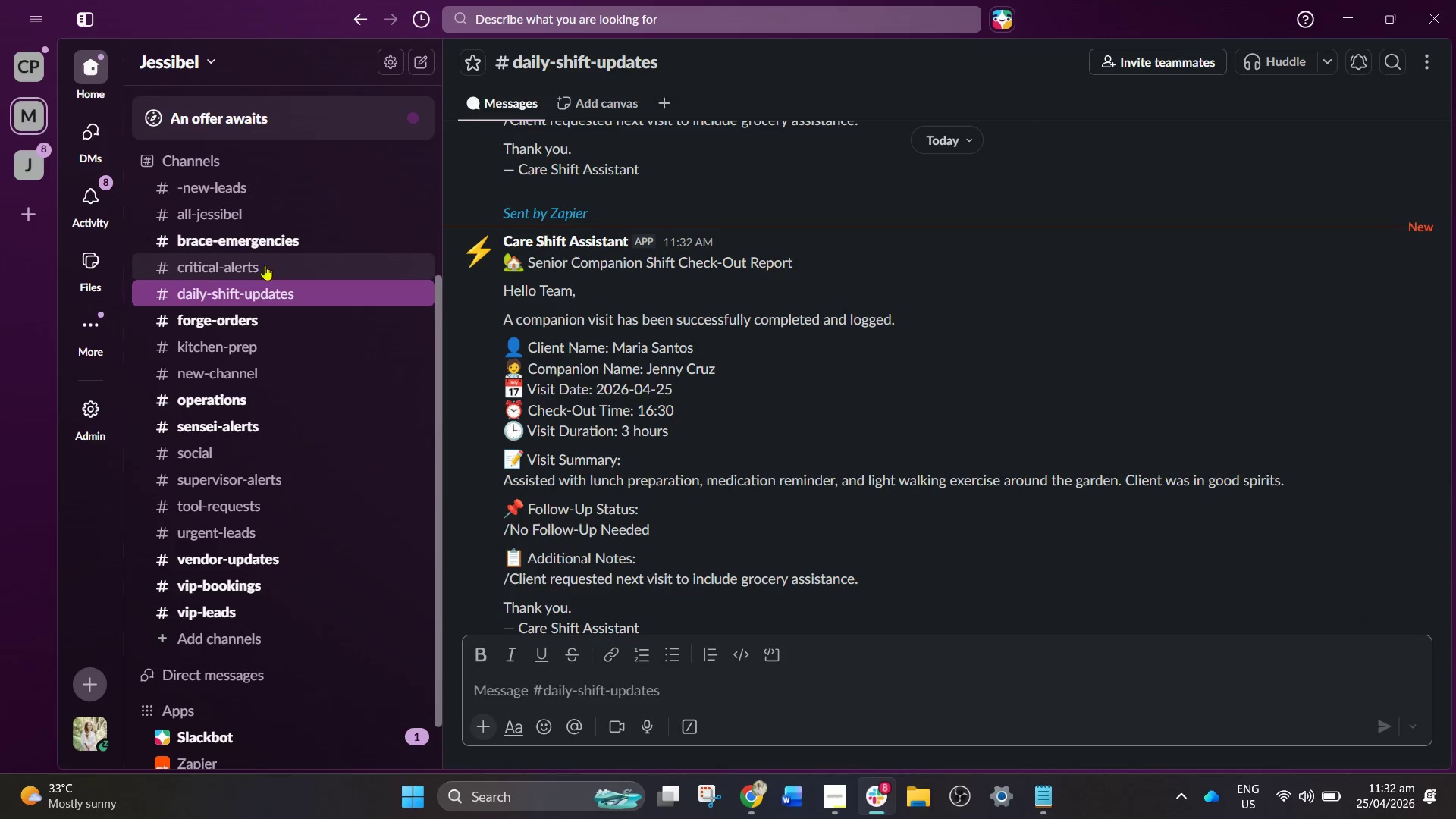 
left_click([274, 249])
 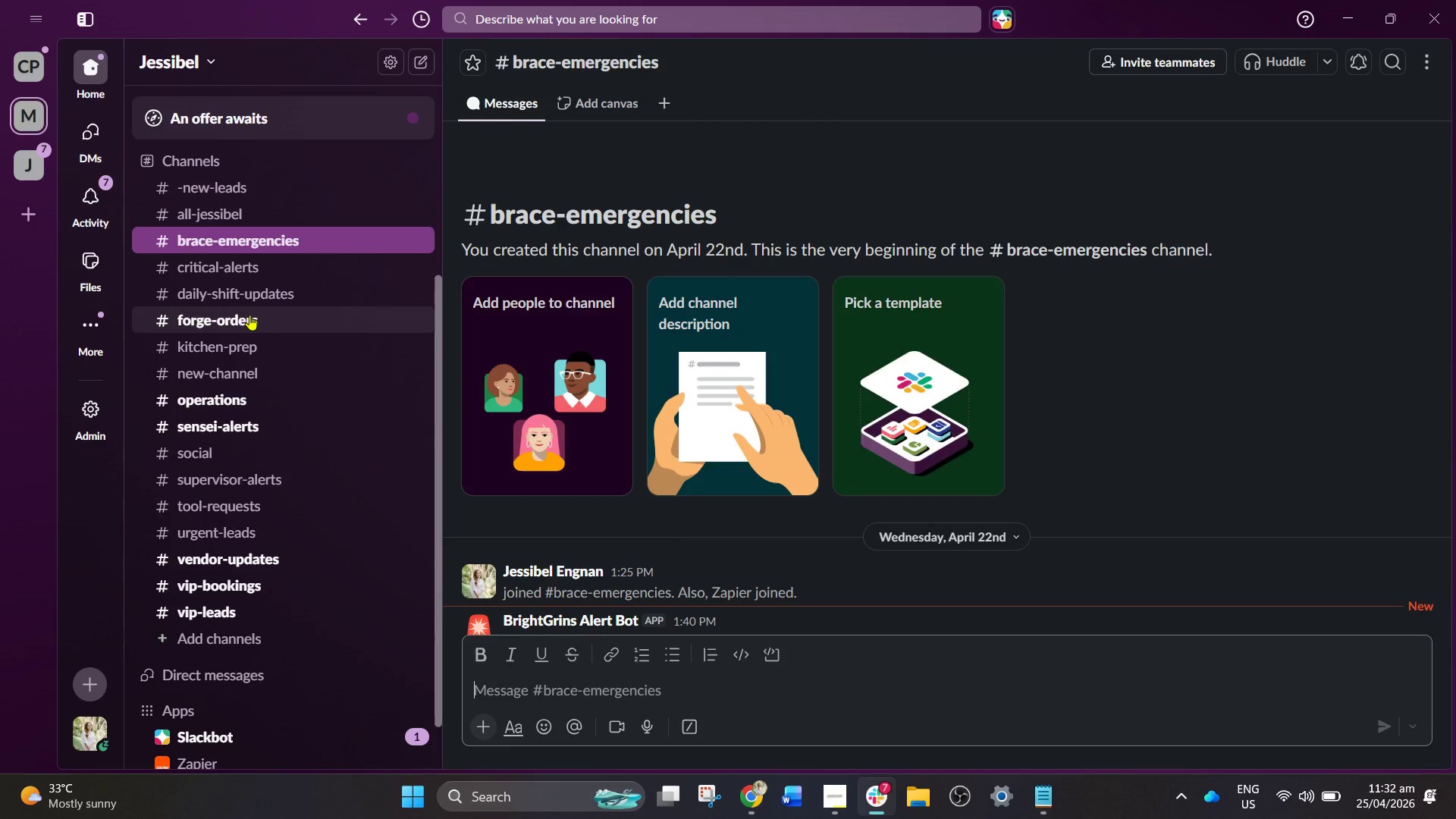 
left_click([246, 322])
 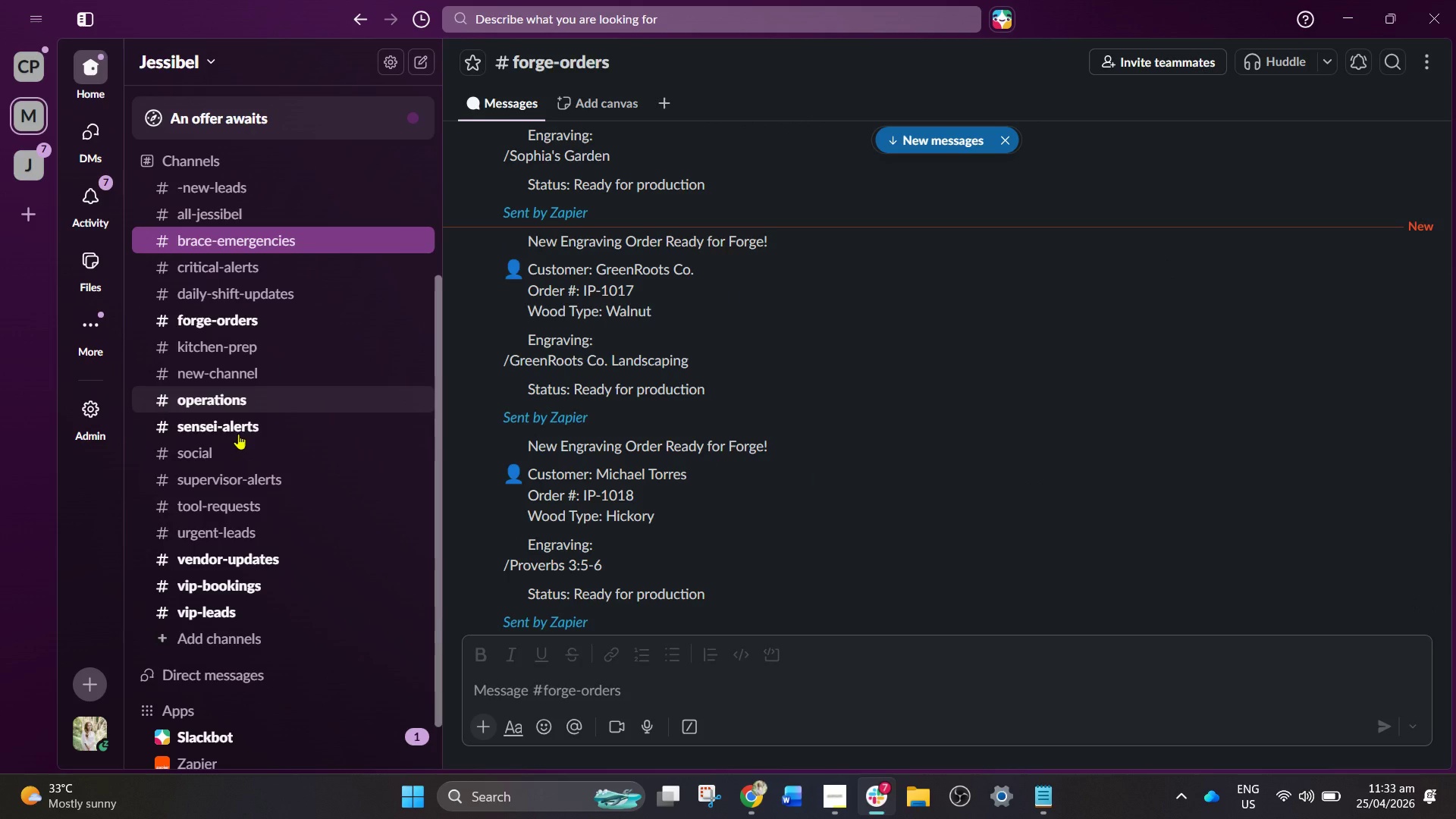 
left_click([238, 434])
 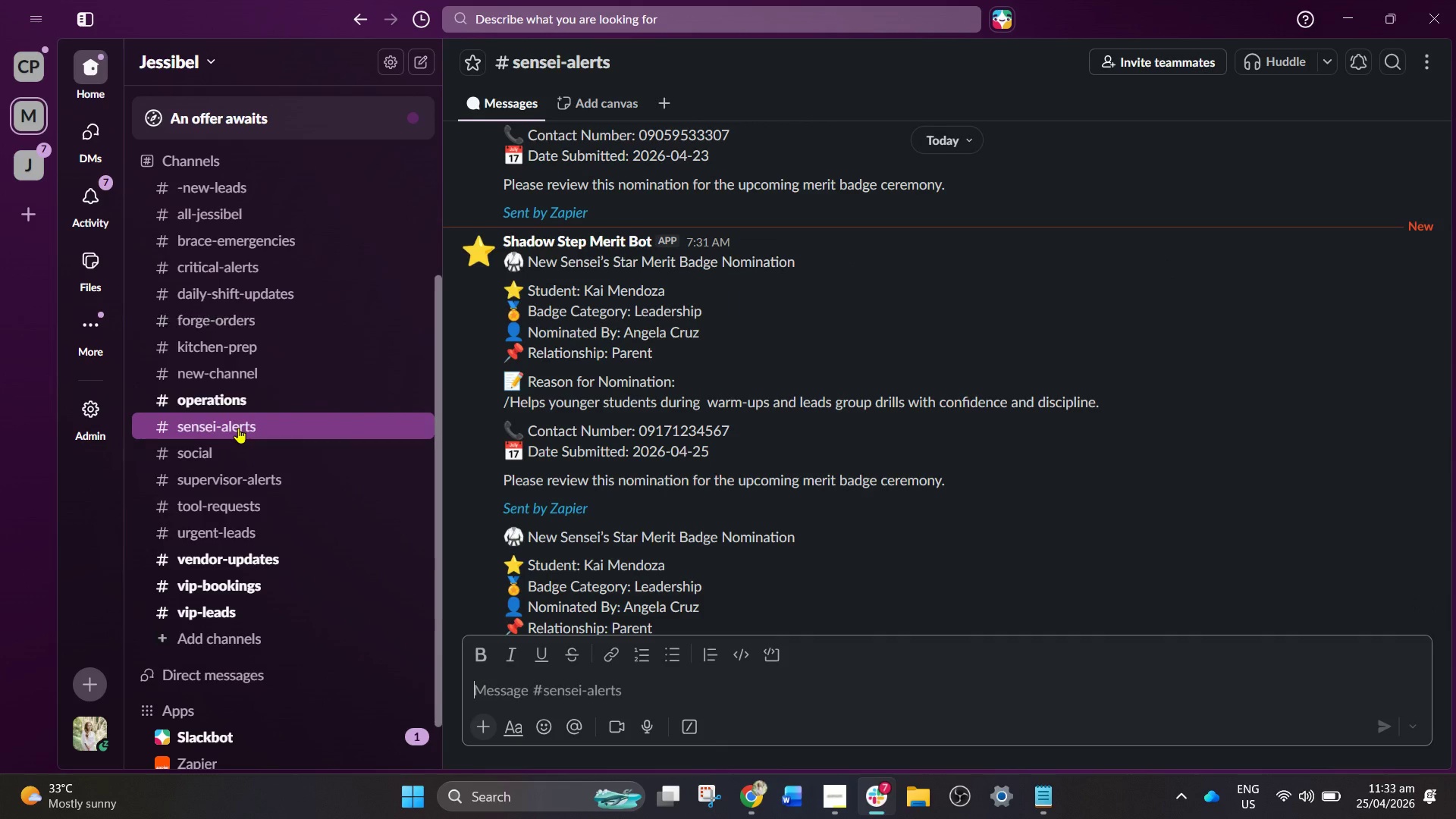 
left_click([238, 428])
 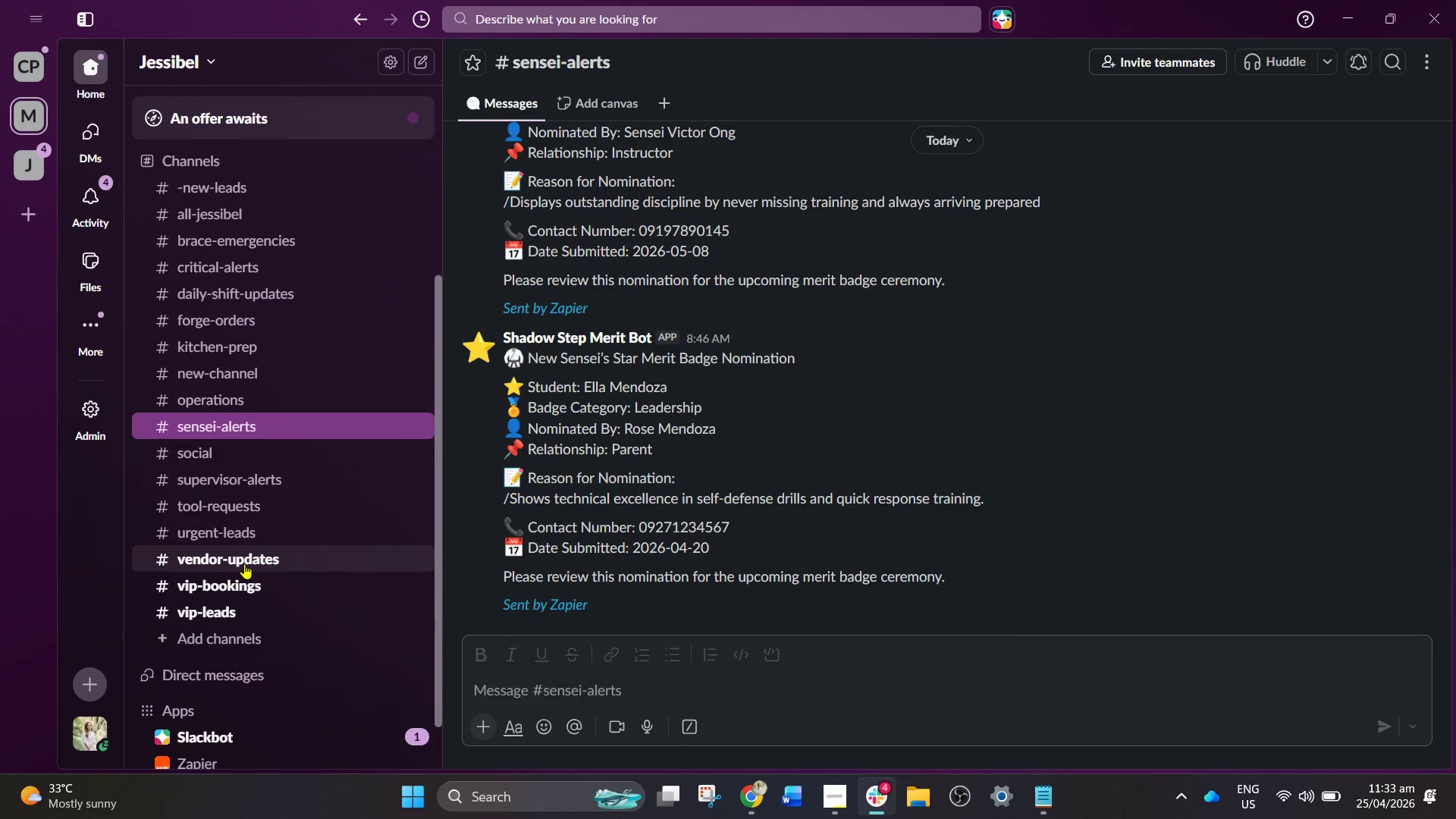 
left_click([231, 580])
 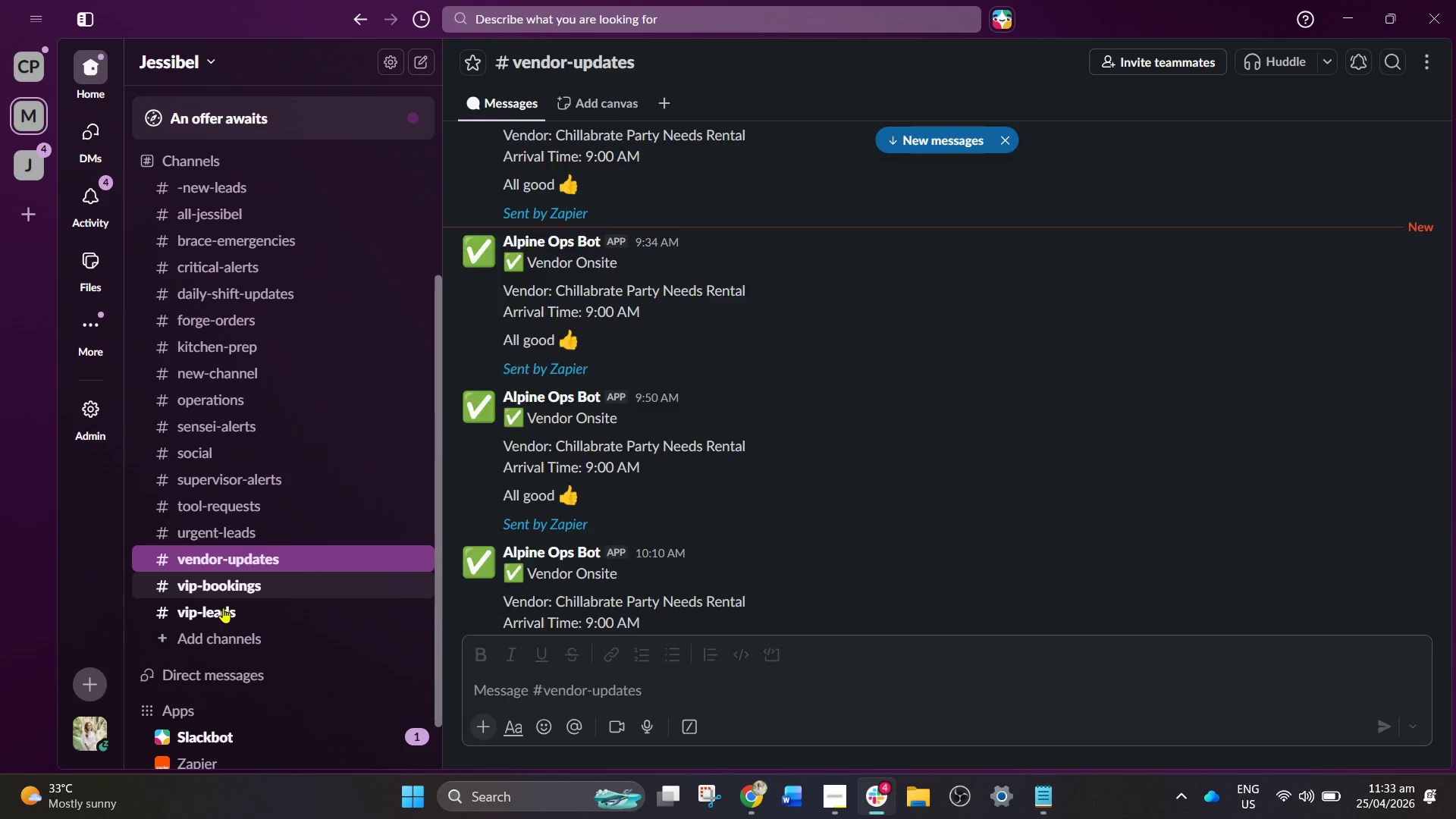 
left_click([218, 610])
 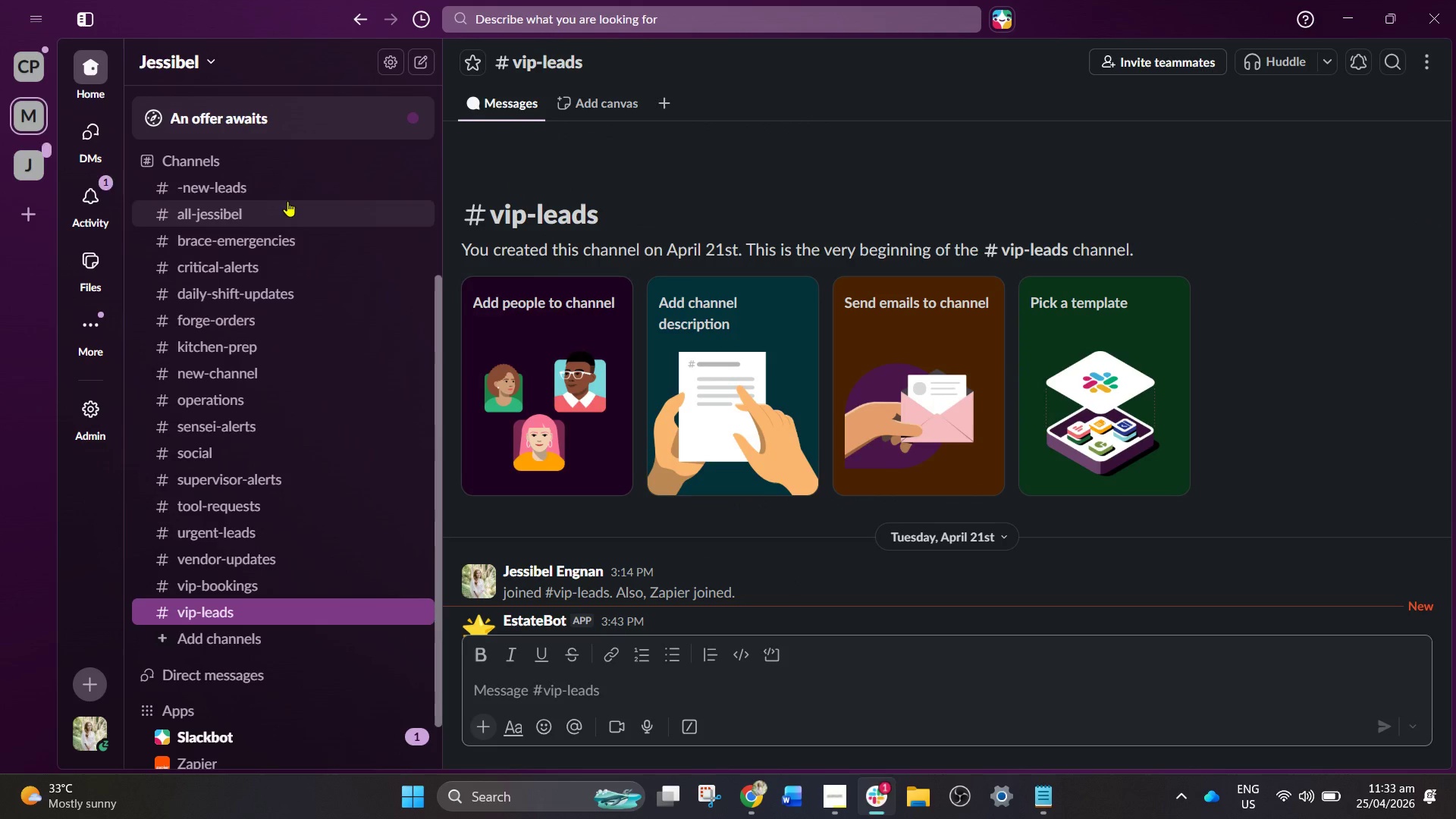 
left_click([315, 191])
 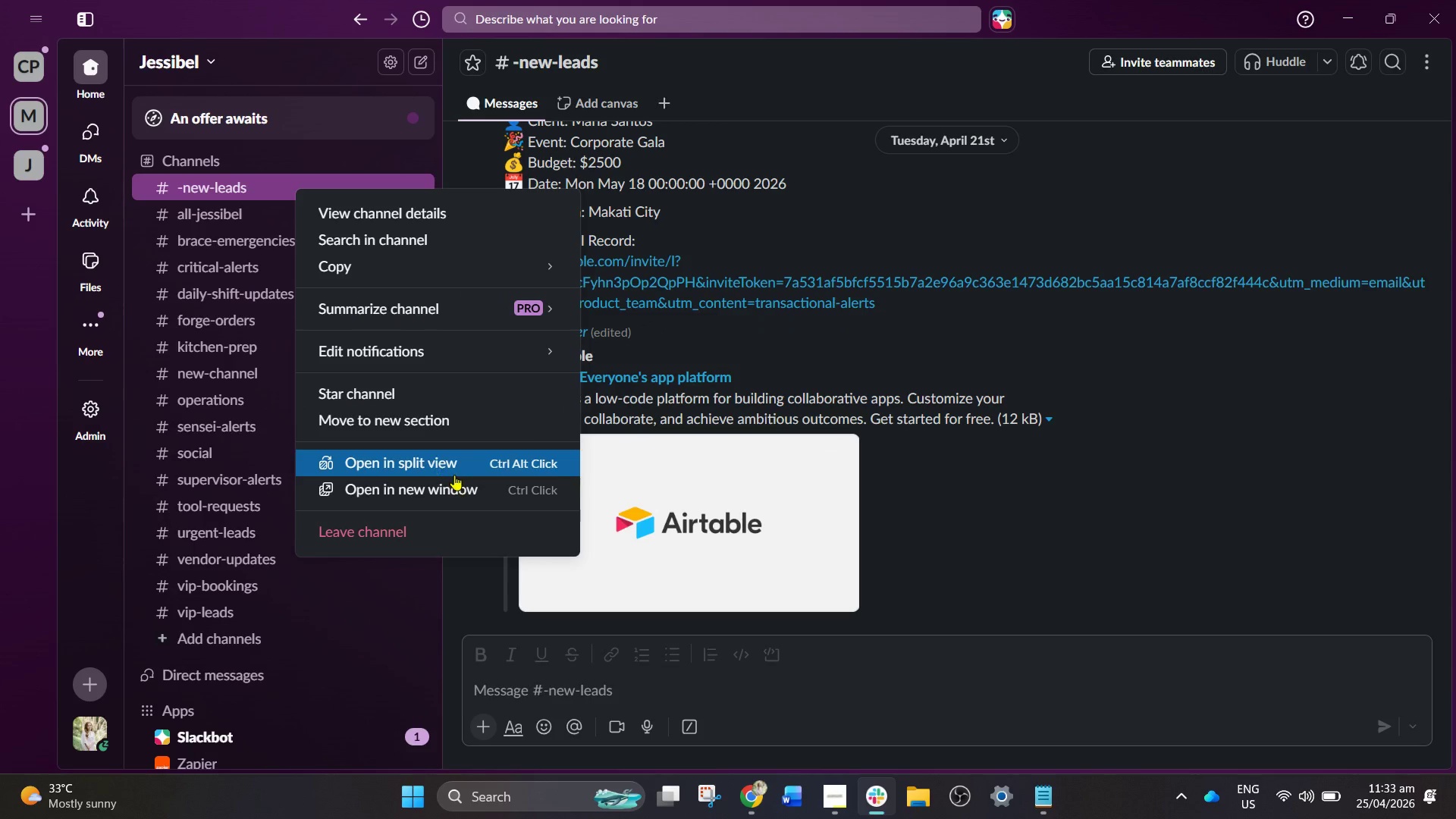 
wait(6.48)
 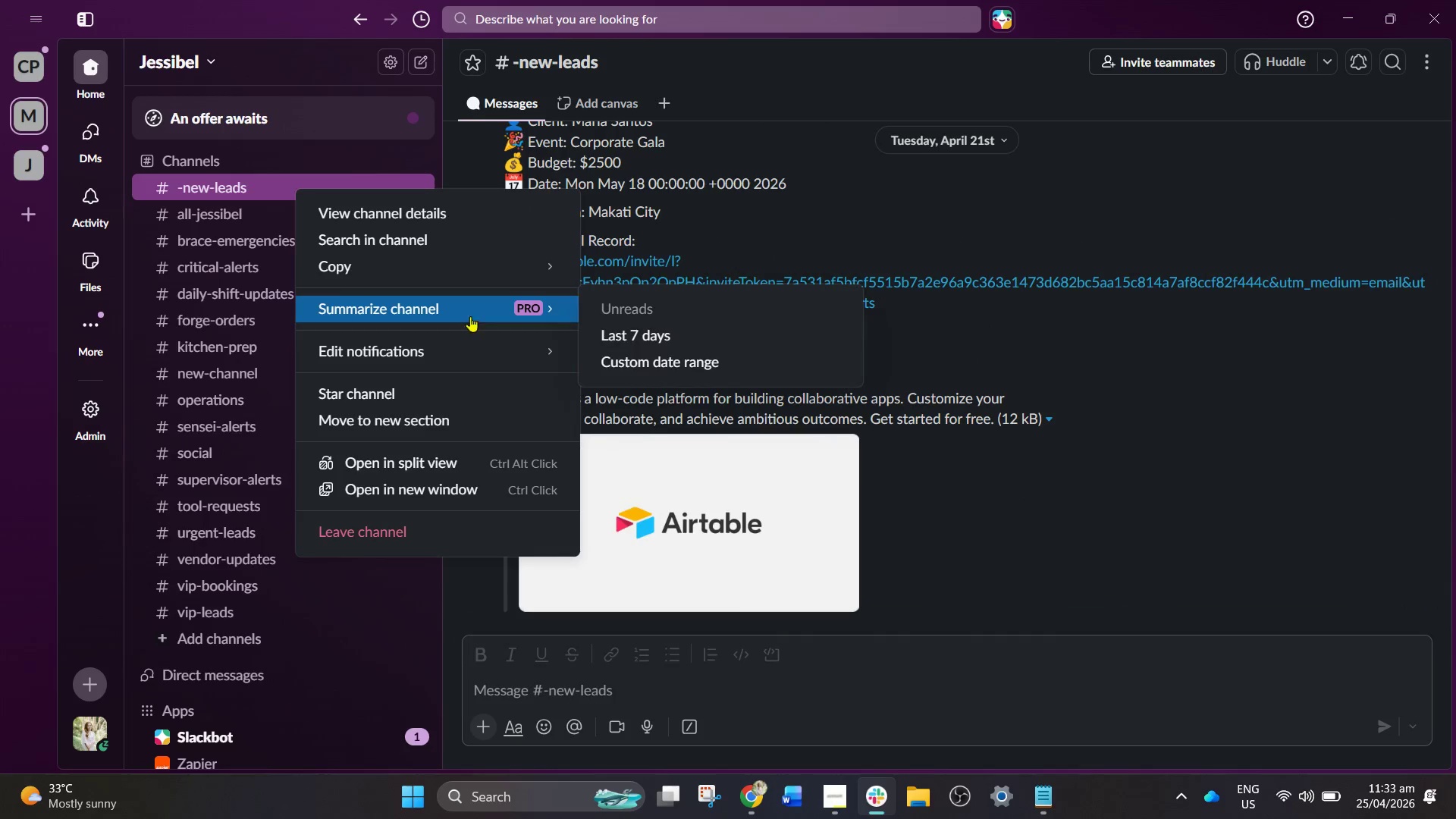 
left_click([383, 611])
 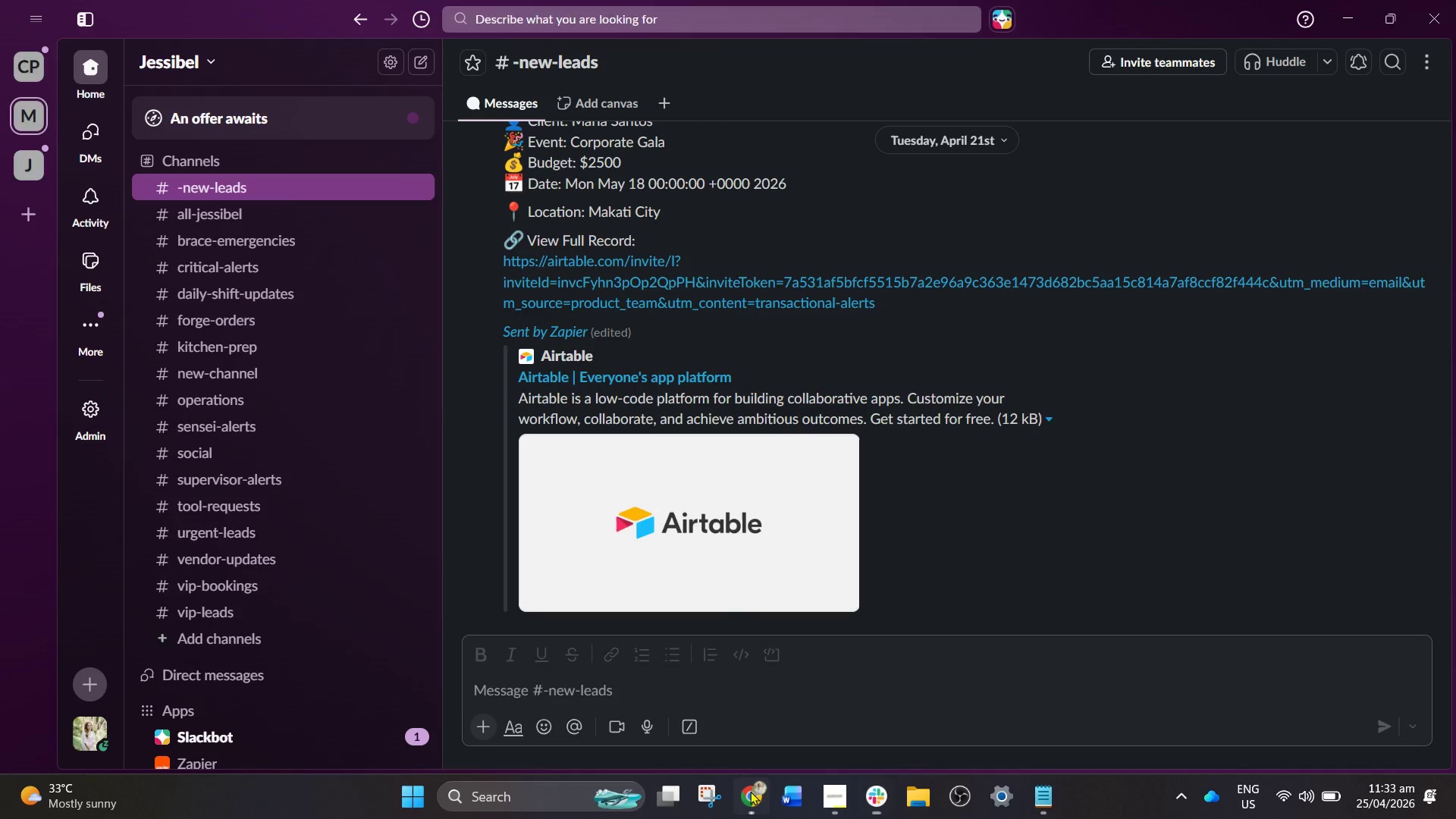 
wait(5.41)
 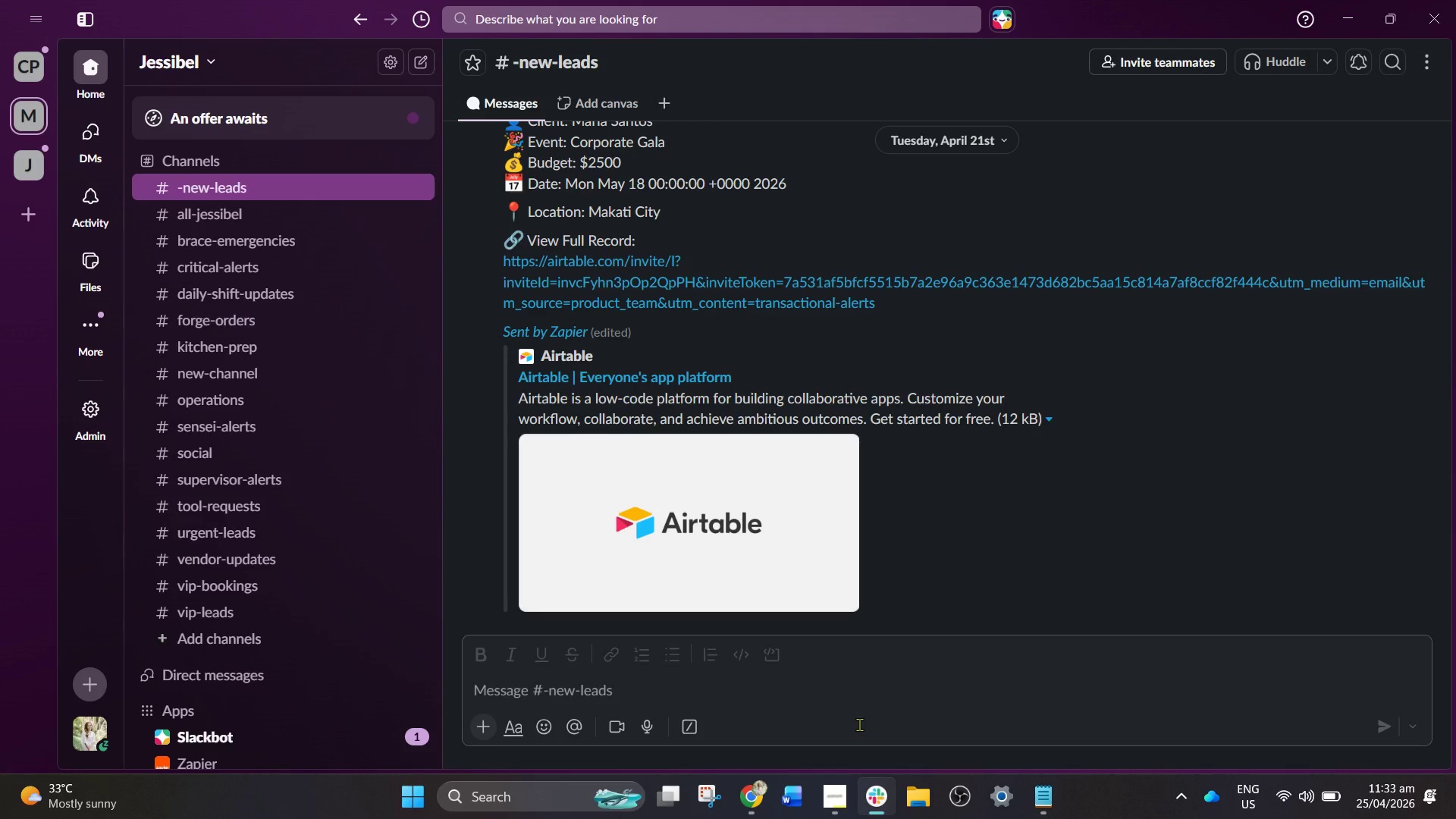 
left_click([747, 790])
 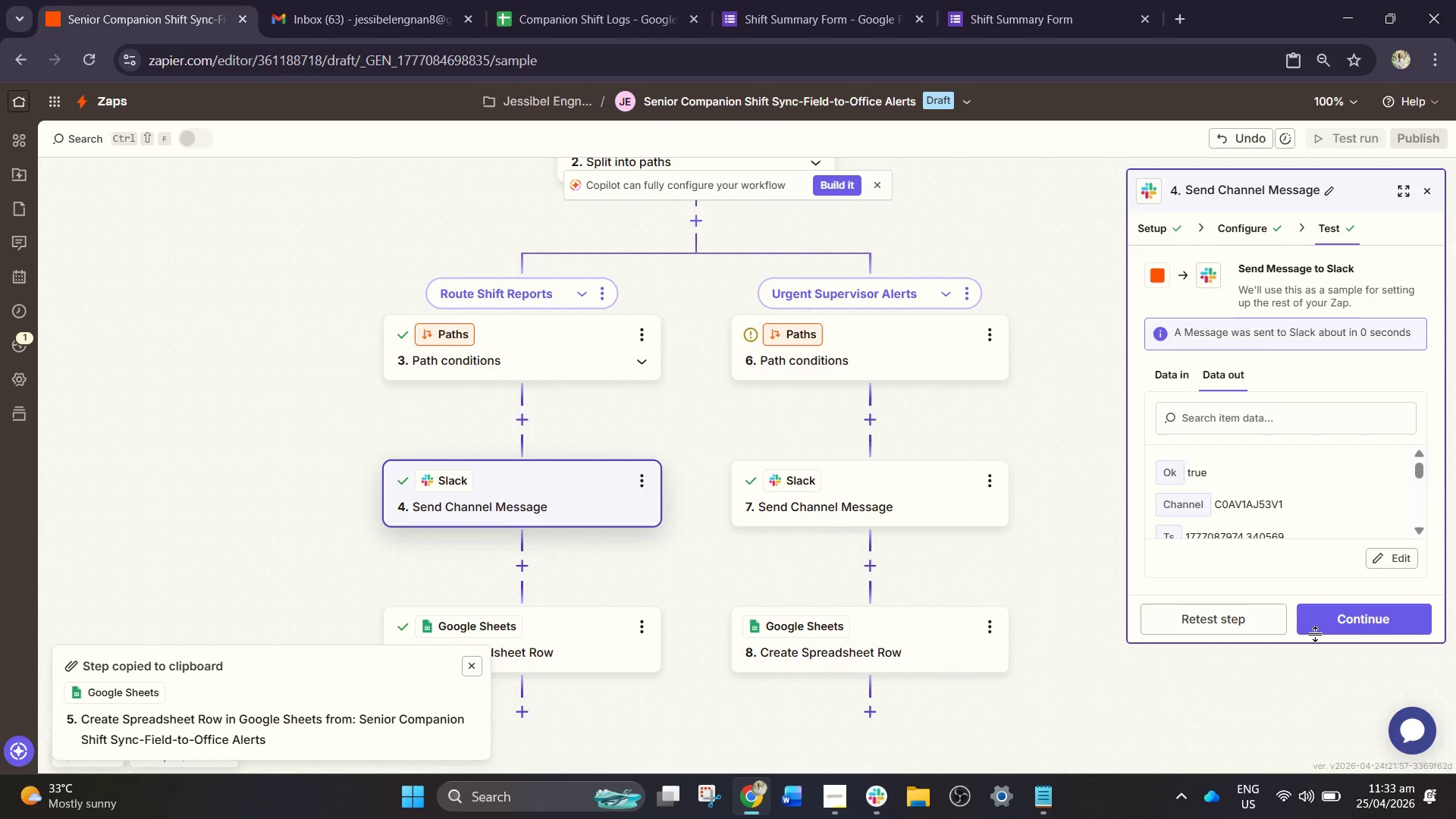 
left_click([1351, 617])
 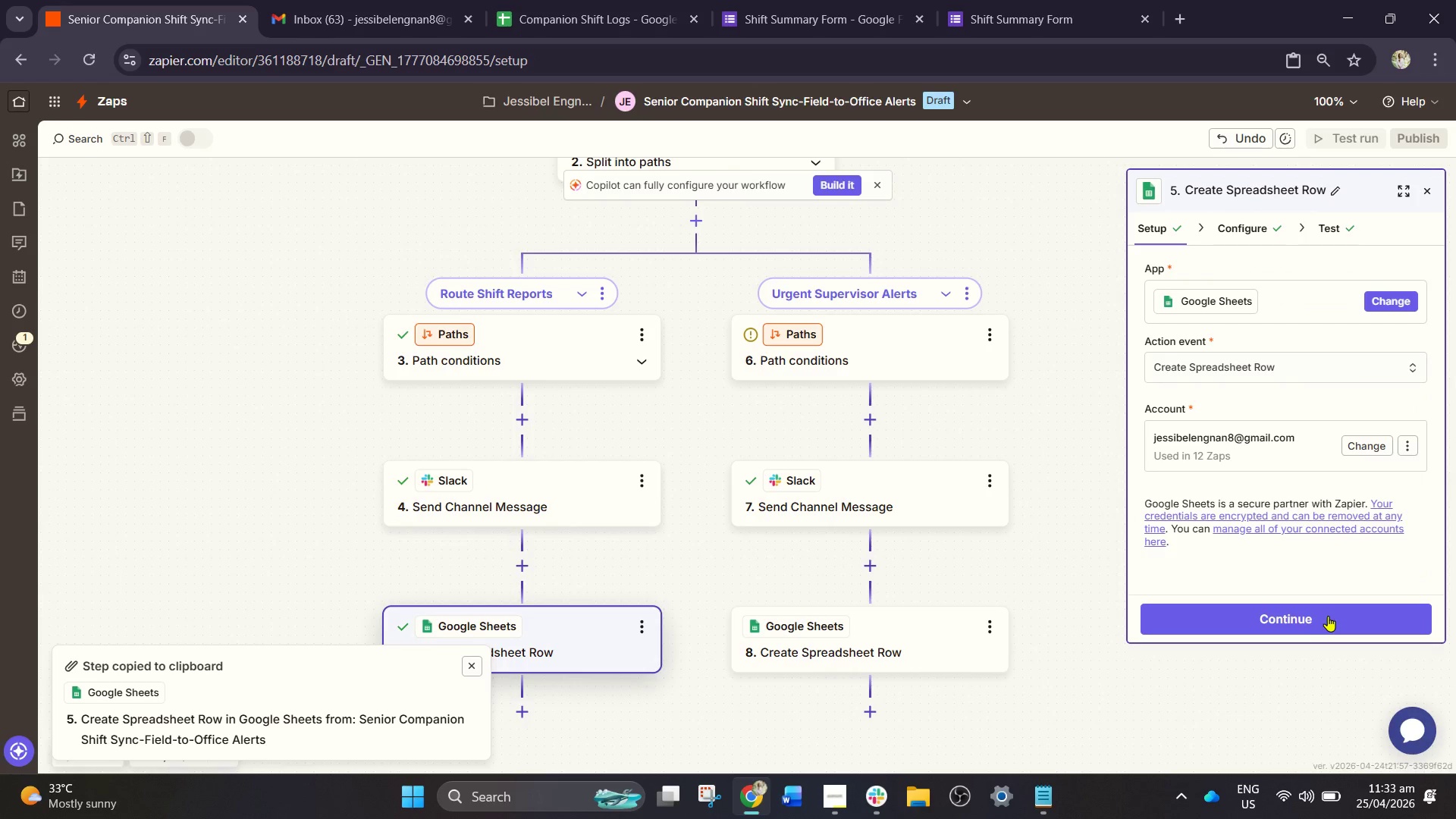 
left_click([1303, 618])
 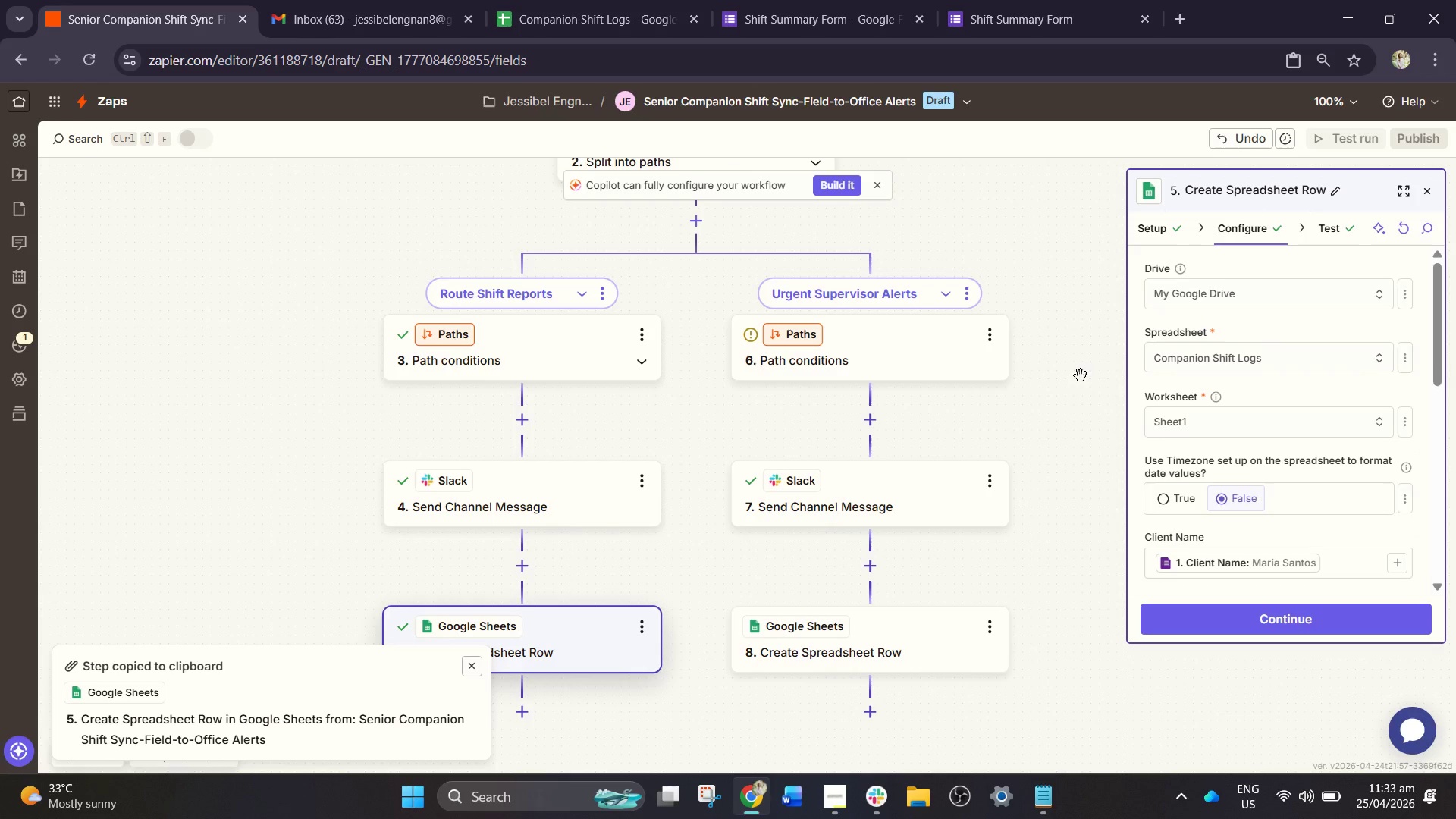 
left_click([1078, 373])
 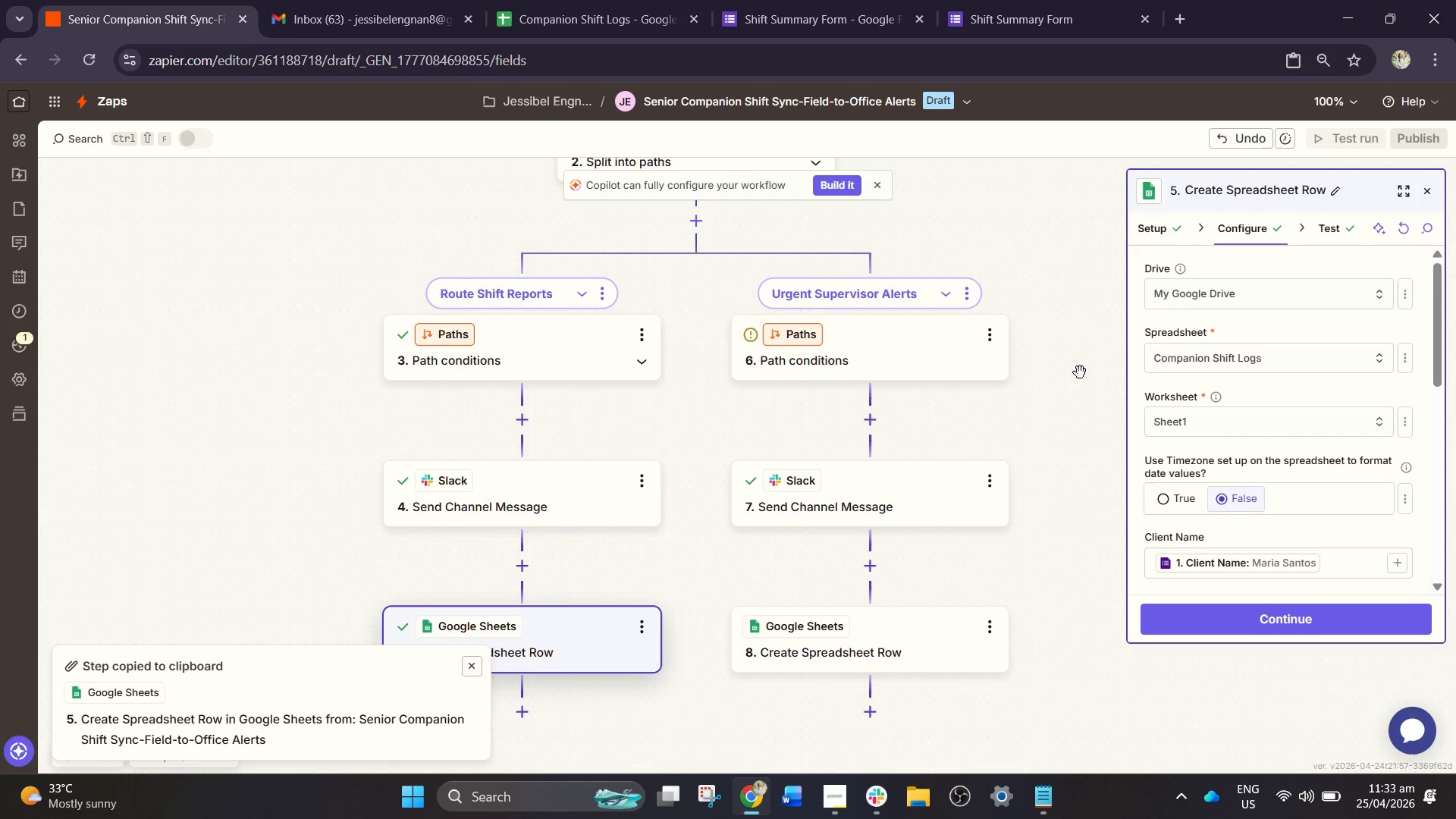 
scroll: coordinate [1111, 375], scroll_direction: up, amount: 1.0
 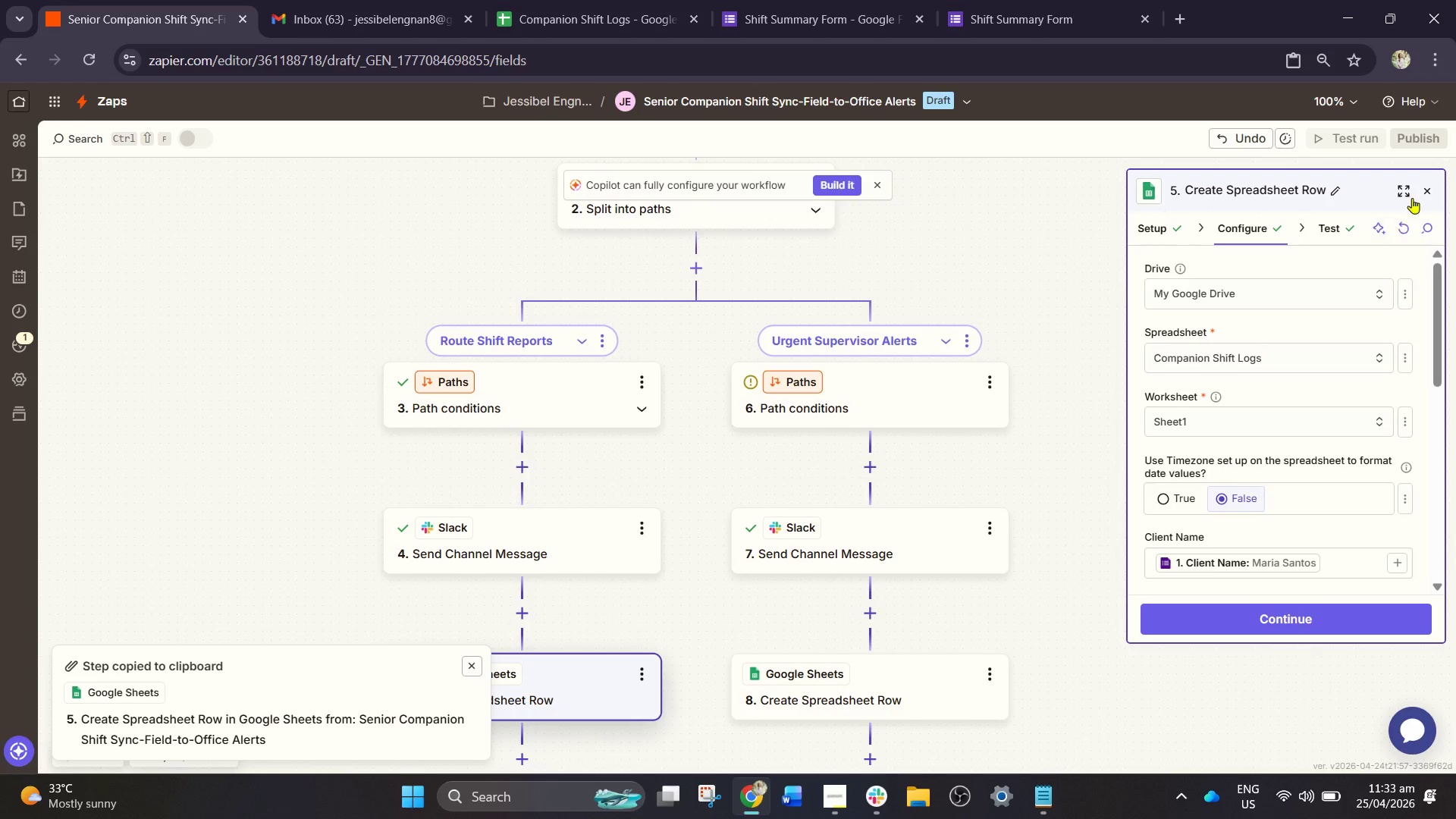 
left_click([1425, 191])
 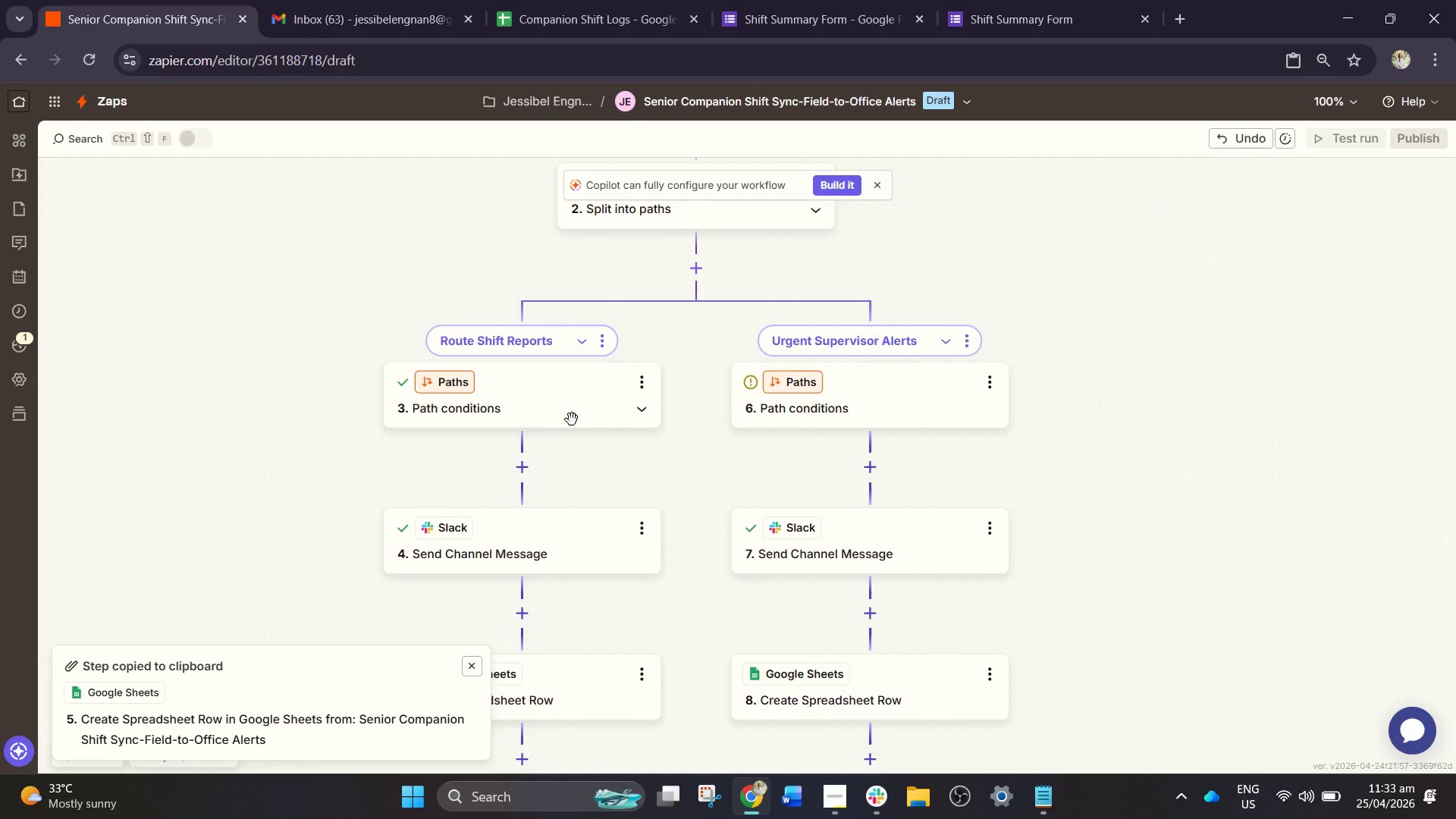 
left_click([570, 411])
 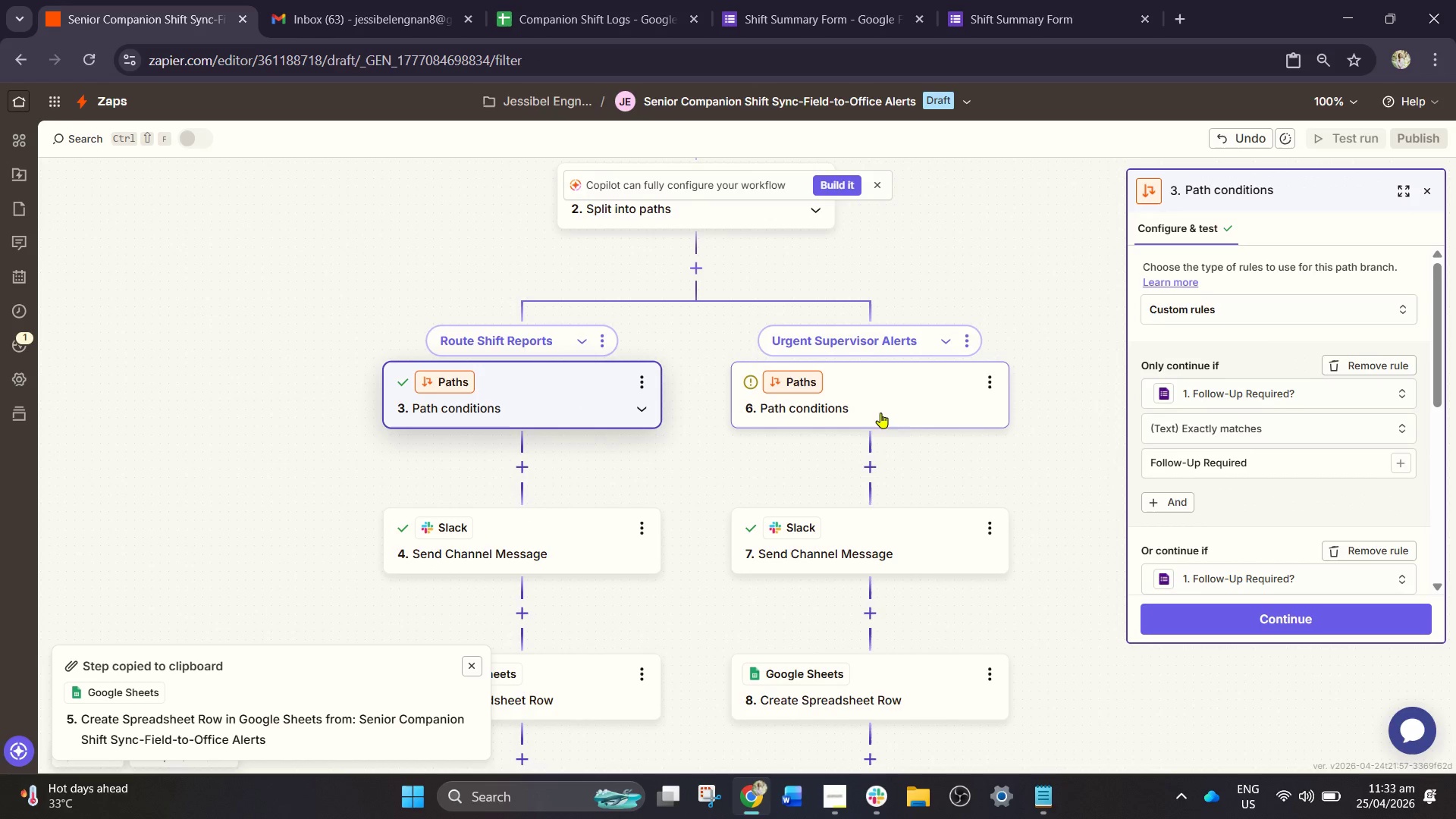 
left_click([892, 406])
 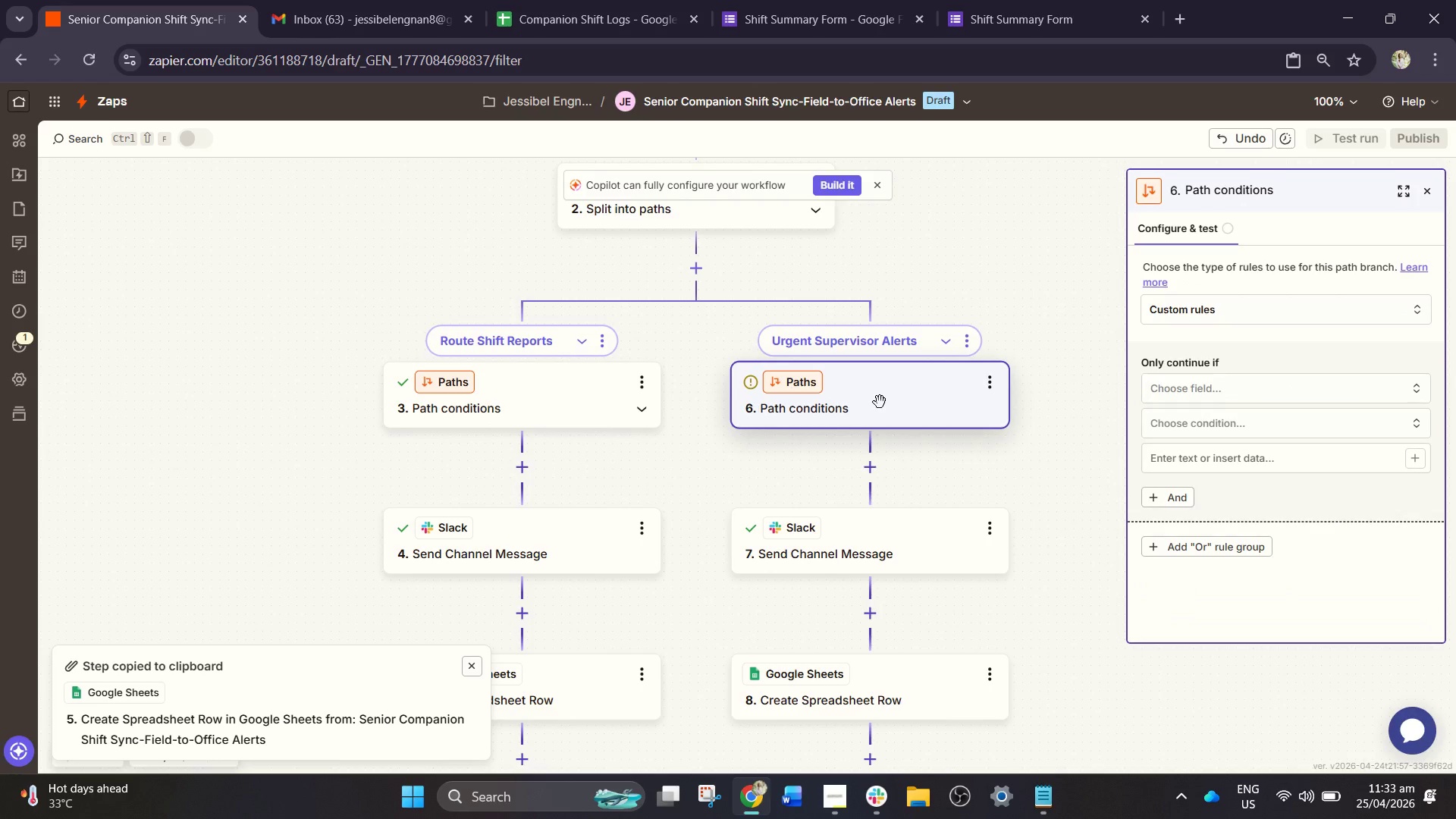 
mouse_move([703, 254])
 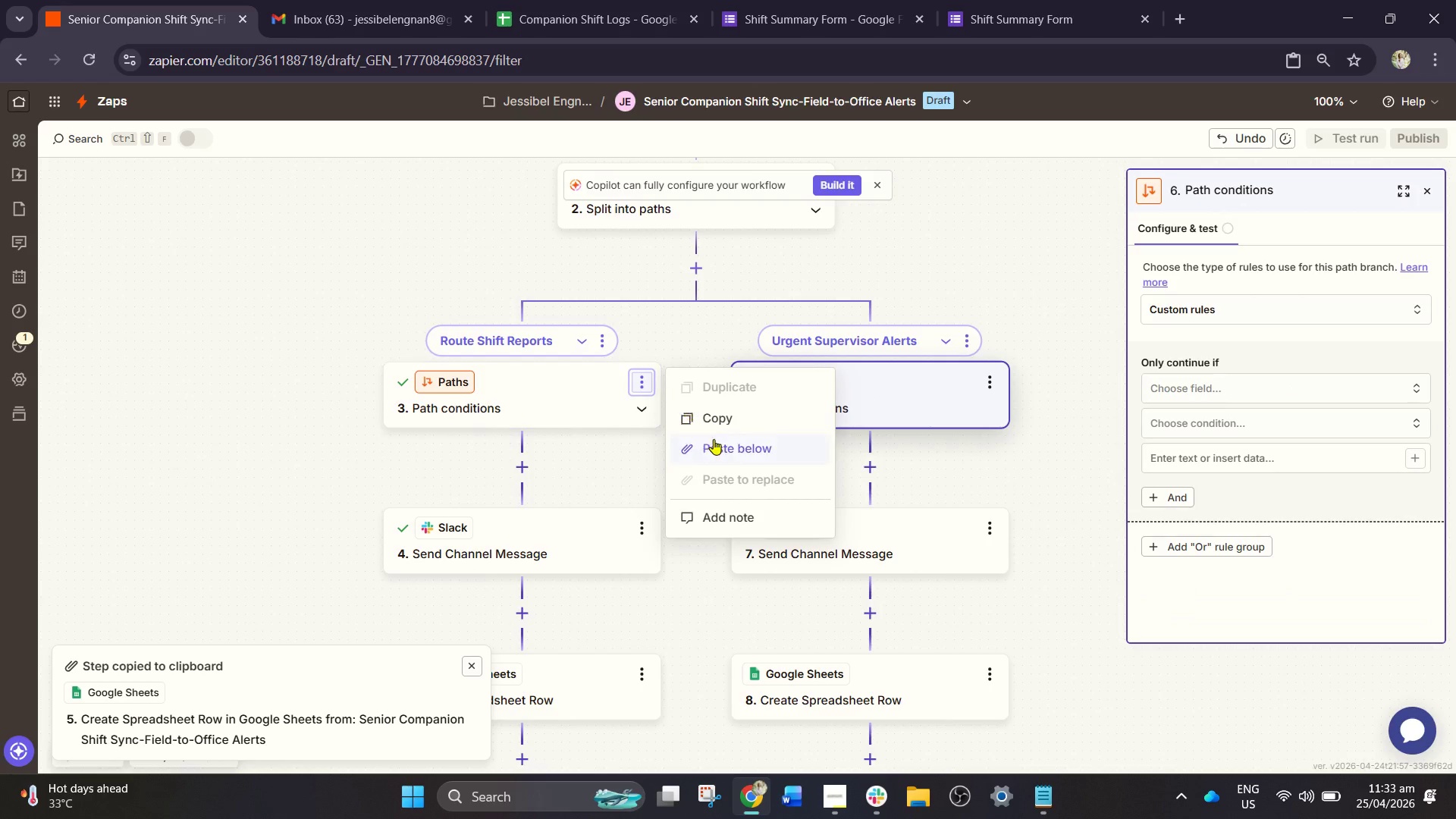 
left_click([730, 421])
 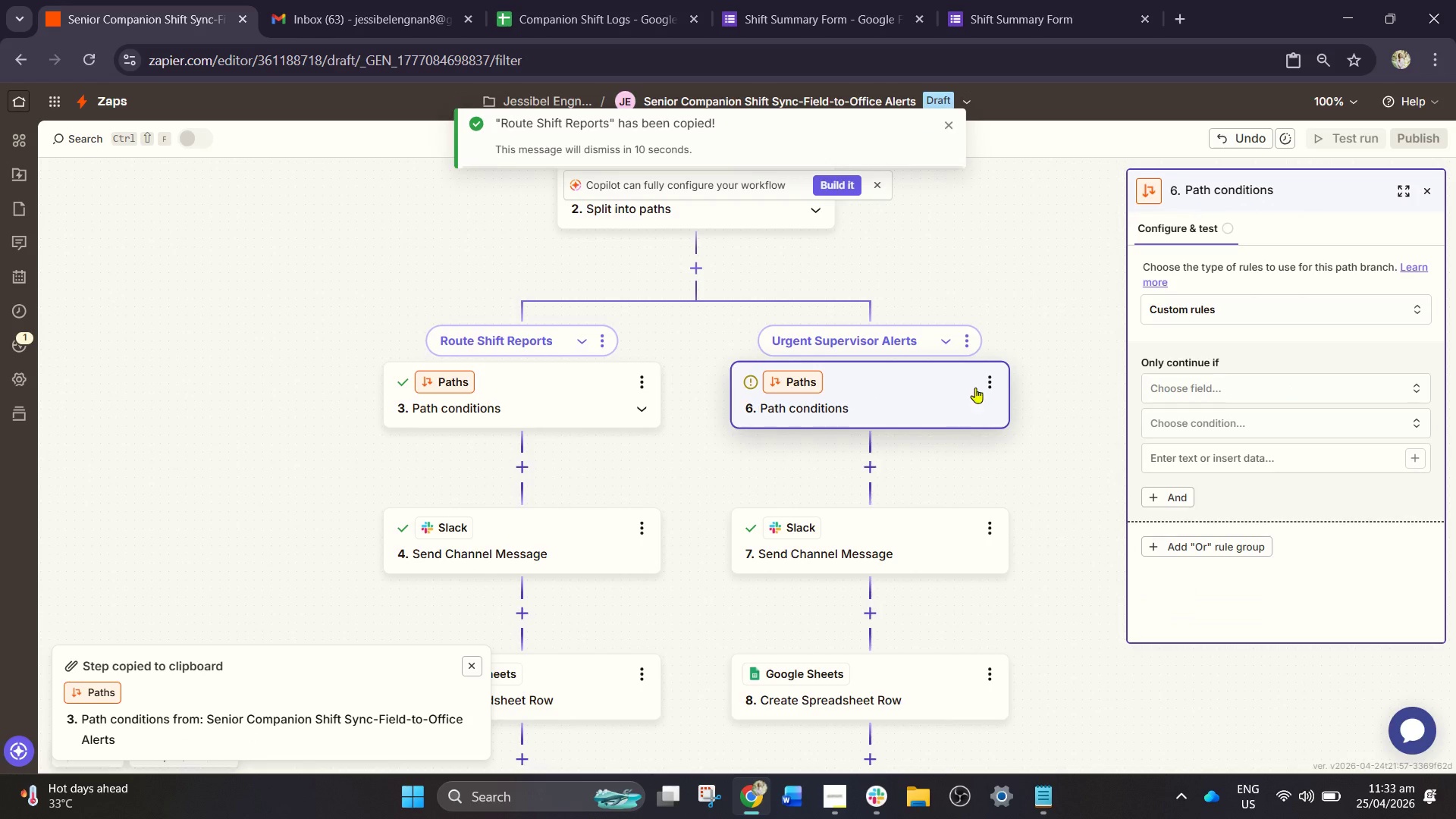 
left_click([984, 382])
 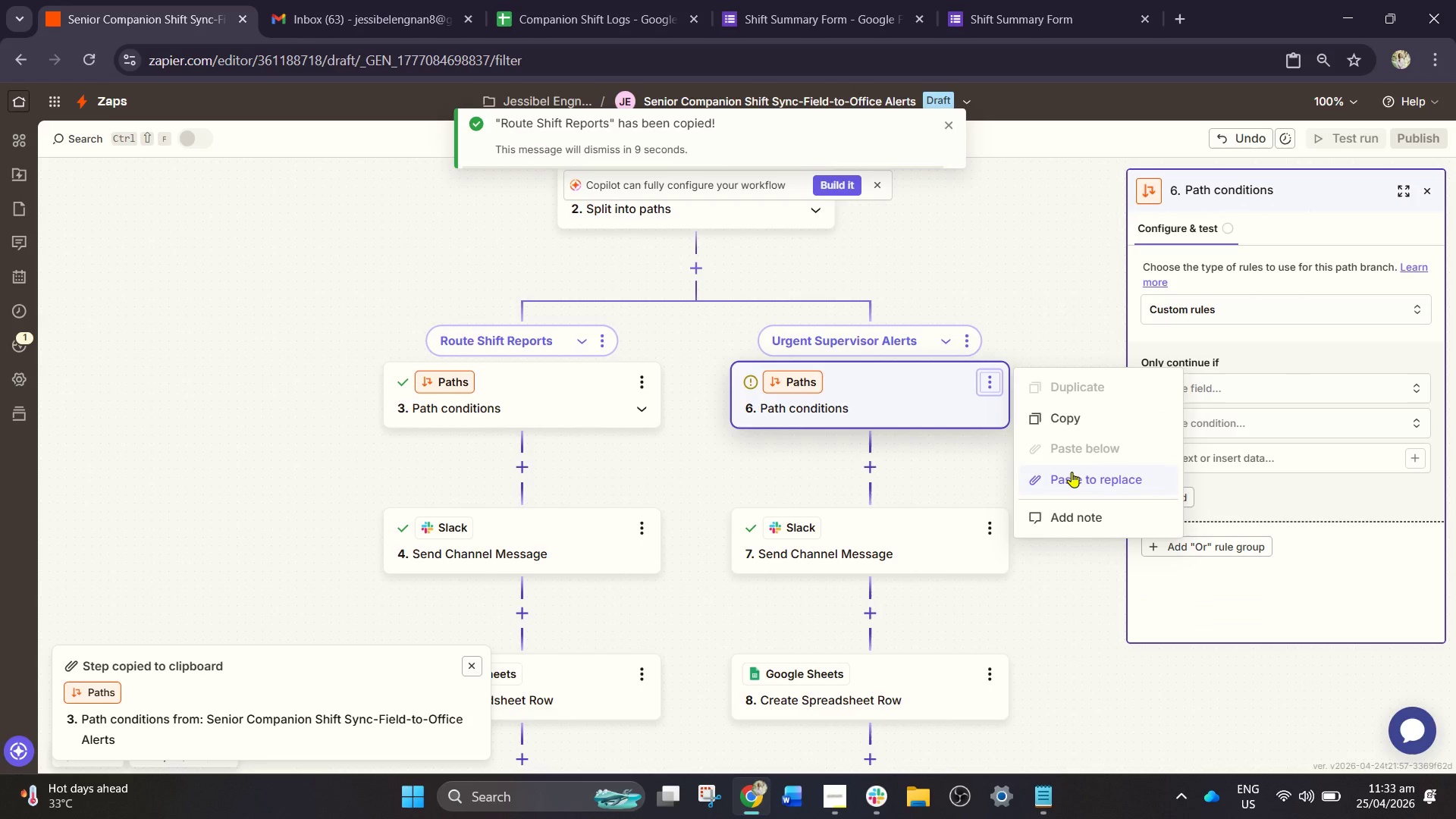 
left_click([1072, 472])
 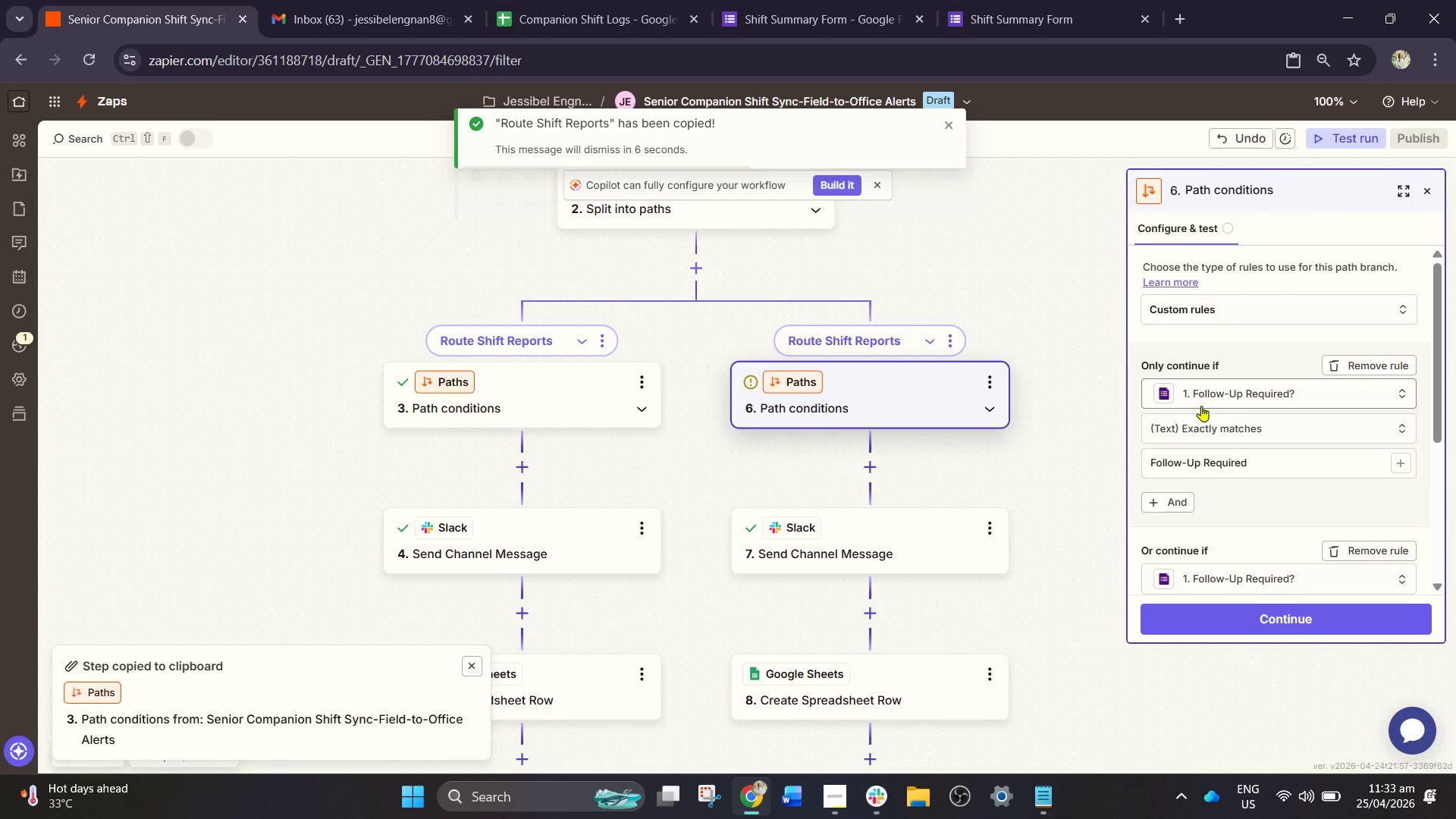 
left_click([1268, 467])
 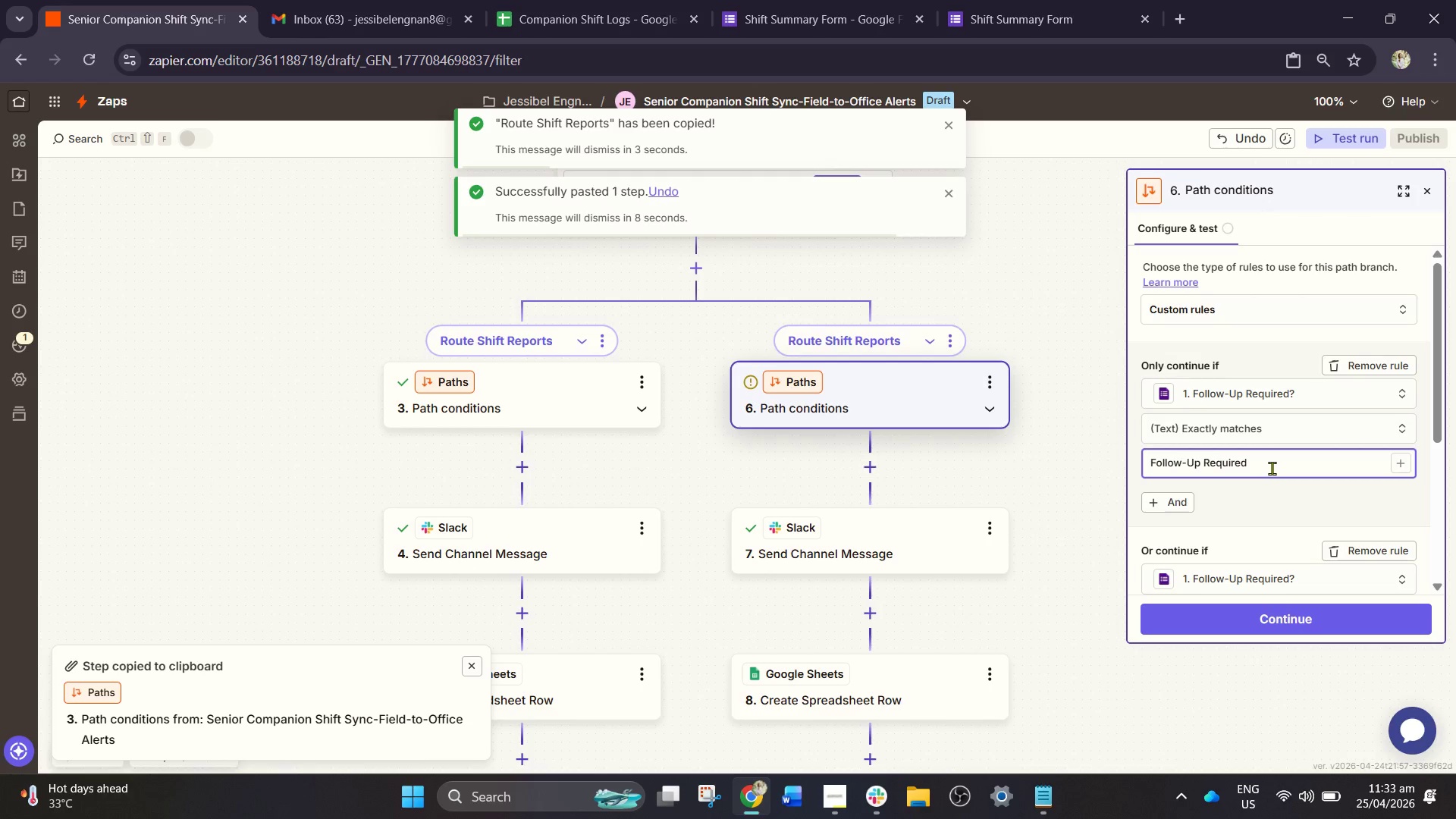 
left_click_drag(start_coordinate=[1272, 468], to_coordinate=[1090, 464])
 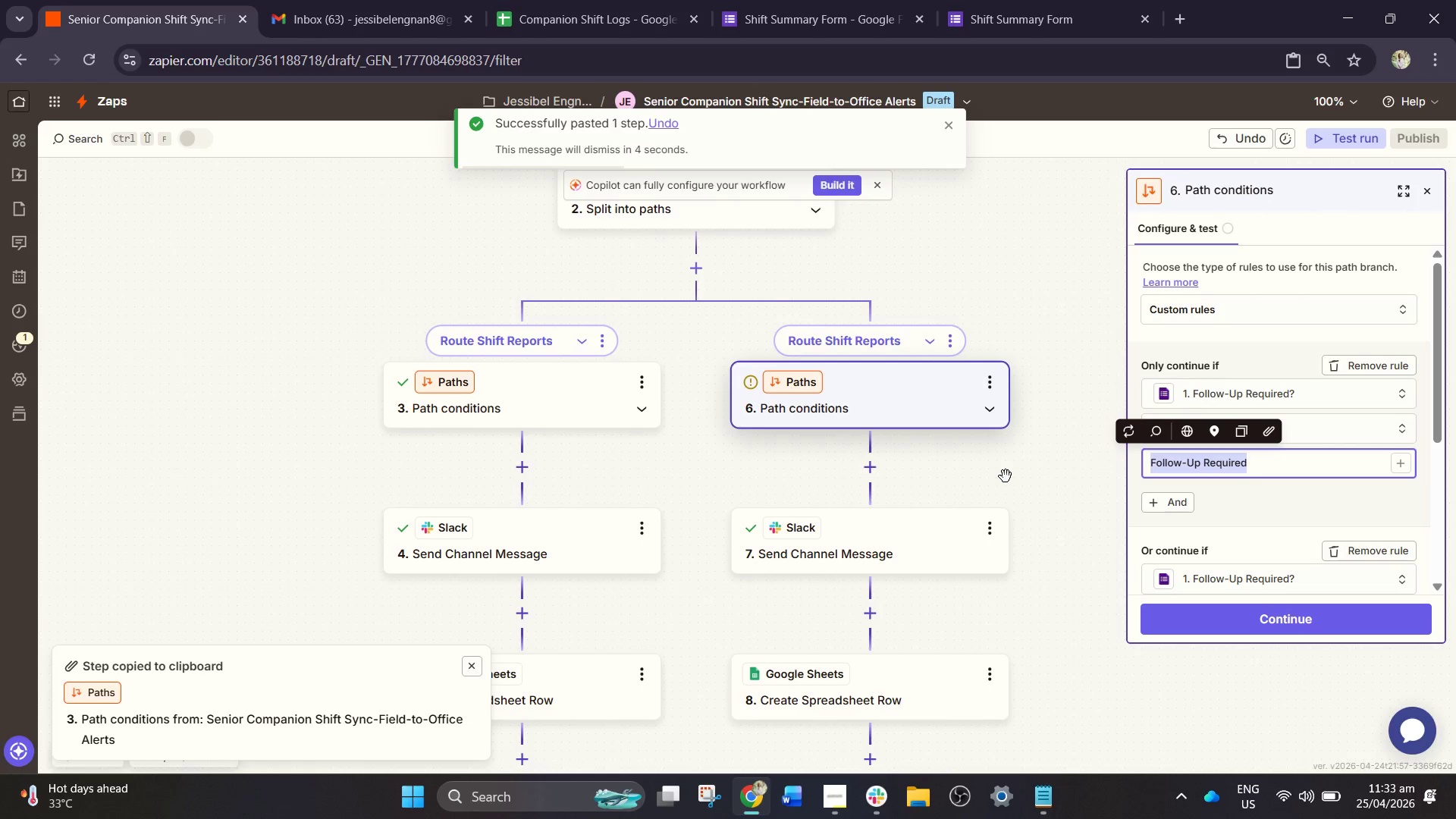 
type(Urgent)
 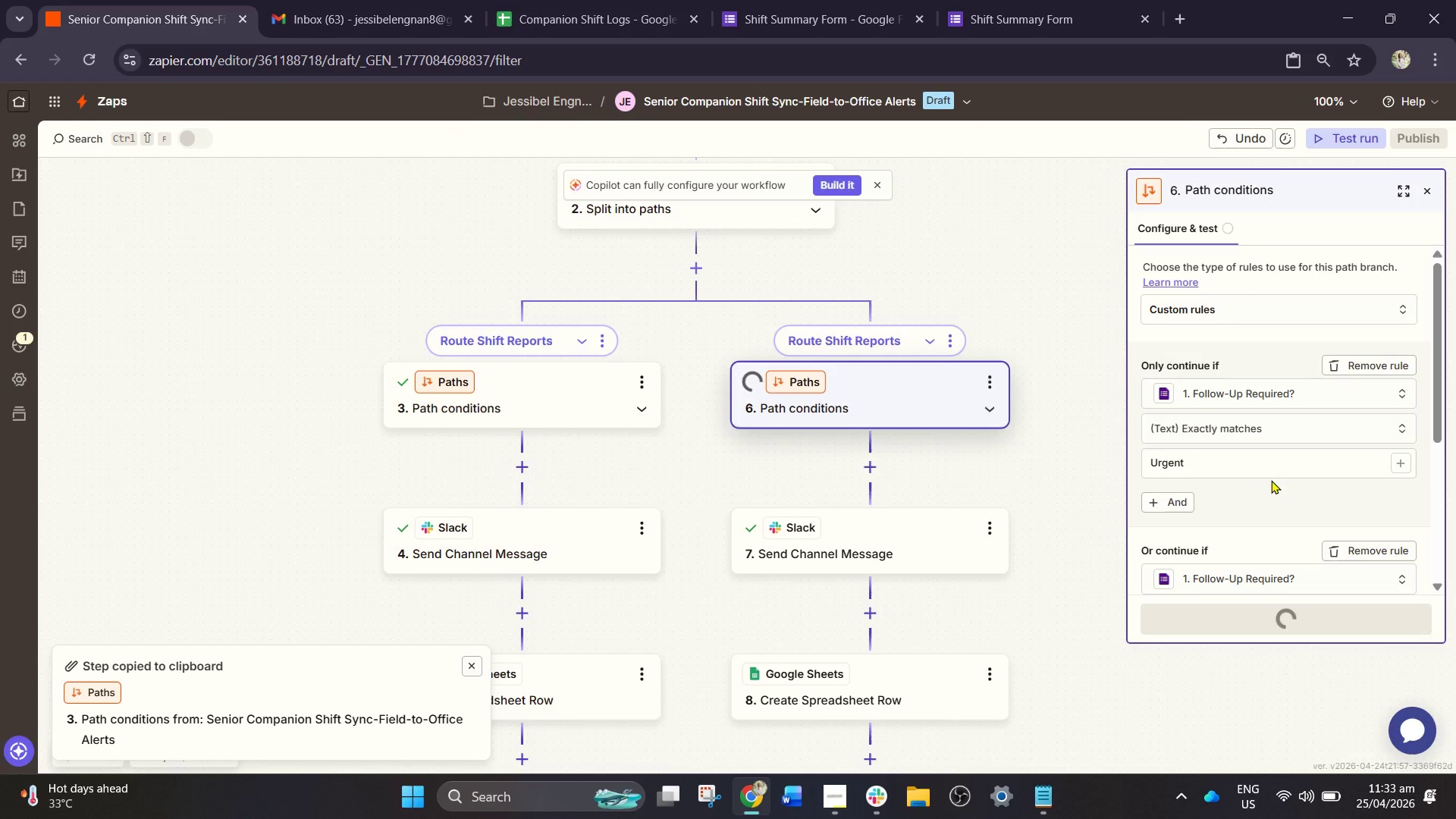 
scroll: coordinate [1269, 487], scroll_direction: down, amount: 2.0
 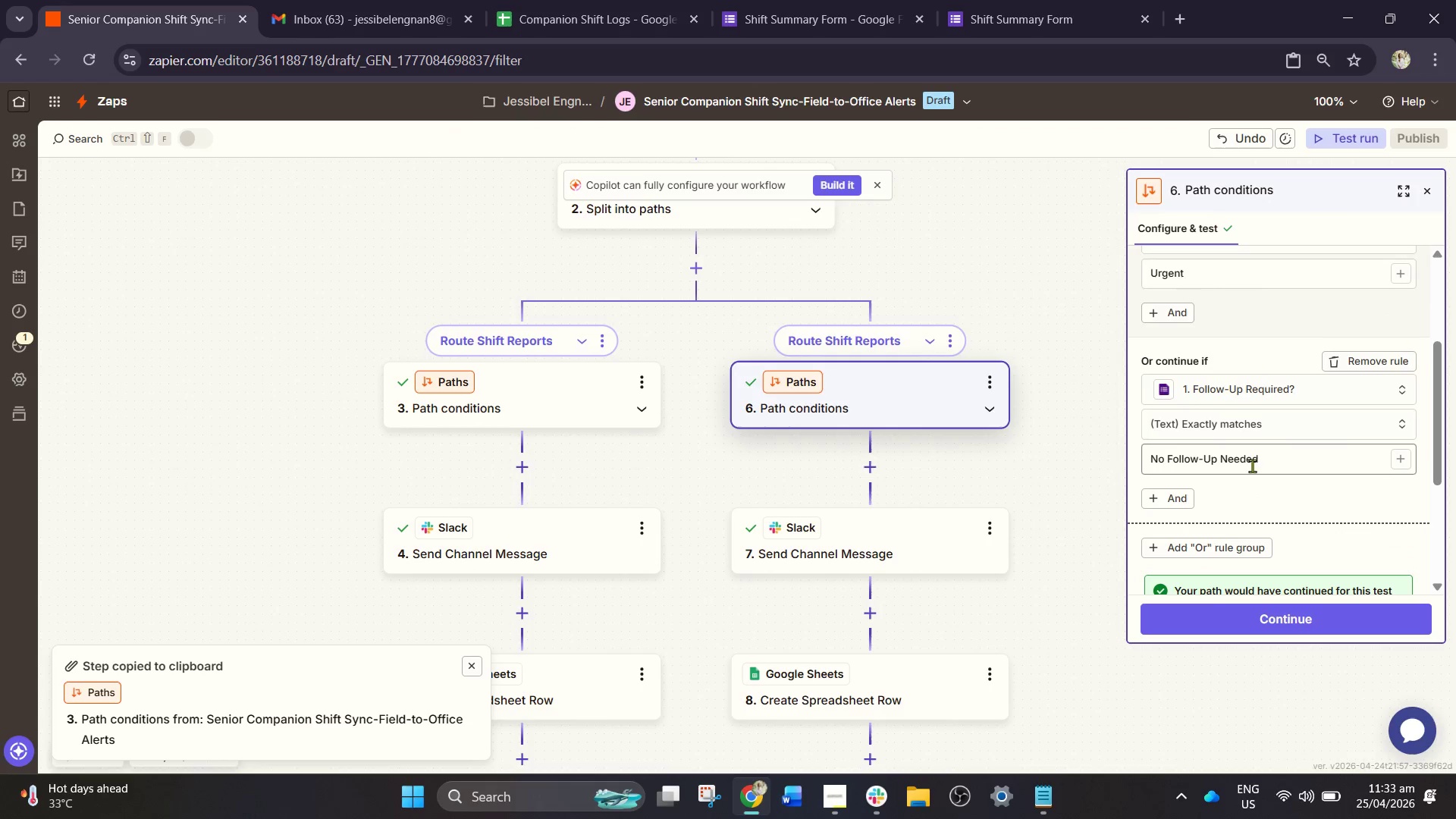 
left_click([1269, 460])
 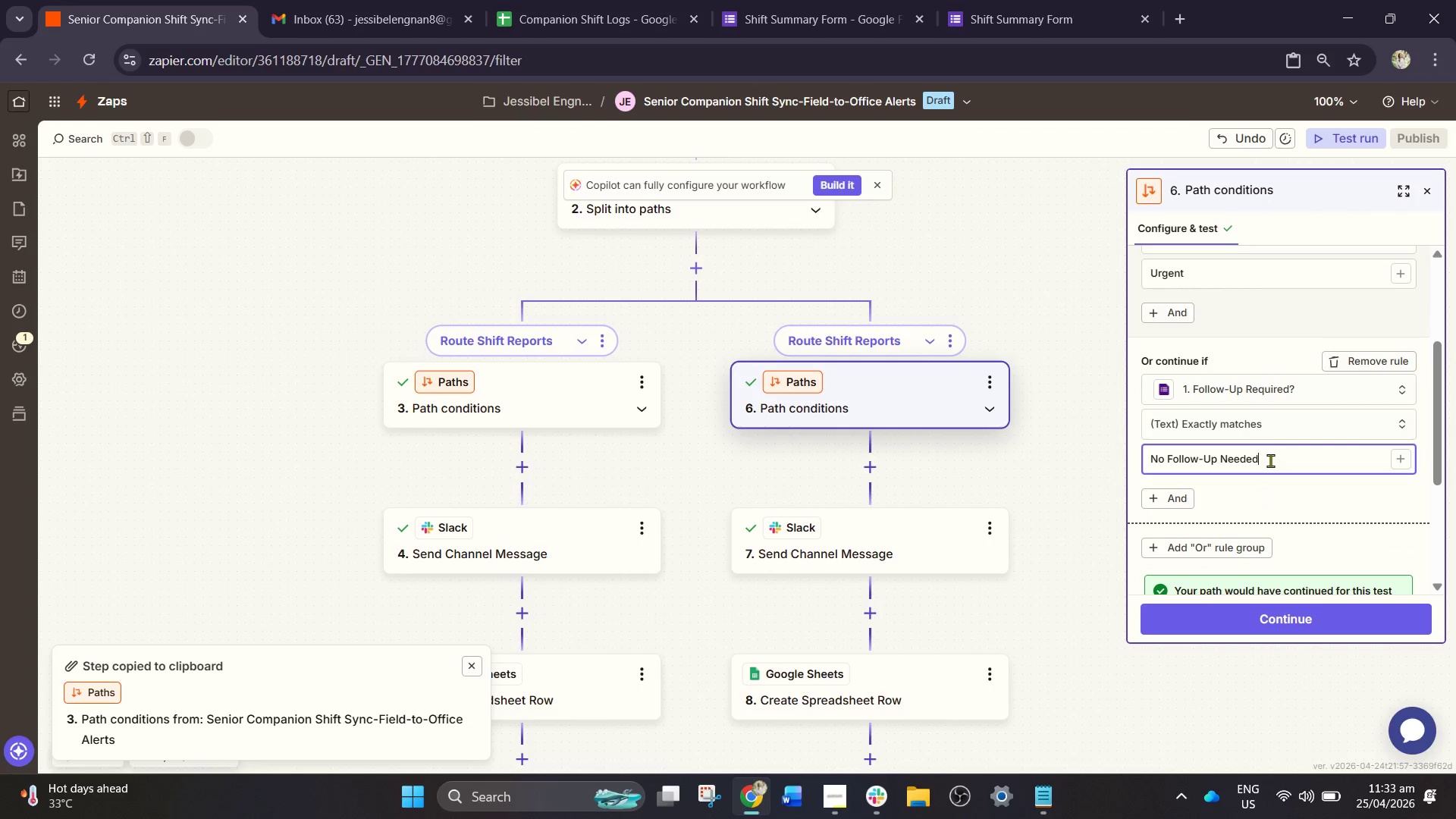 
left_click_drag(start_coordinate=[1287, 463], to_coordinate=[989, 488])
 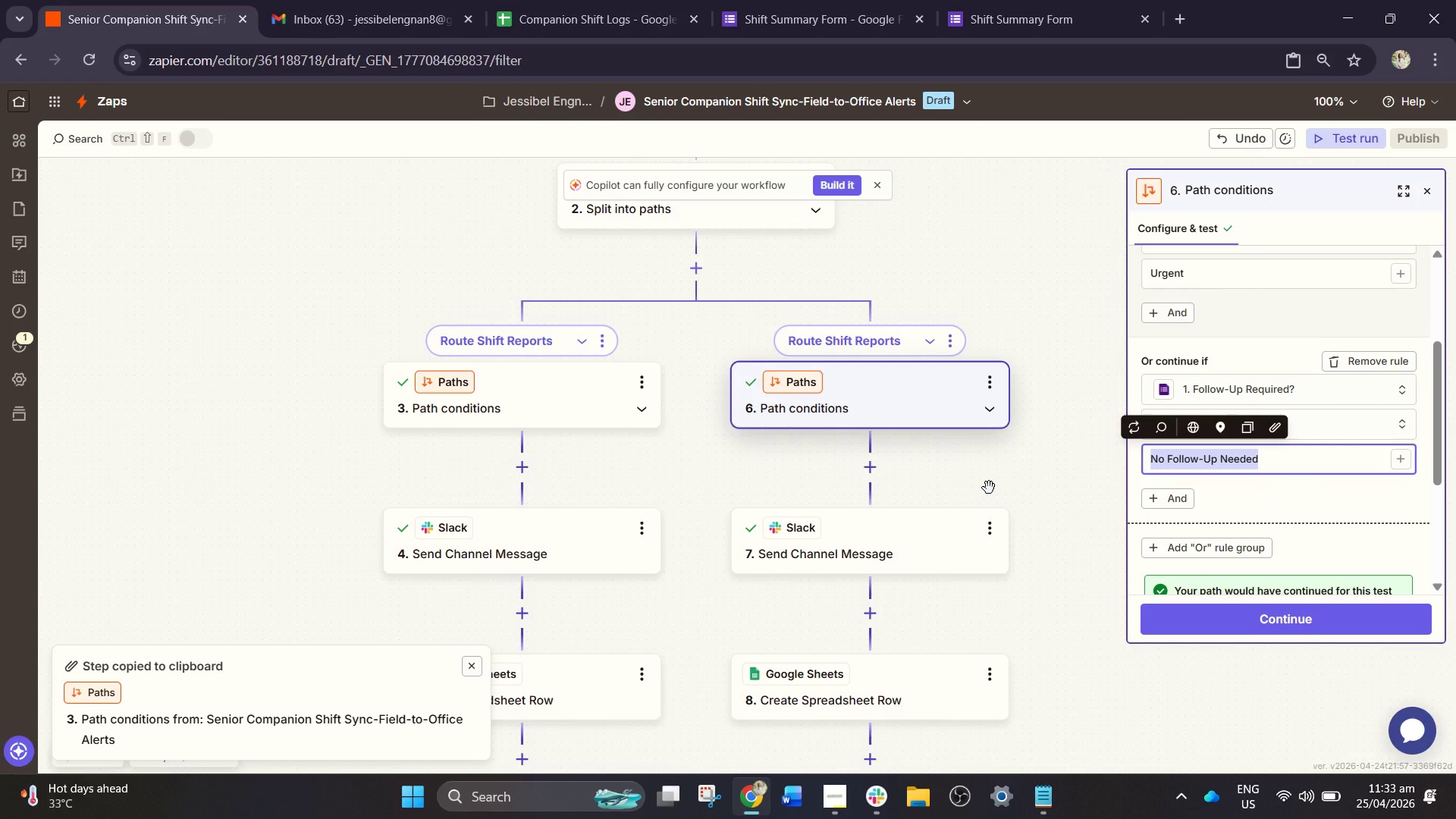 
type(Issue Reported)
 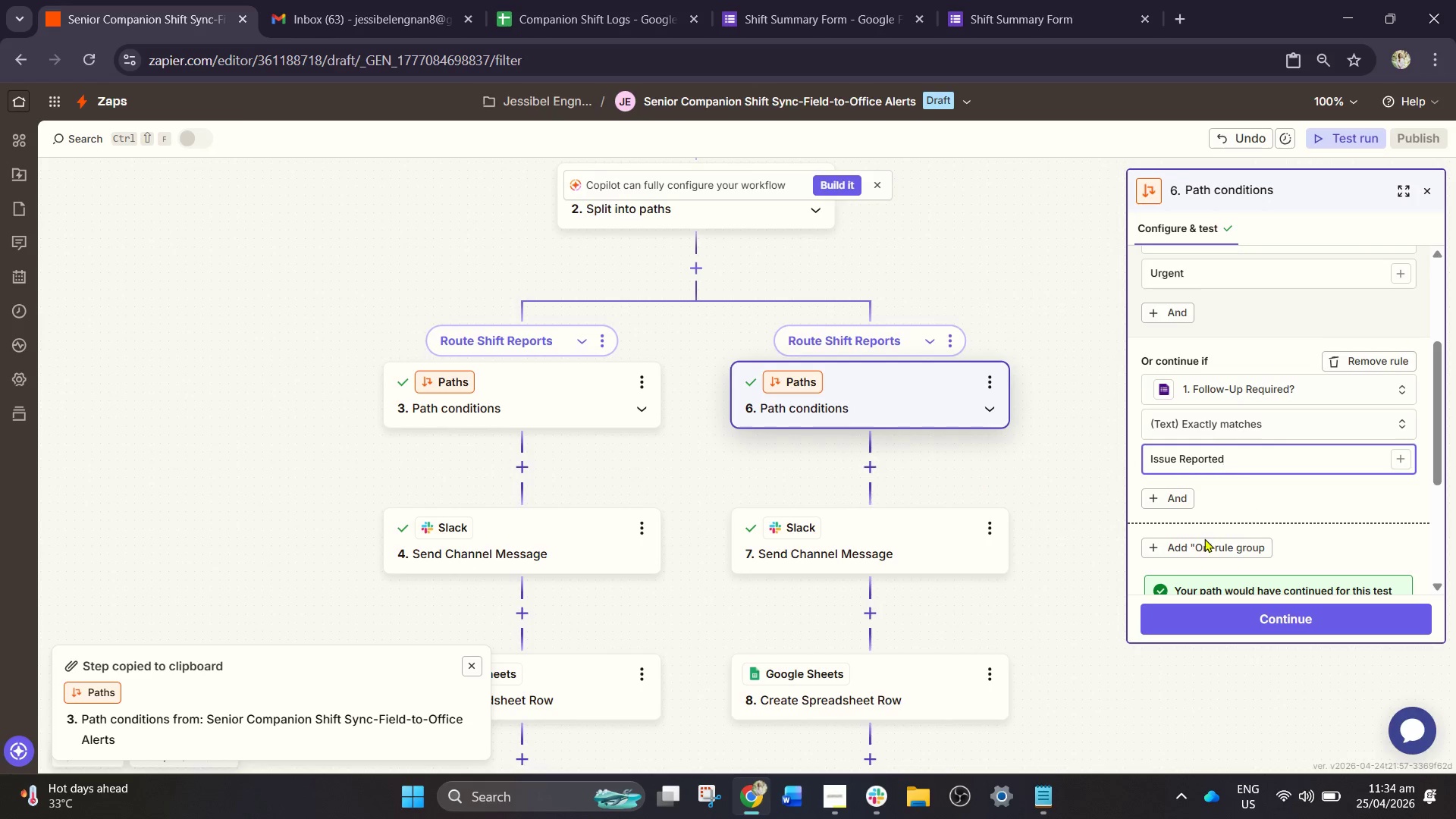 
left_click([1235, 633])
 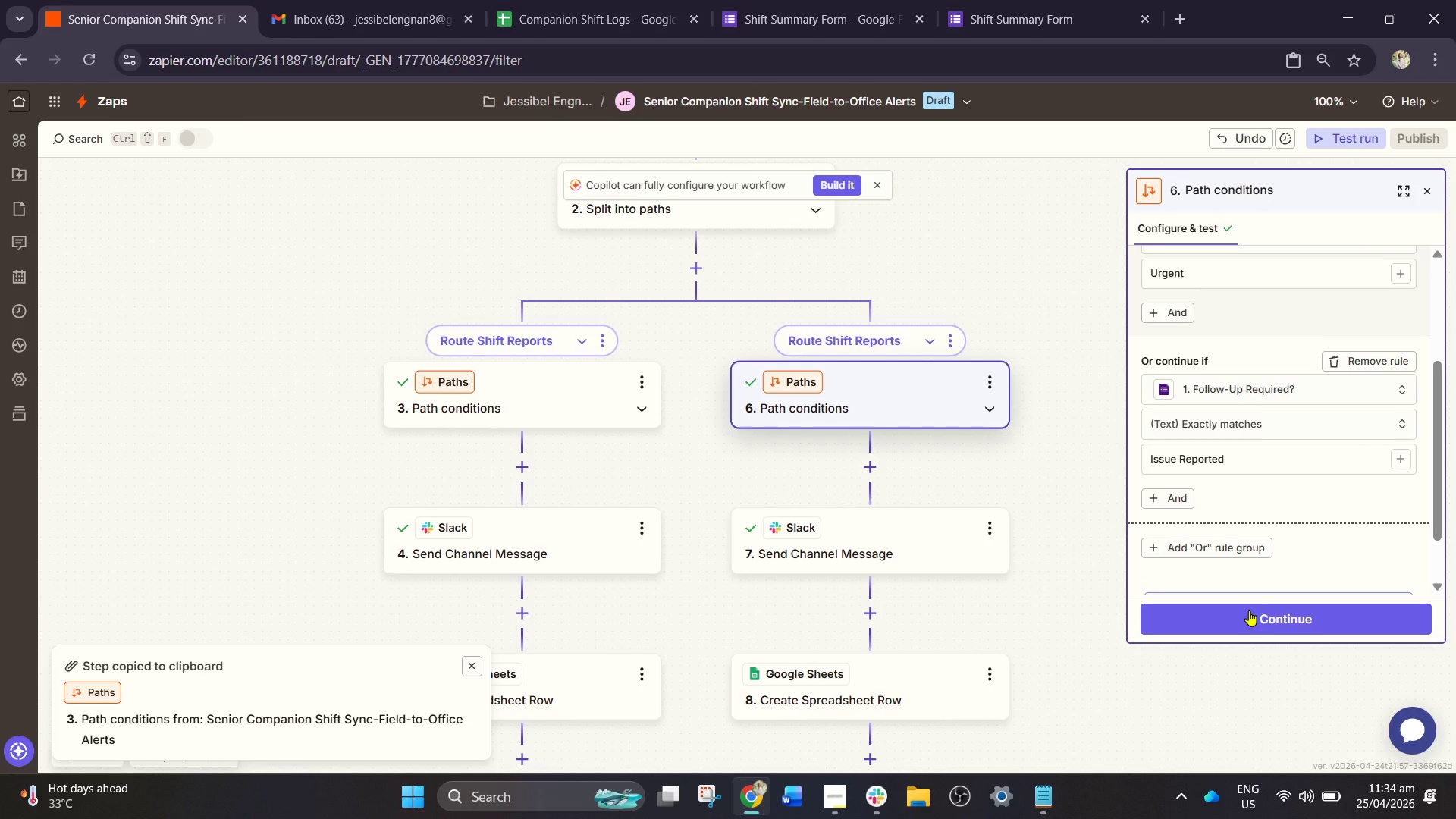 
left_click_drag(start_coordinate=[1250, 608], to_coordinate=[1257, 609])
 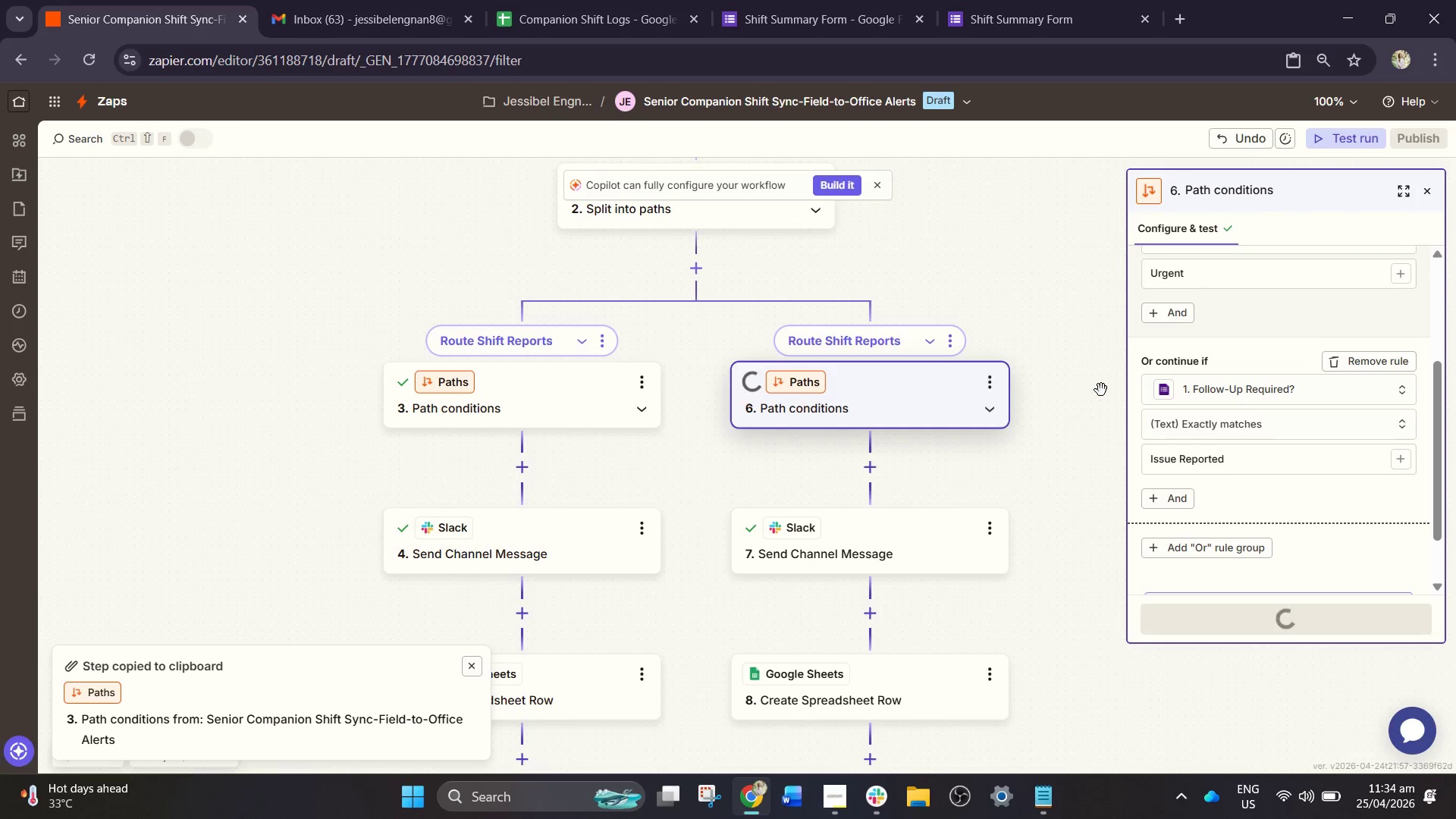 
scroll: coordinate [1041, 386], scroll_direction: up, amount: 7.0
 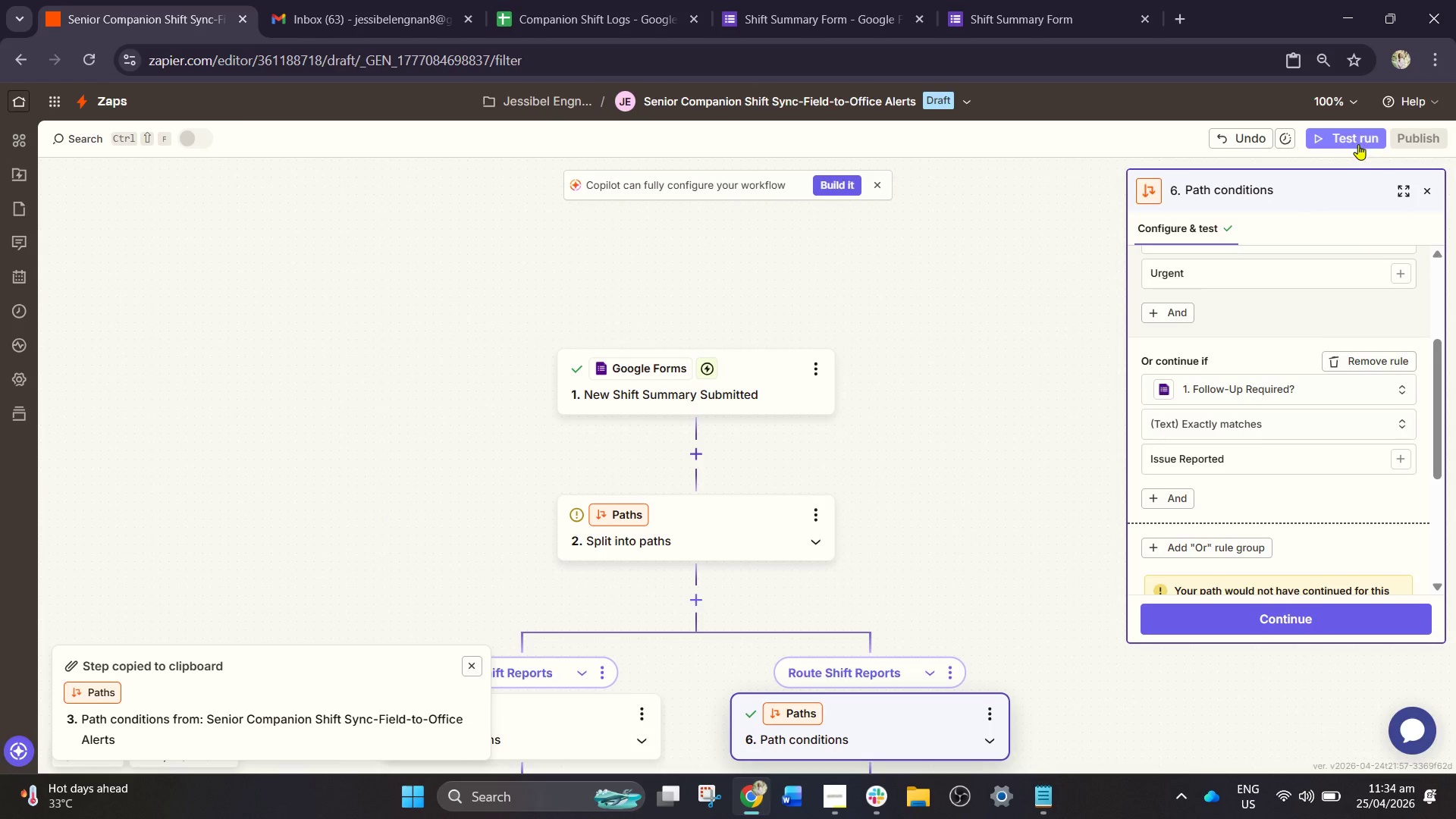 
left_click([1358, 144])
 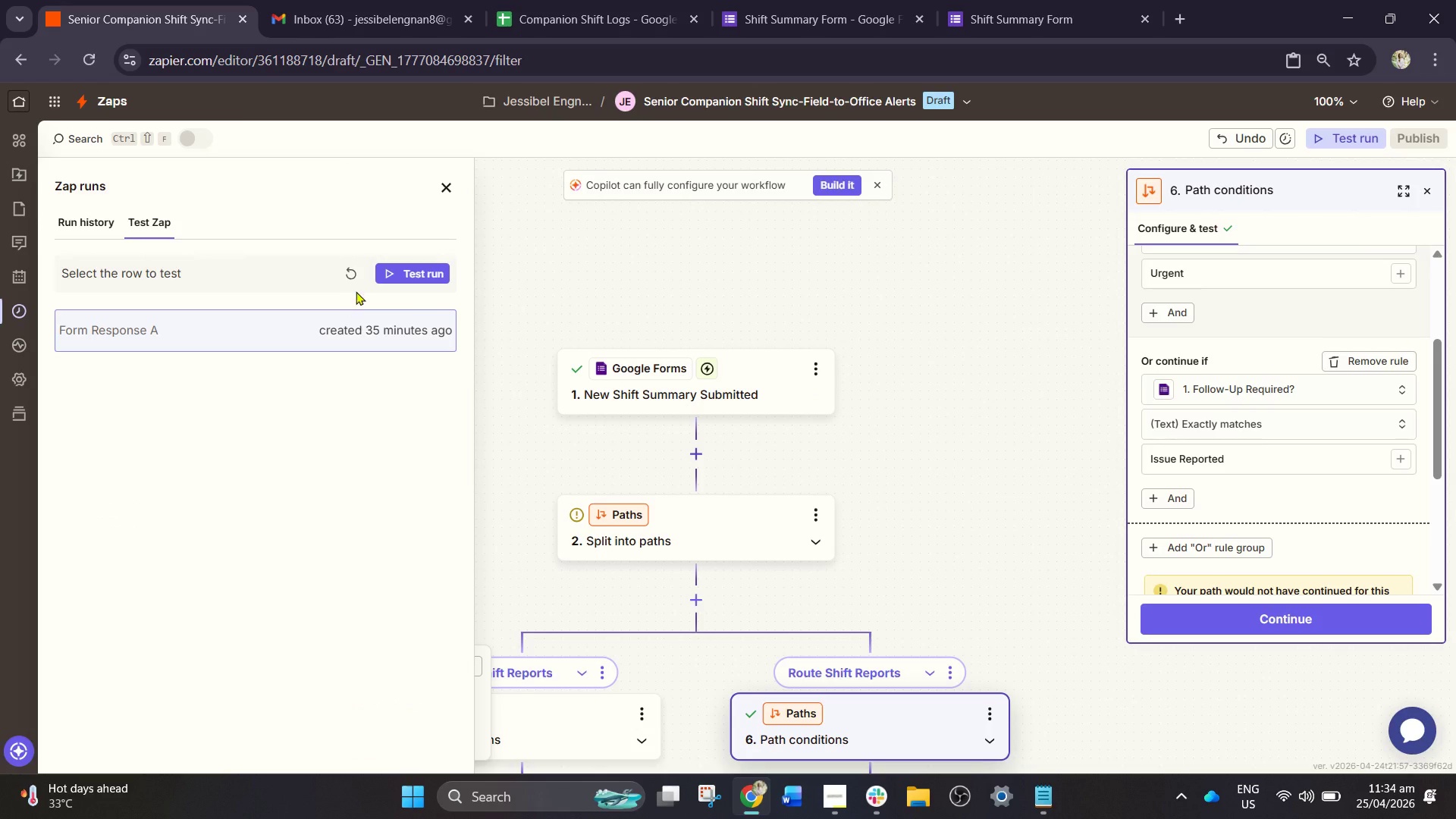 
left_click_drag(start_coordinate=[352, 274], to_coordinate=[356, 275])
 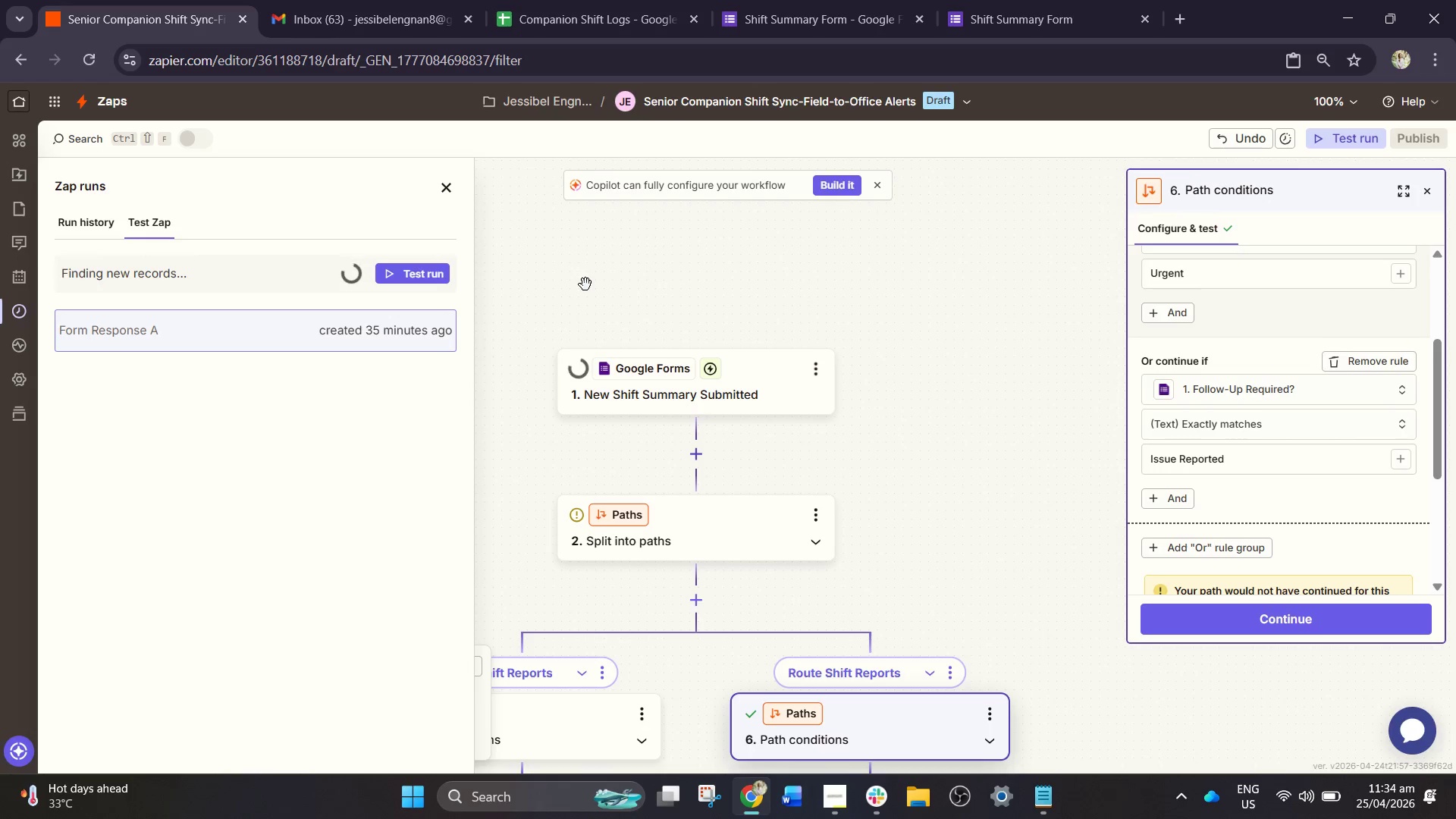 
wait(8.45)
 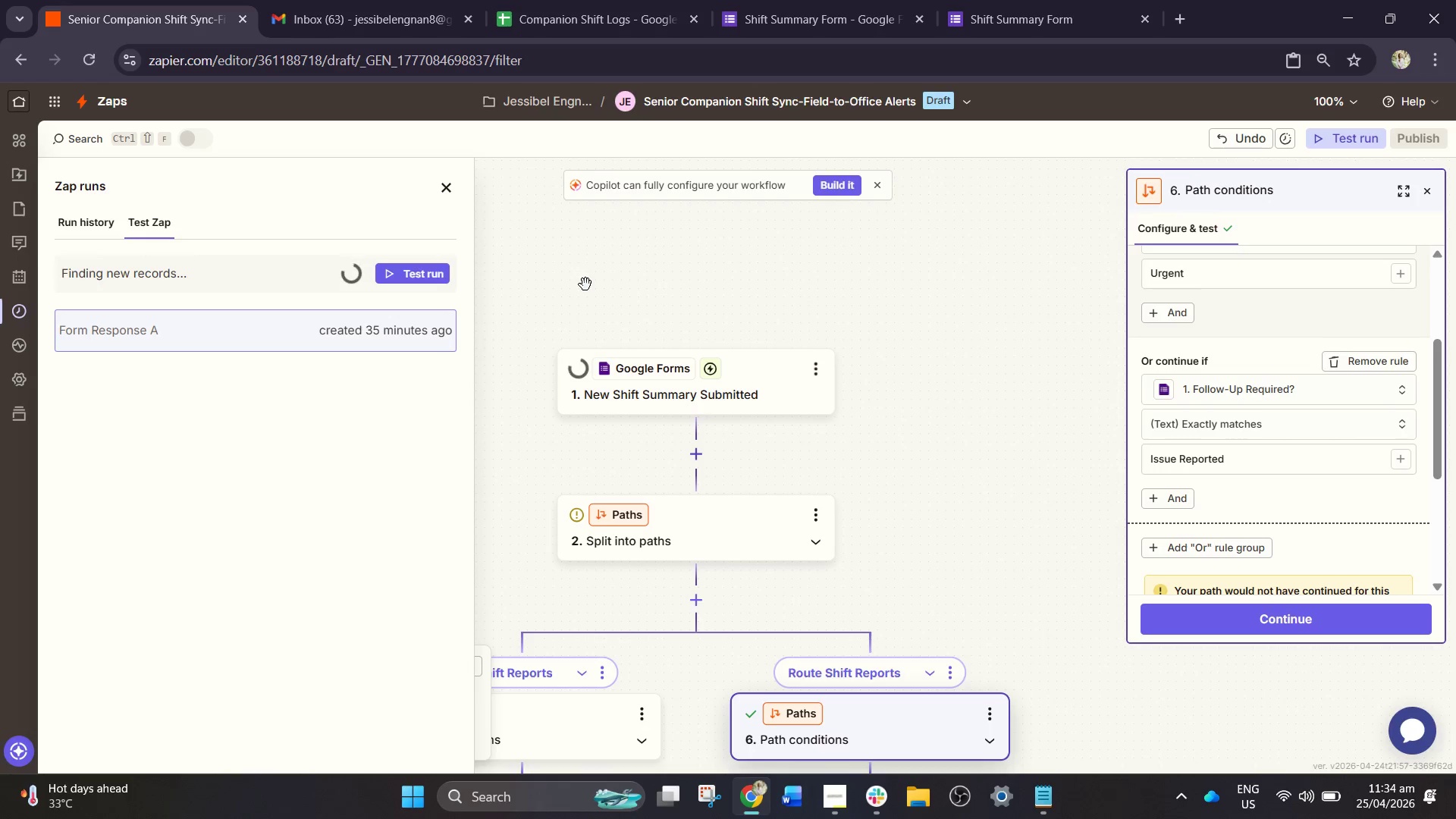 
scroll: coordinate [720, 422], scroll_direction: down, amount: 3.0
 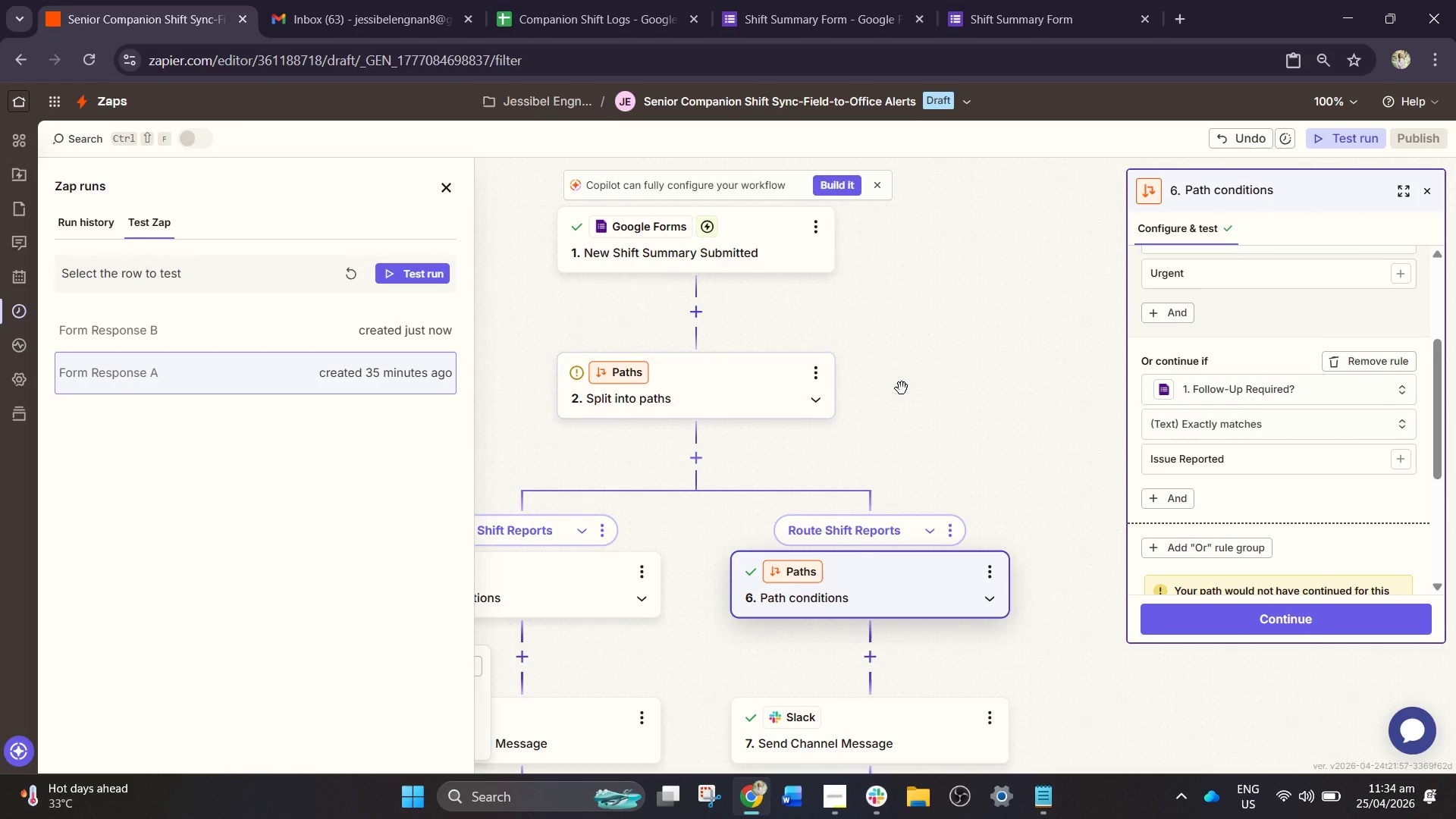 
left_click_drag(start_coordinate=[905, 387], to_coordinate=[977, 307])
 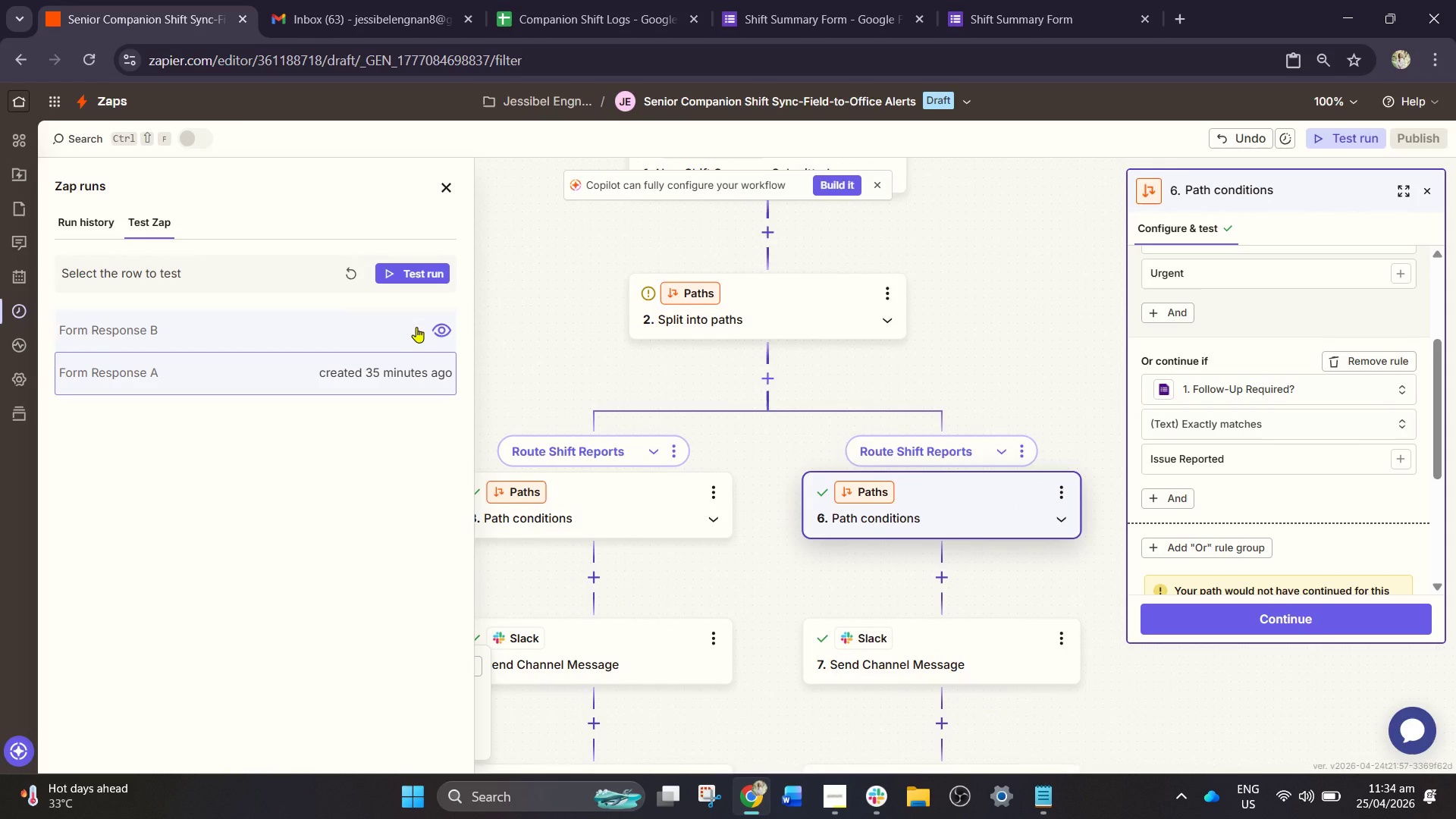 
left_click([416, 327])
 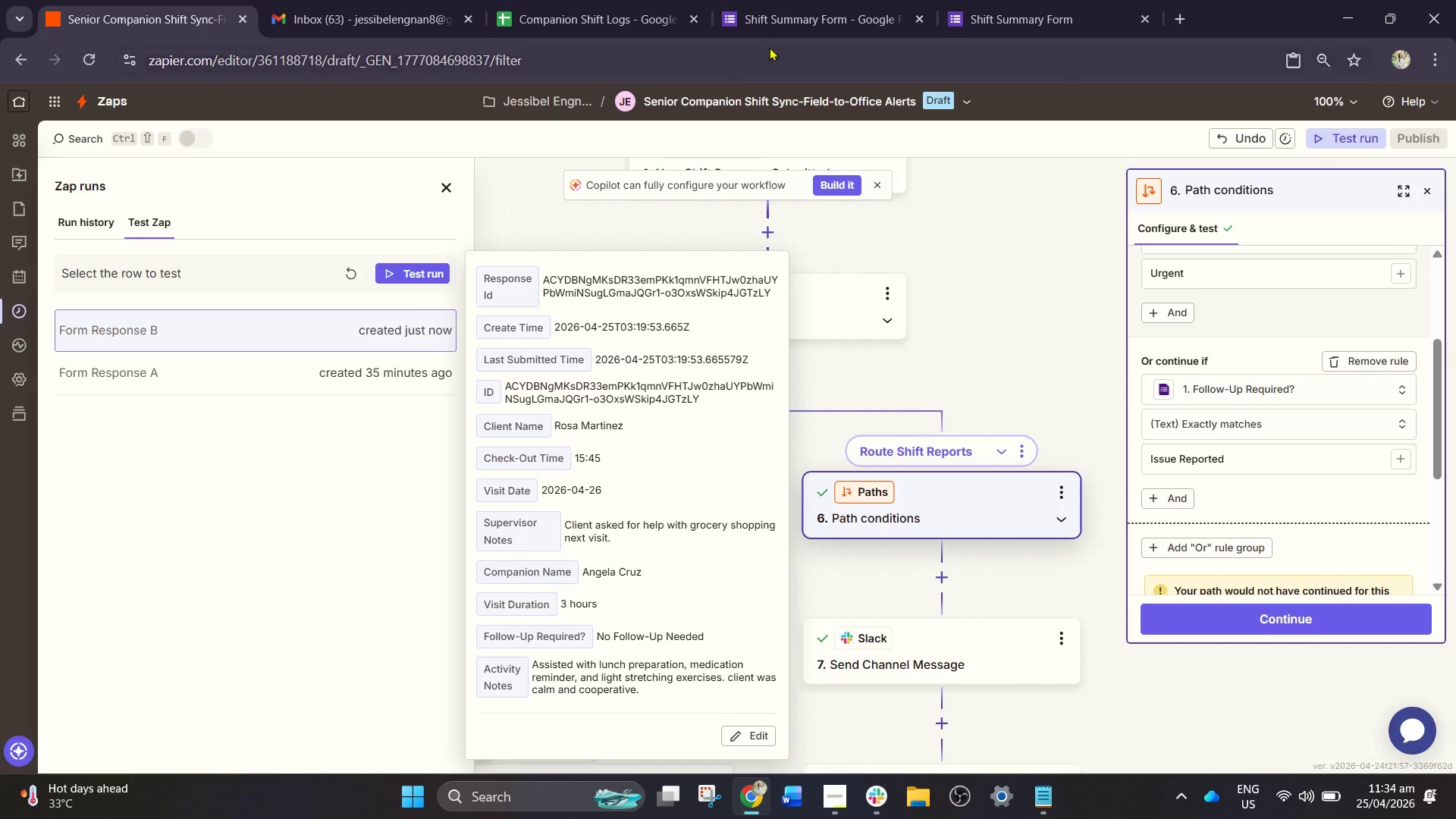 
left_click([795, 8])
 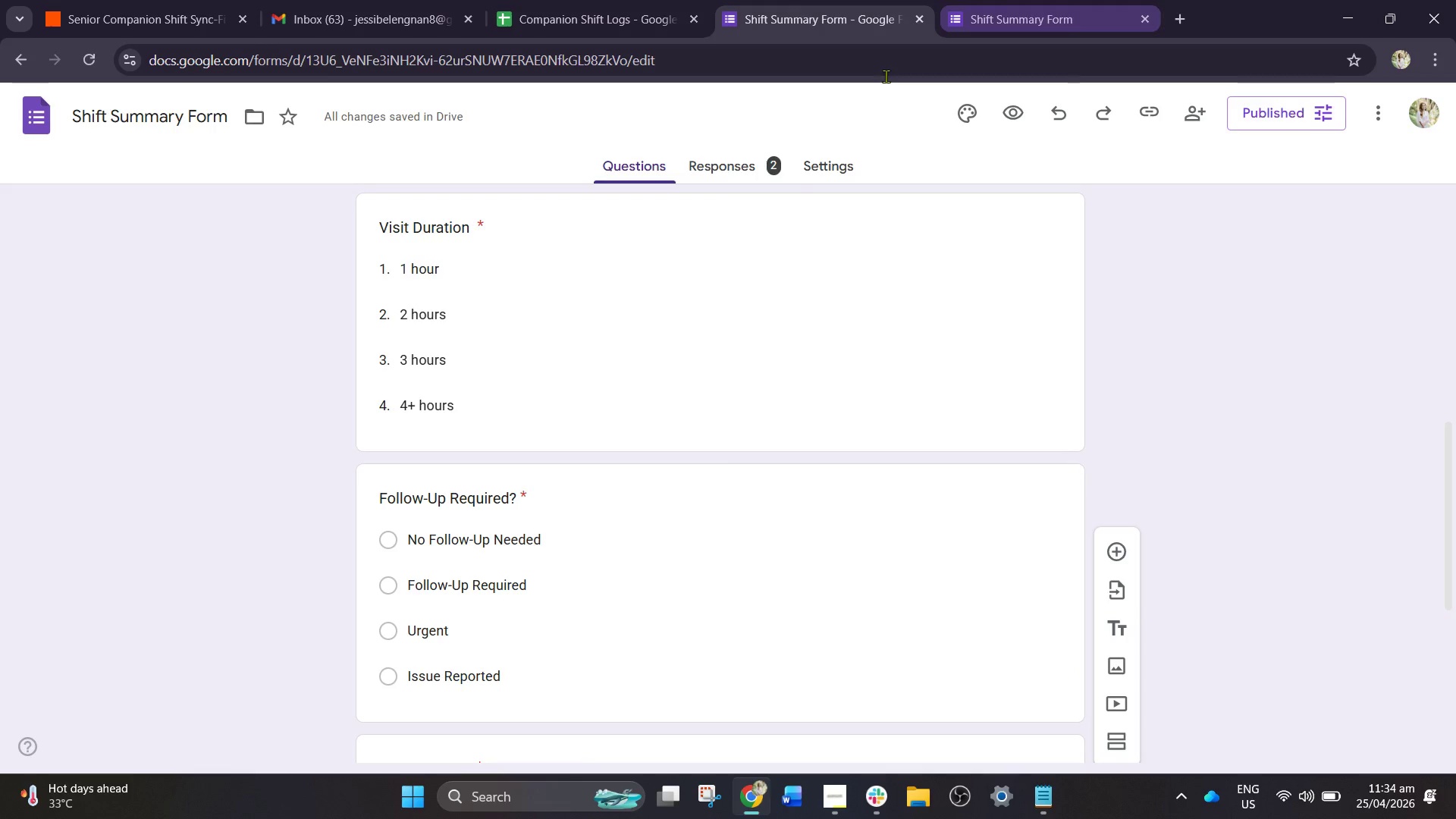 
scroll: coordinate [684, 375], scroll_direction: down, amount: 4.0
 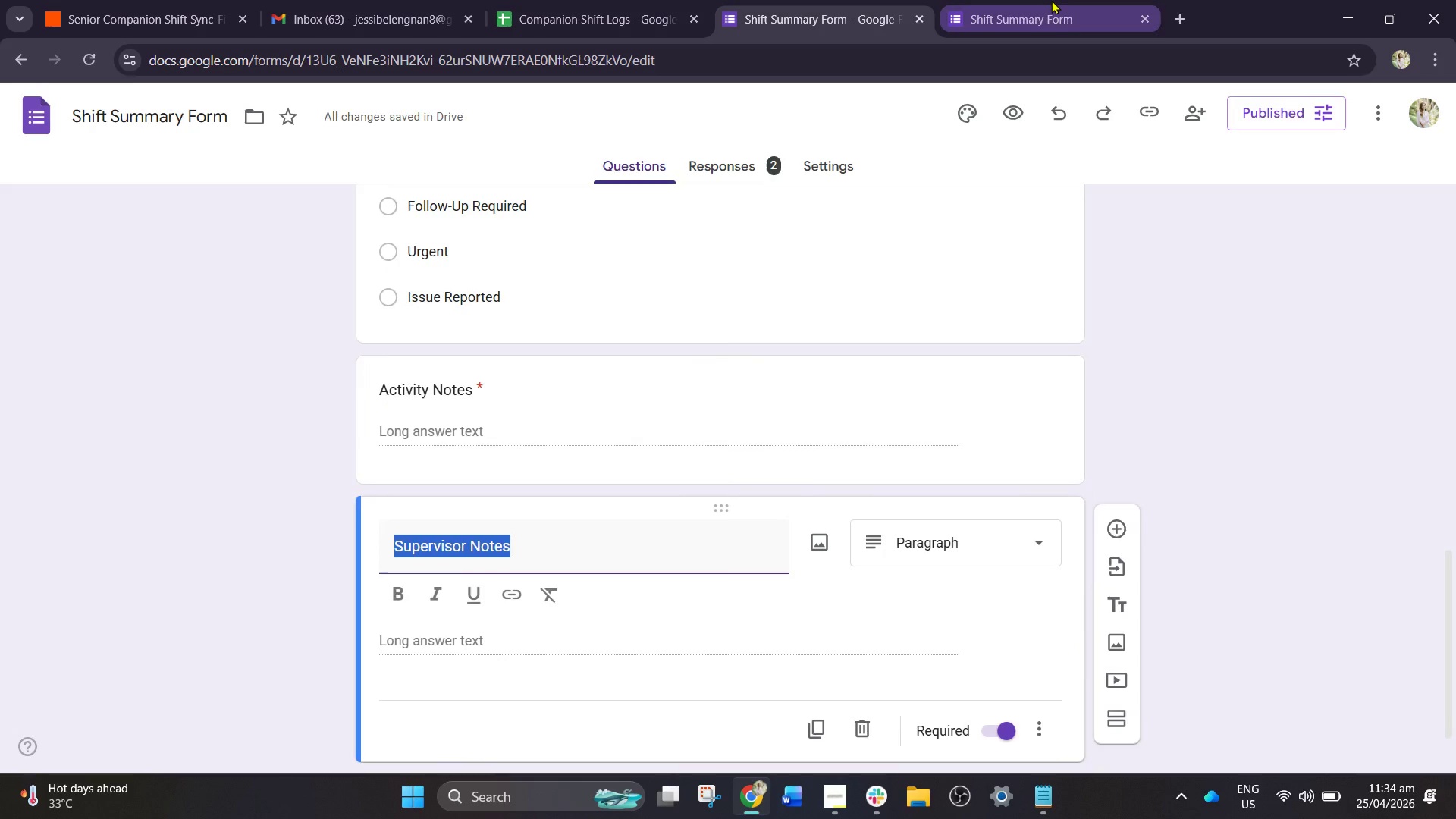 
left_click([1051, 0])
 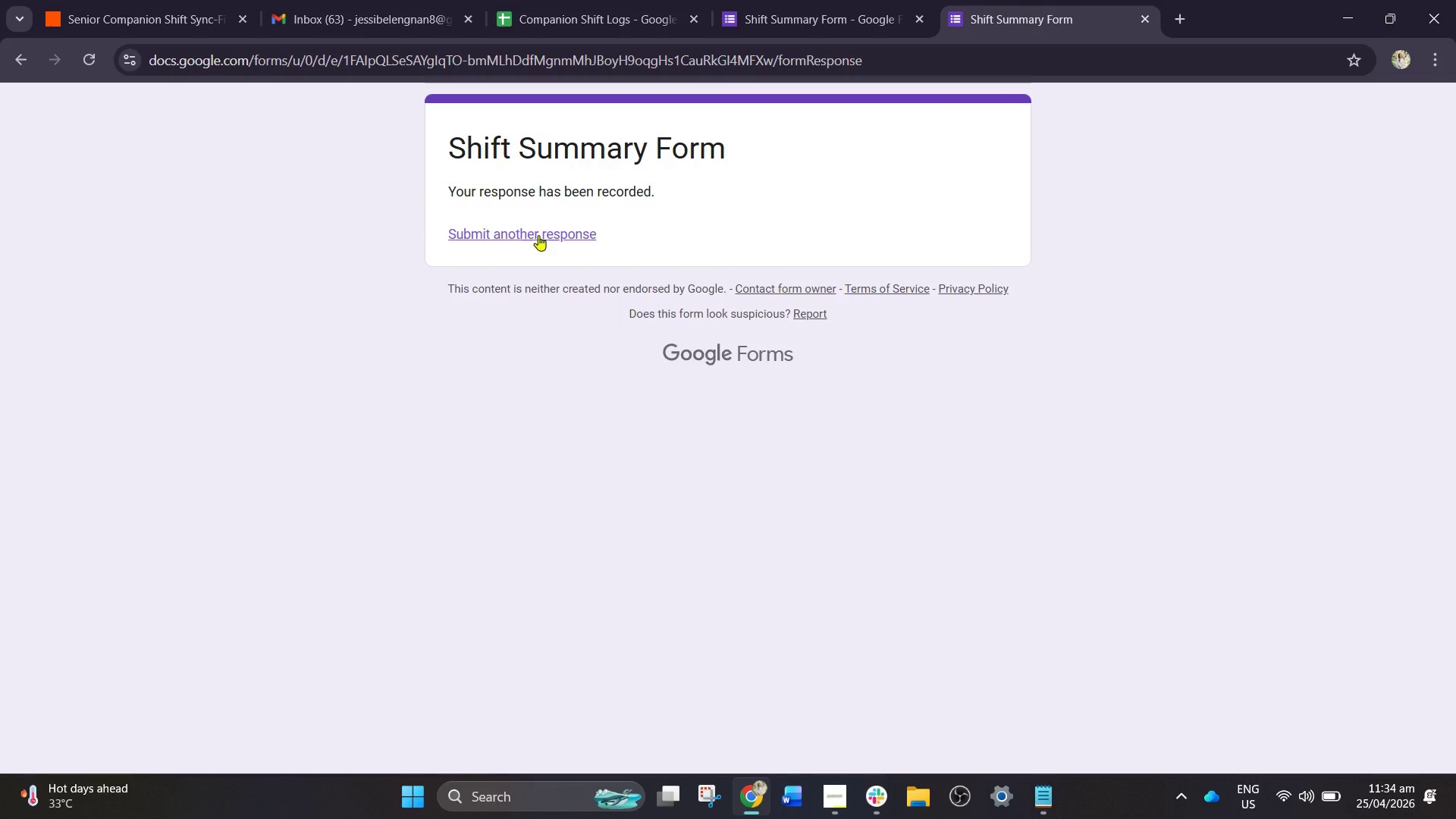 
left_click([535, 239])
 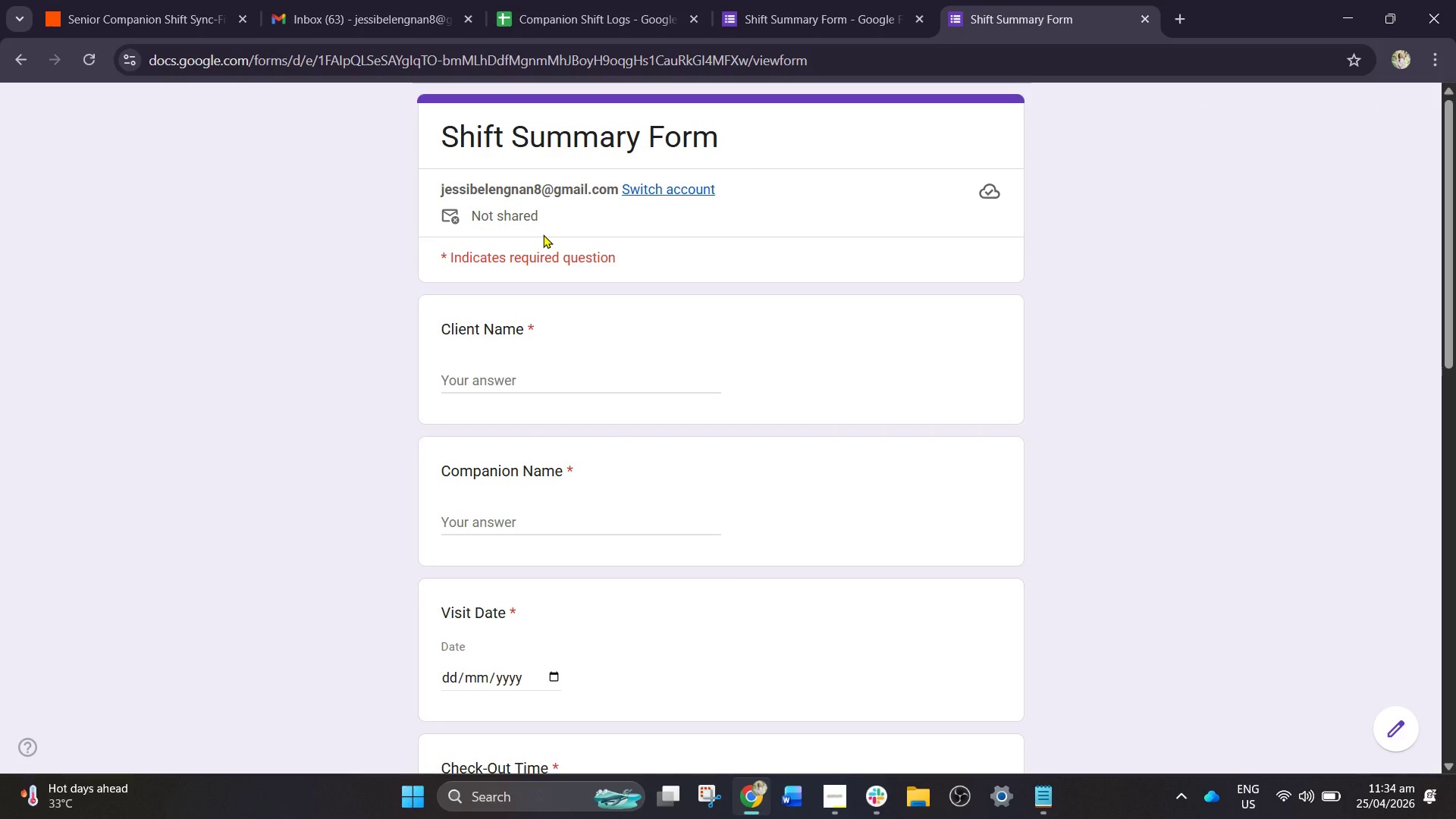 
wait(14.14)
 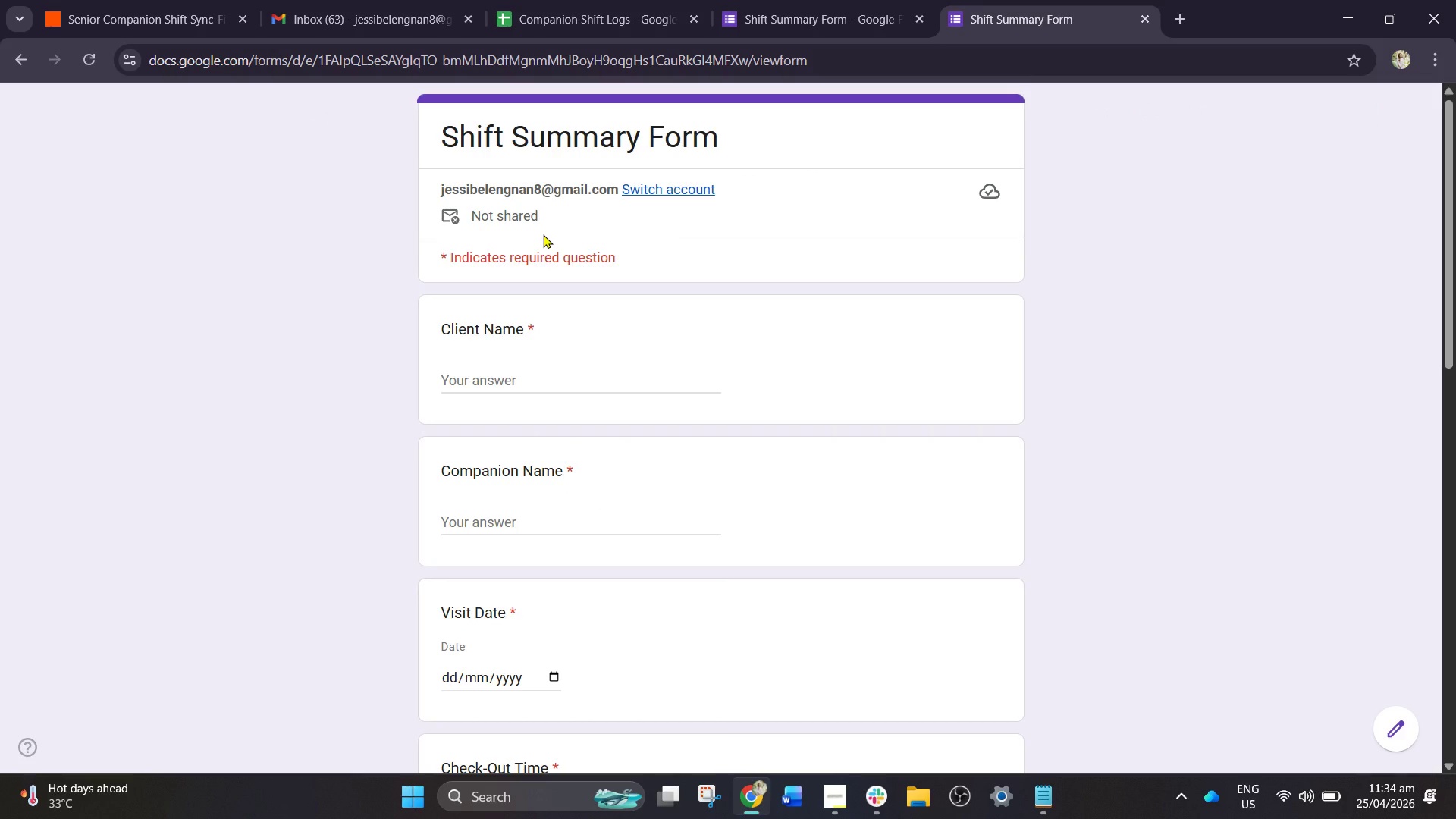 
left_click([481, 378])
 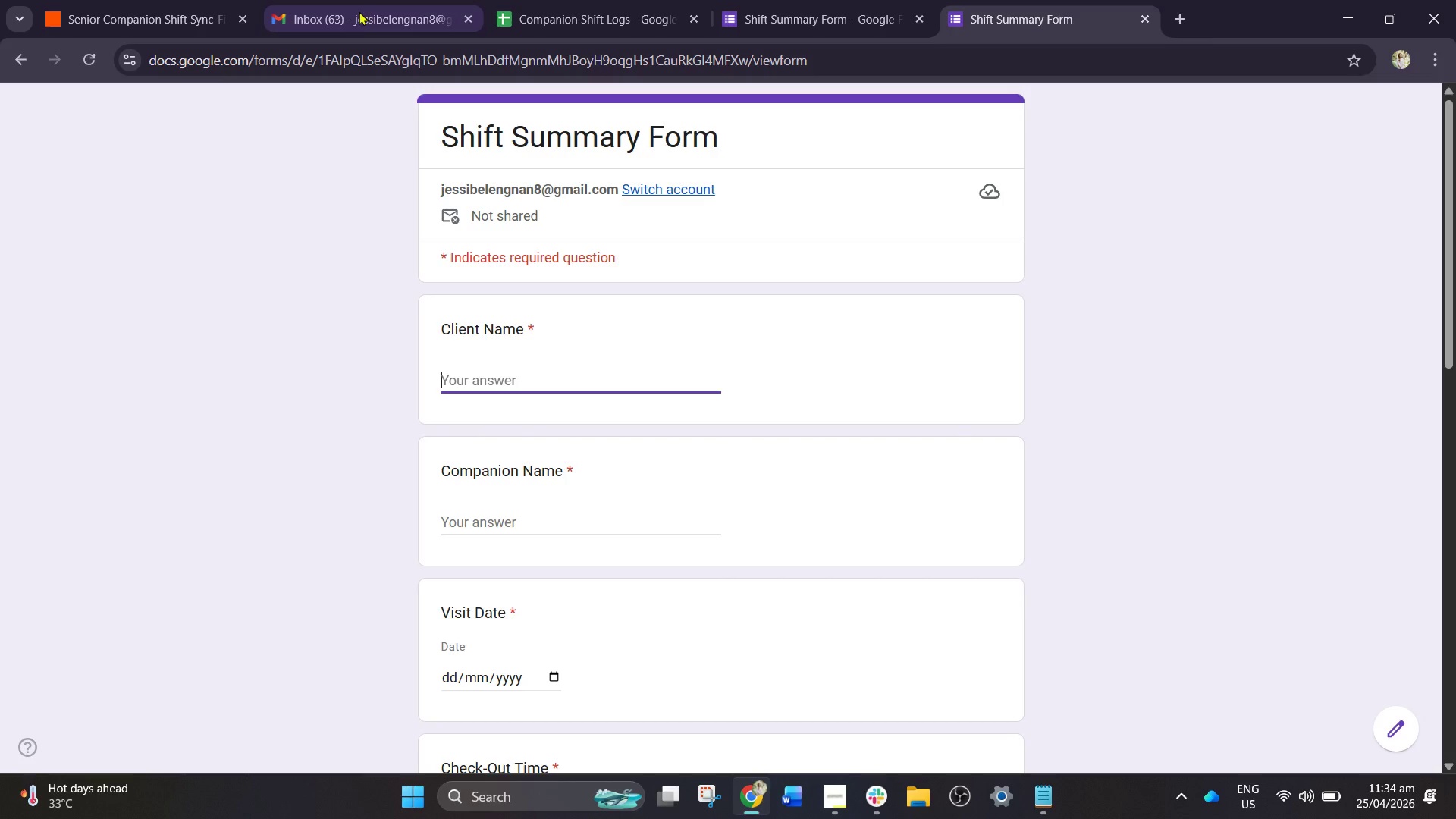 
left_click([152, 0])
 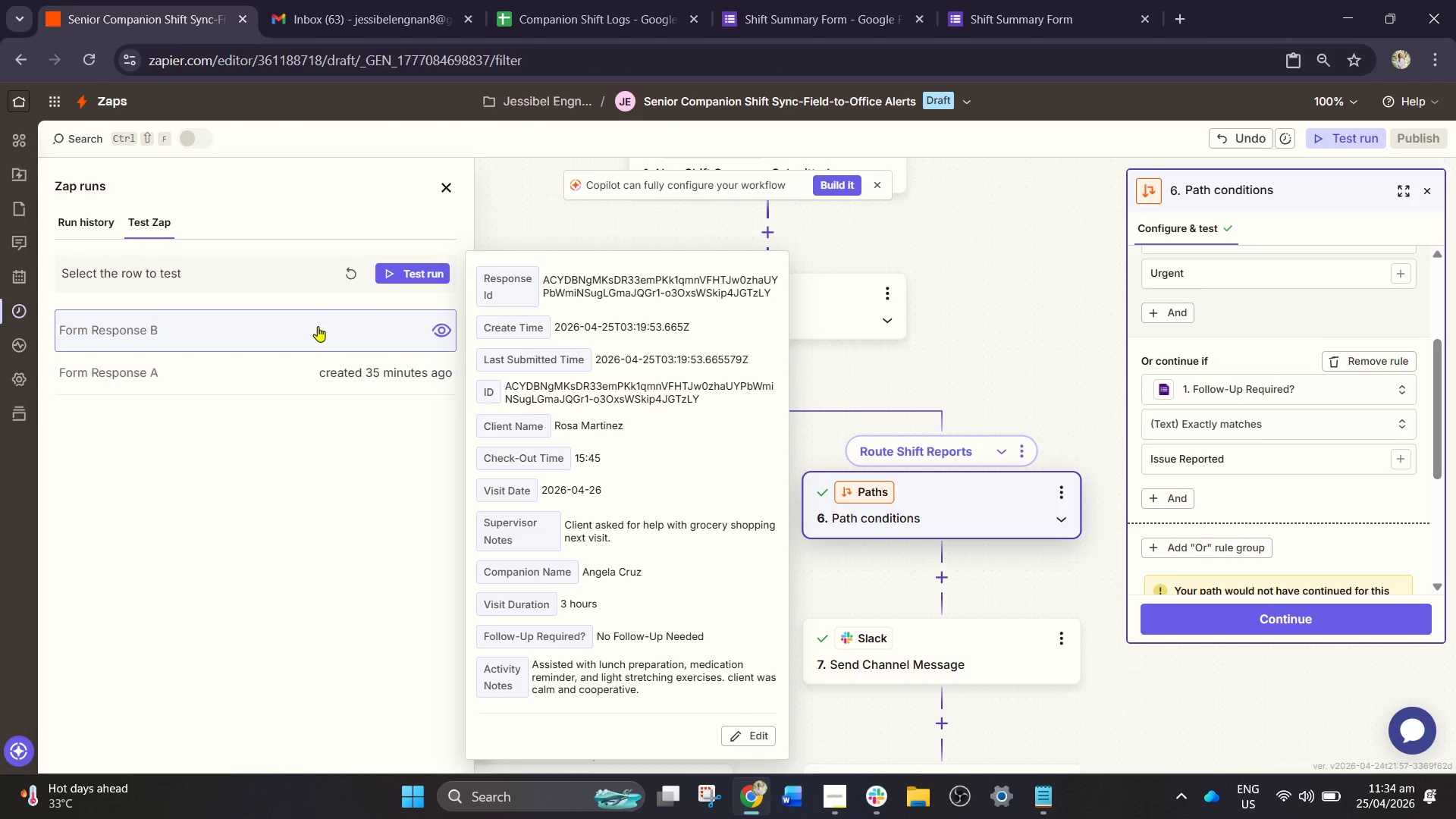 
left_click([318, 326])
 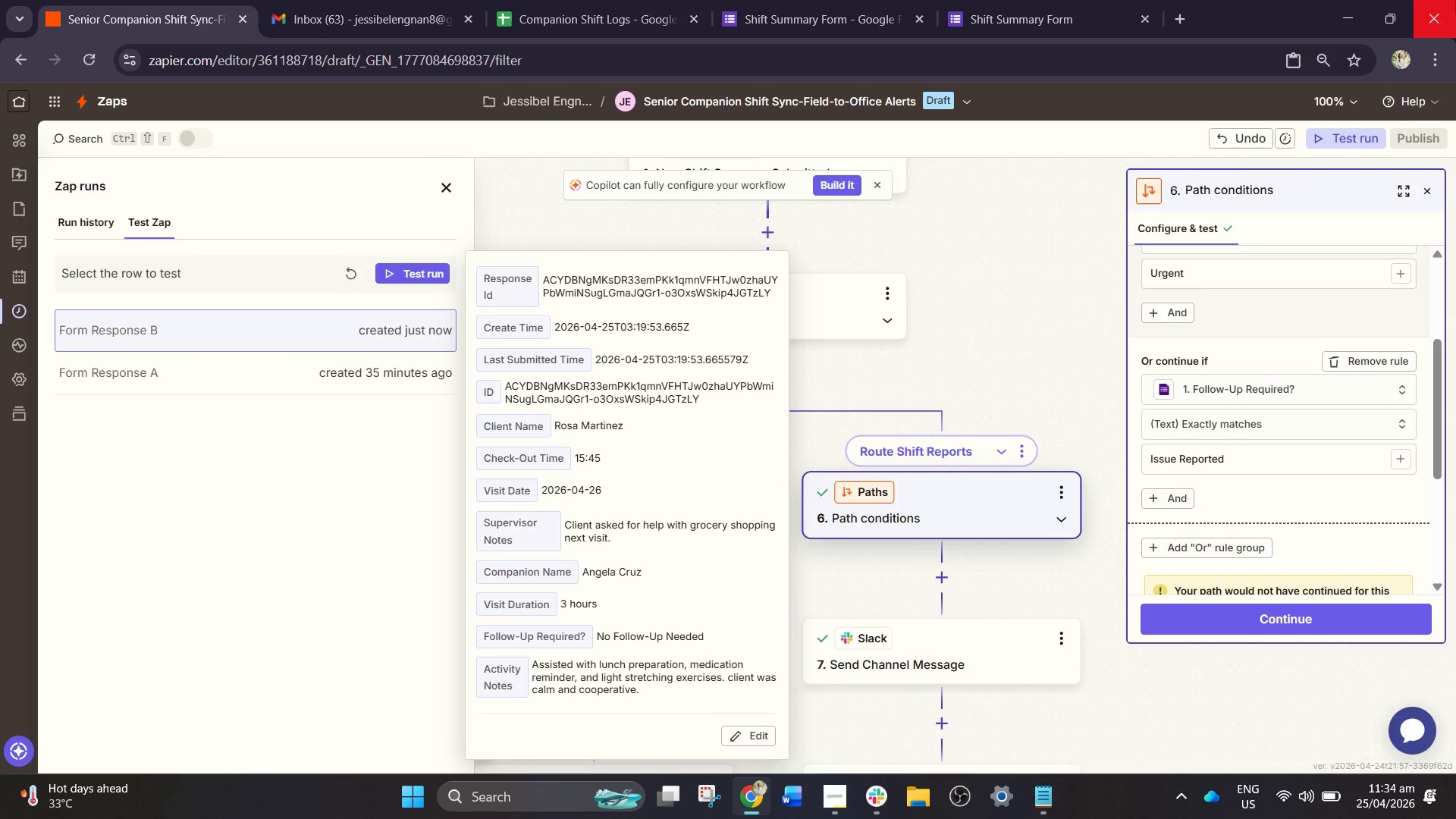 
wait(9.36)
 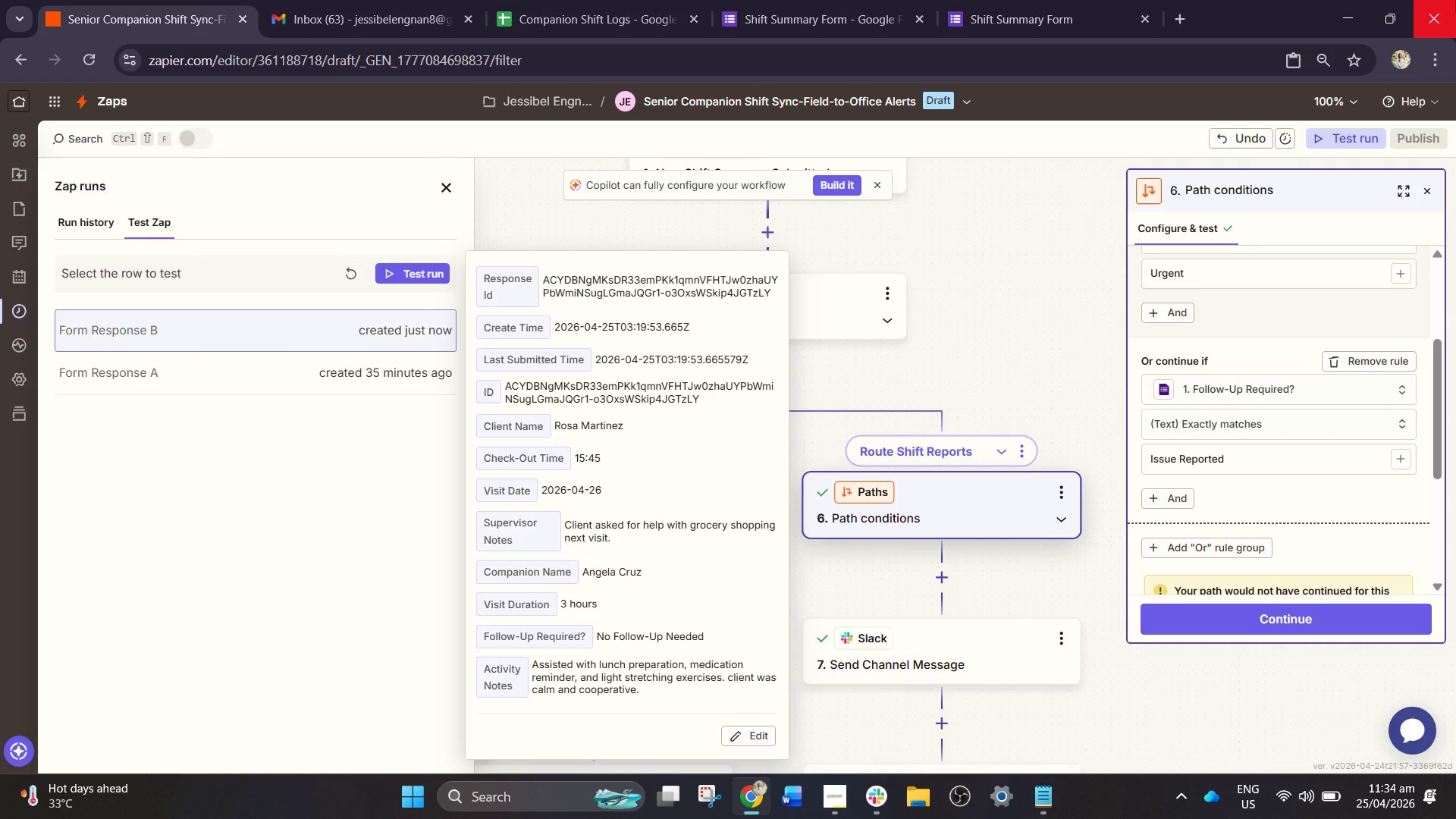 
left_click([848, 0])
 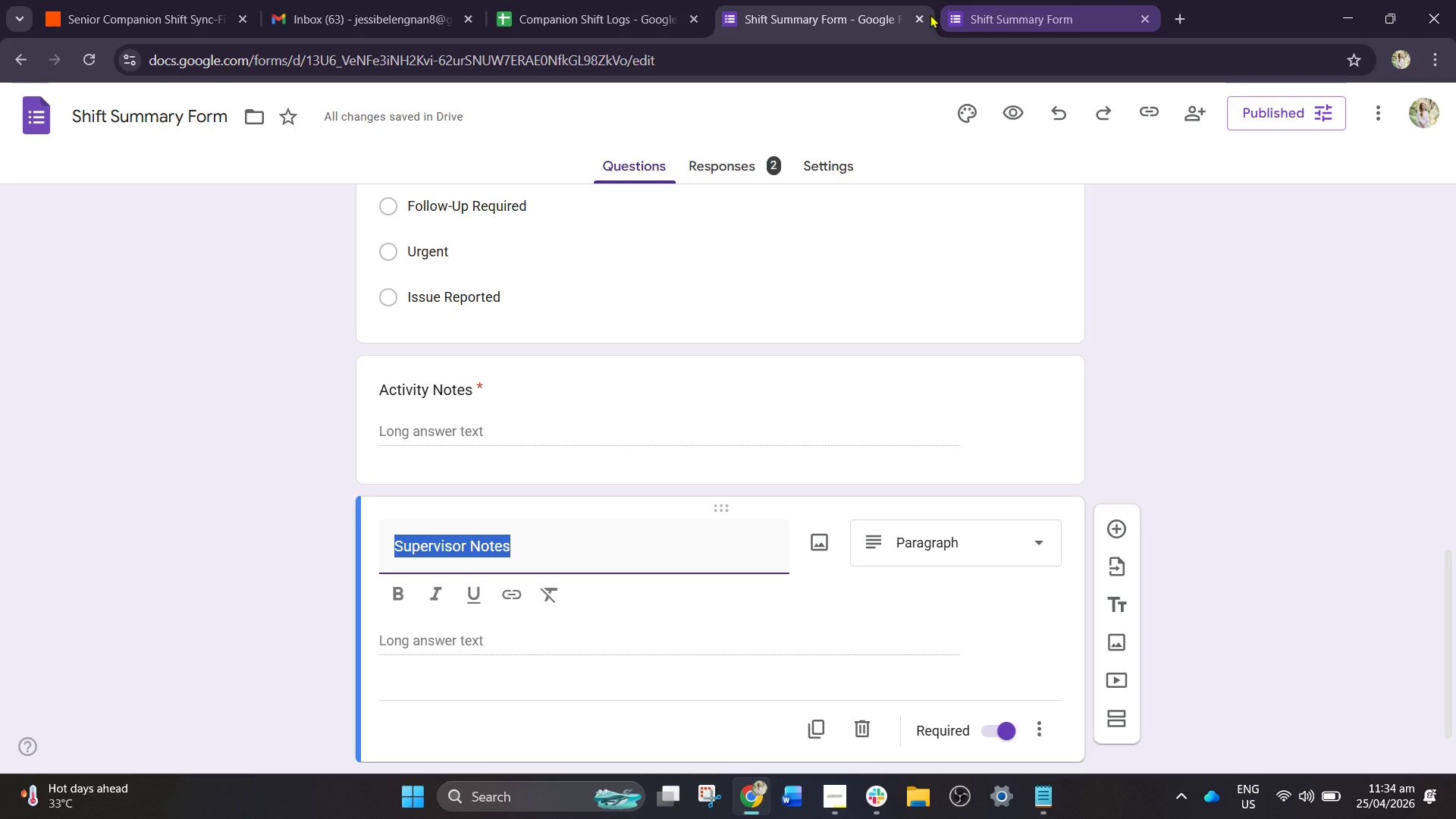 
left_click([923, 18])
 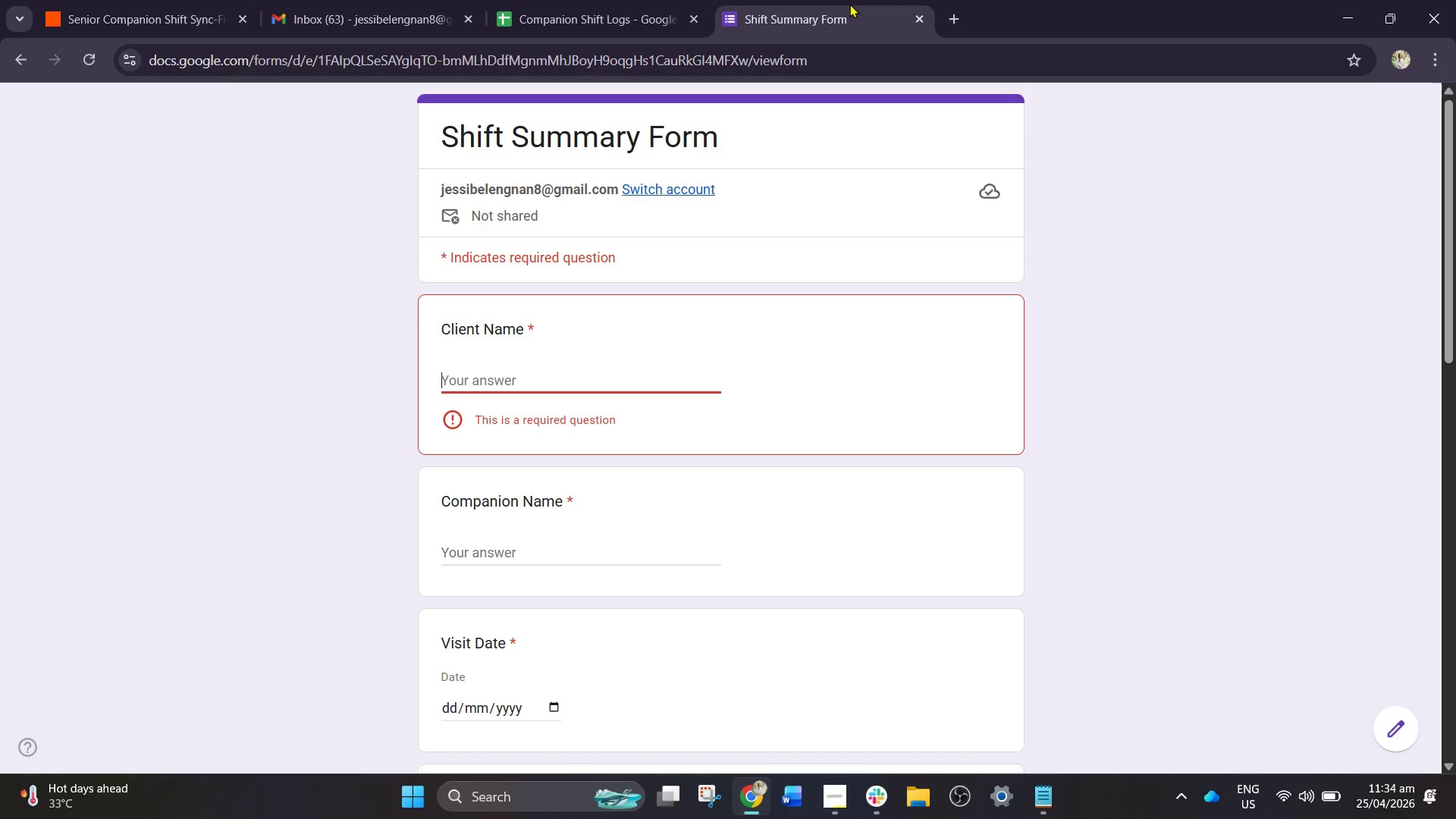 
left_click([836, 0])
 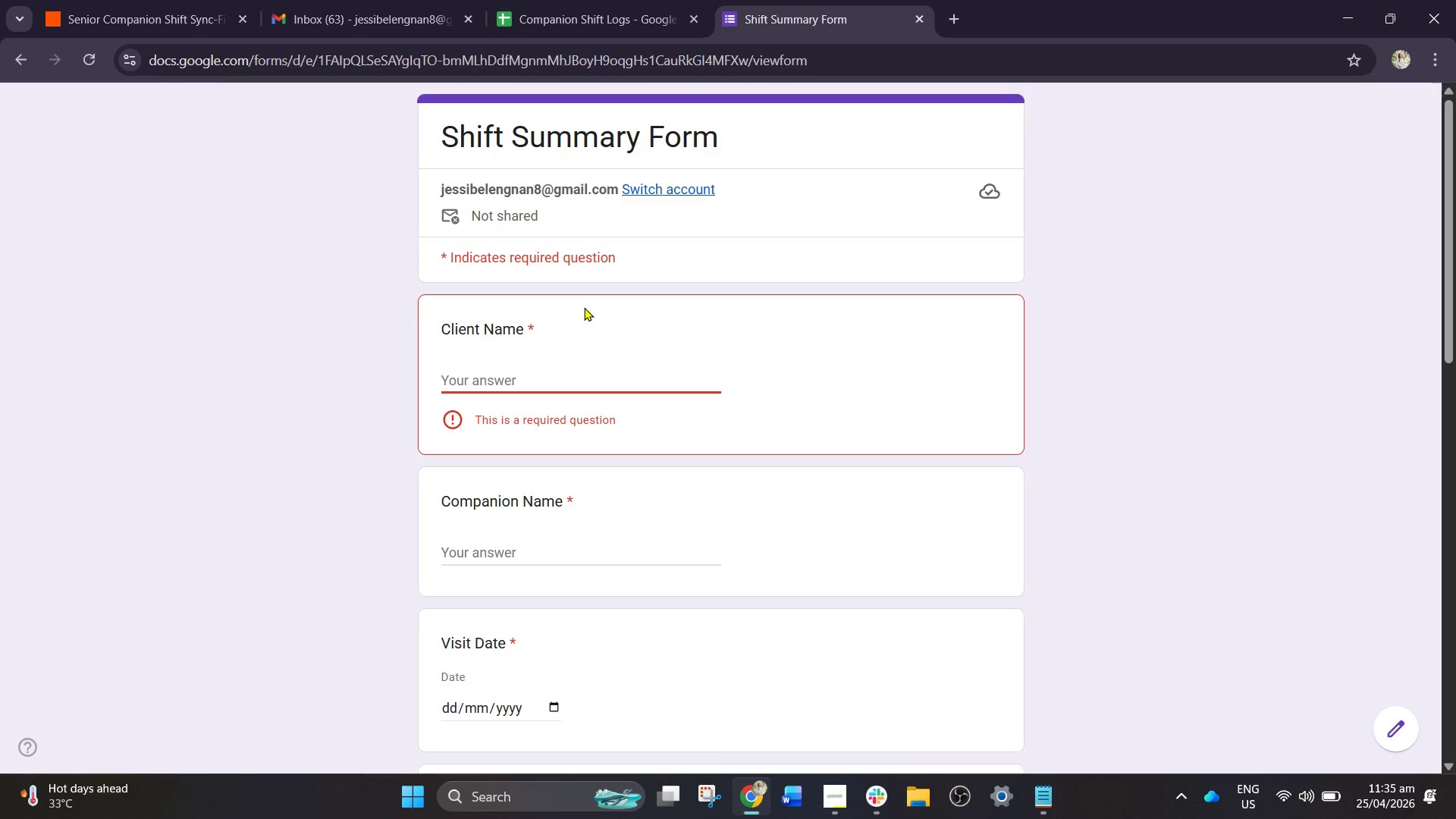 
wait(14.69)
 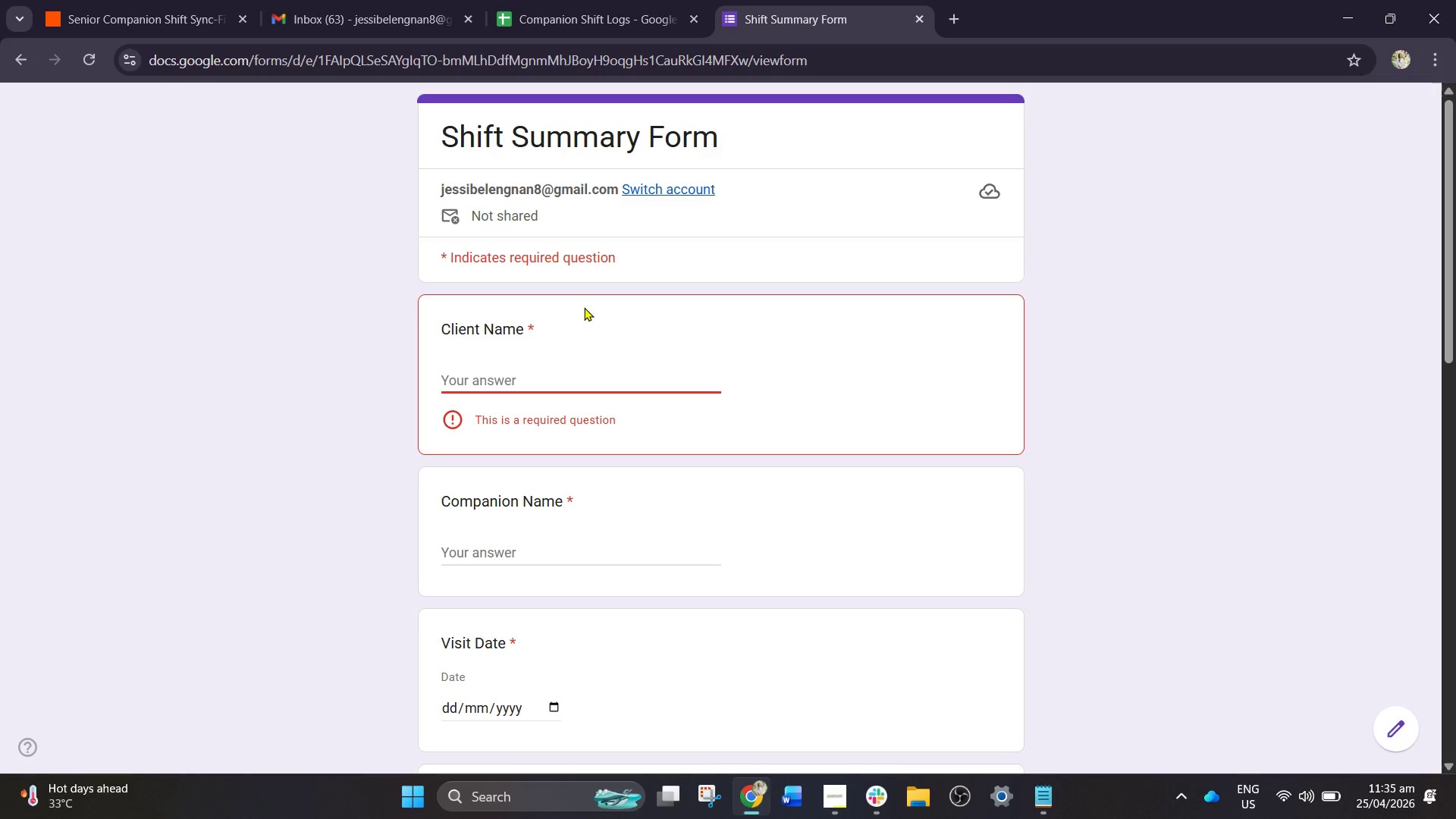 
key(CapsLock)
 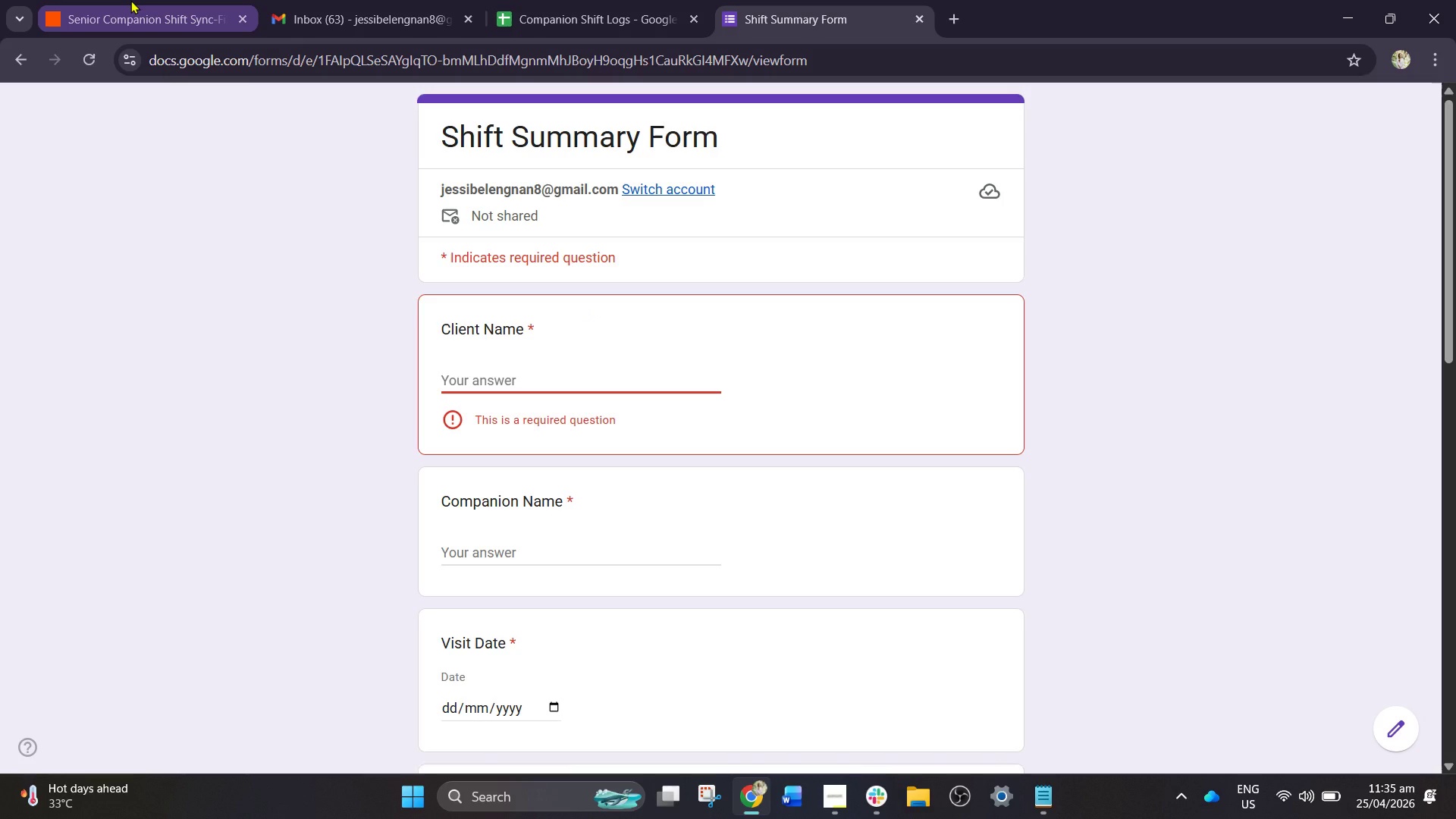 
mouse_move([9, 193])
 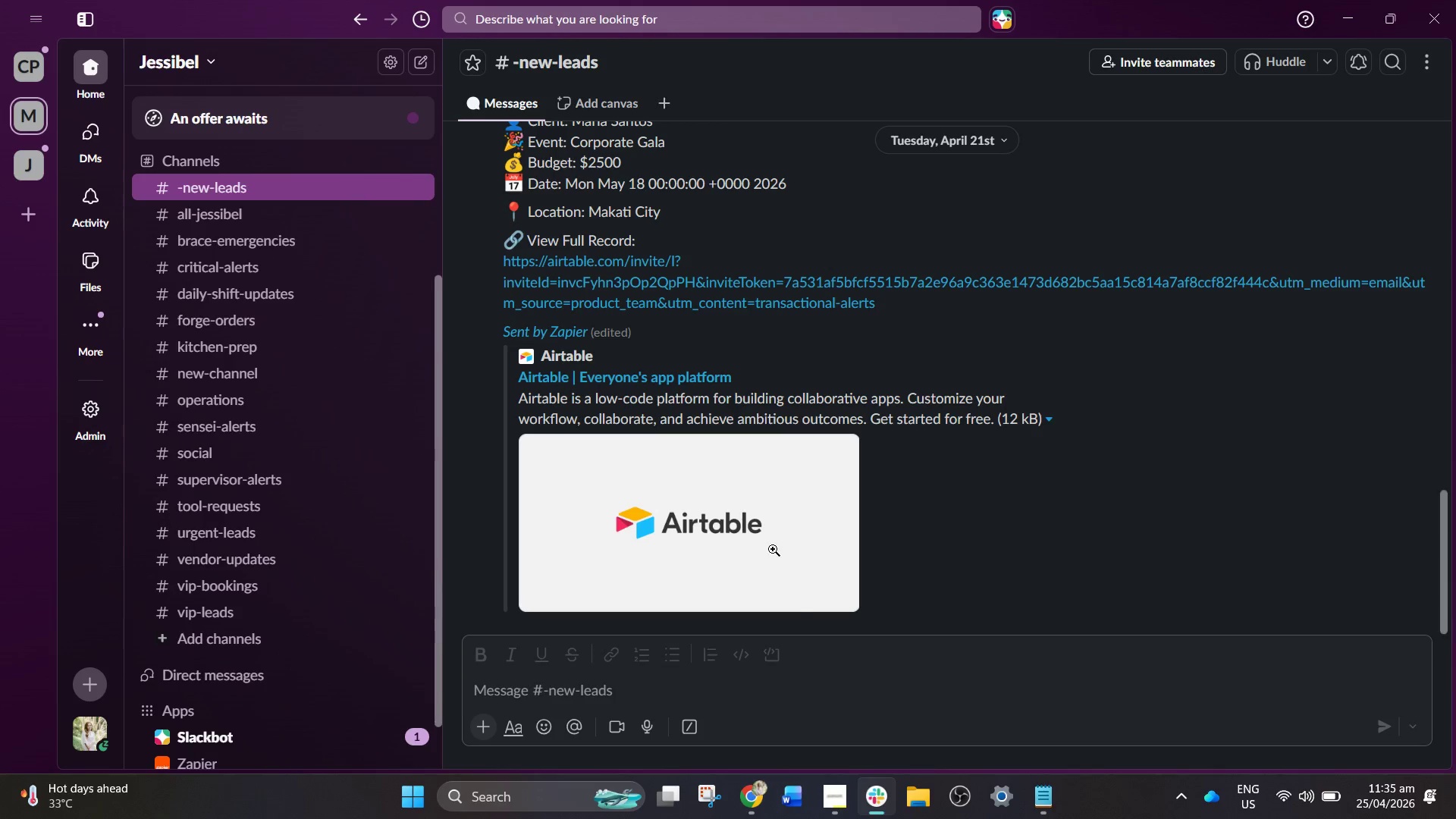 
wait(5.22)
 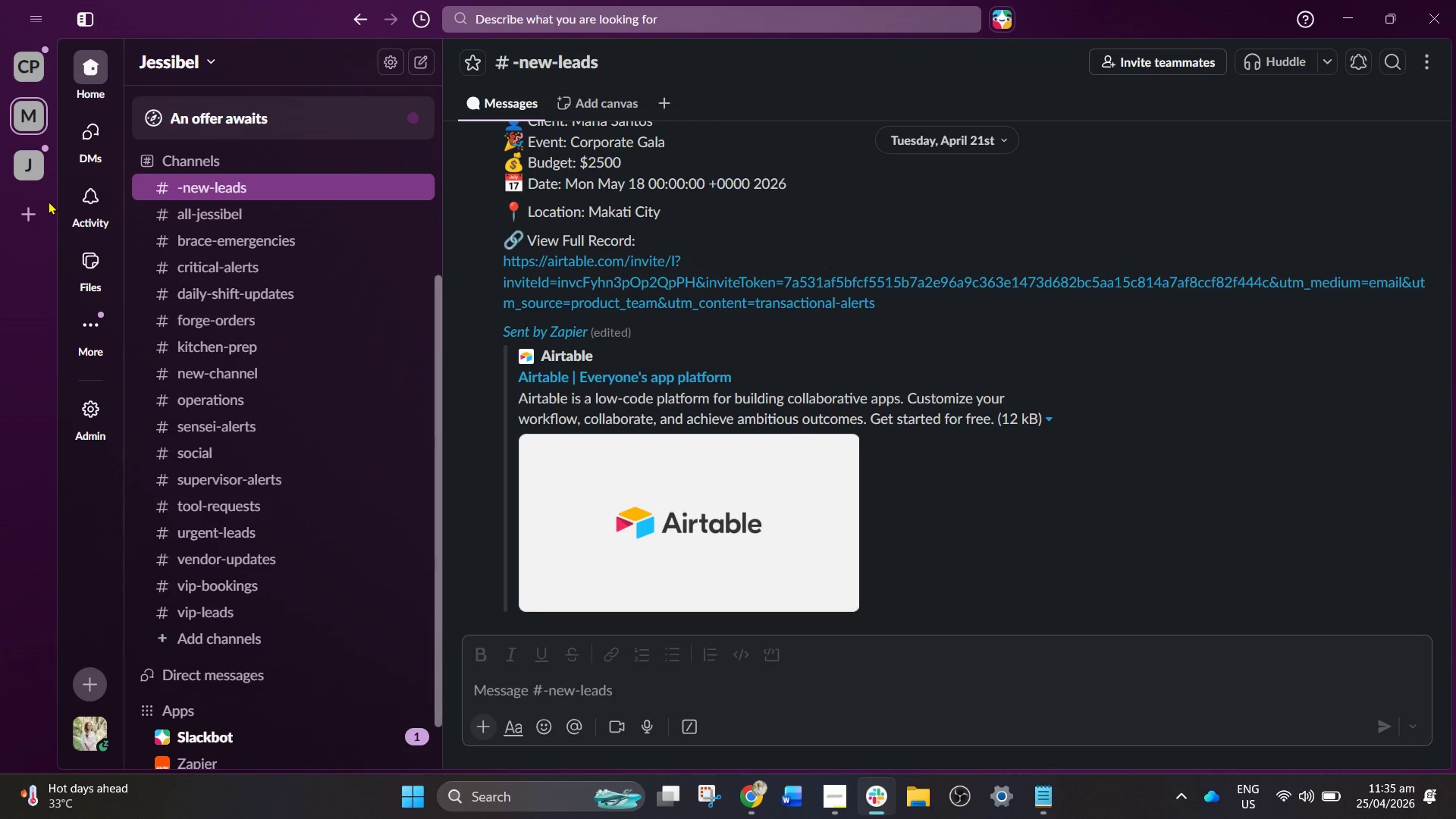 
left_click([759, 781])
 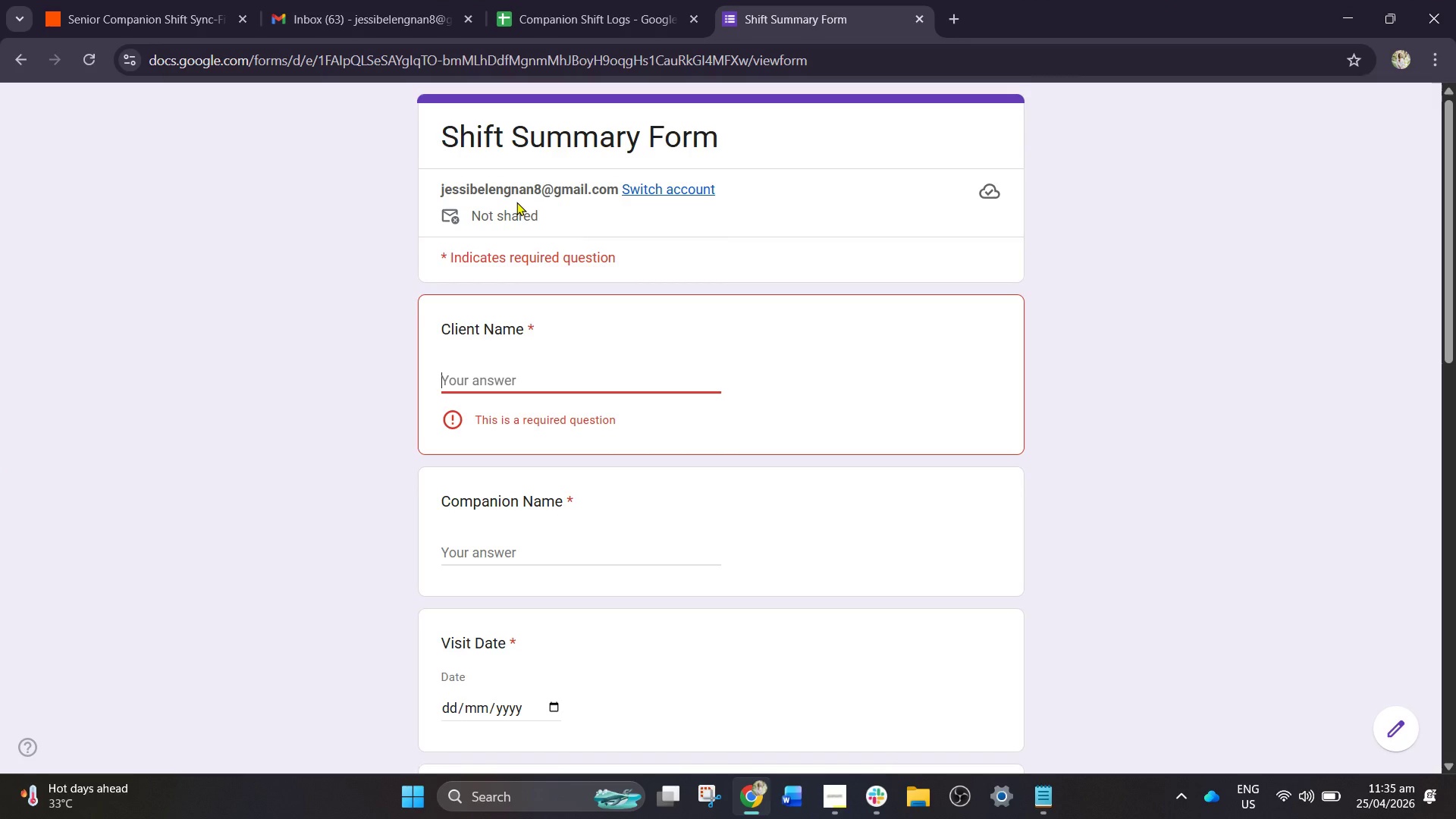 
type(Rob)
 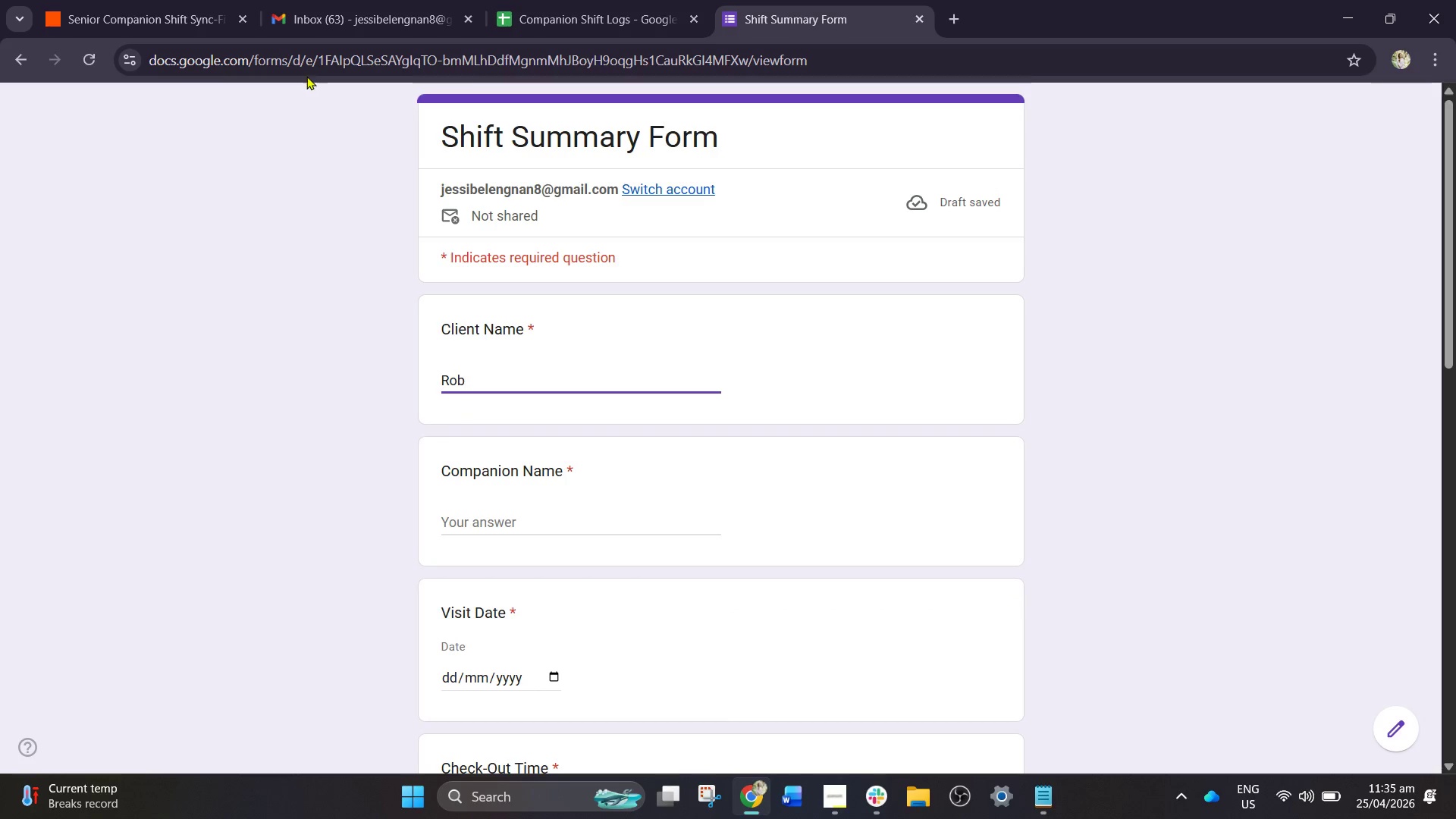 
wait(6.25)
 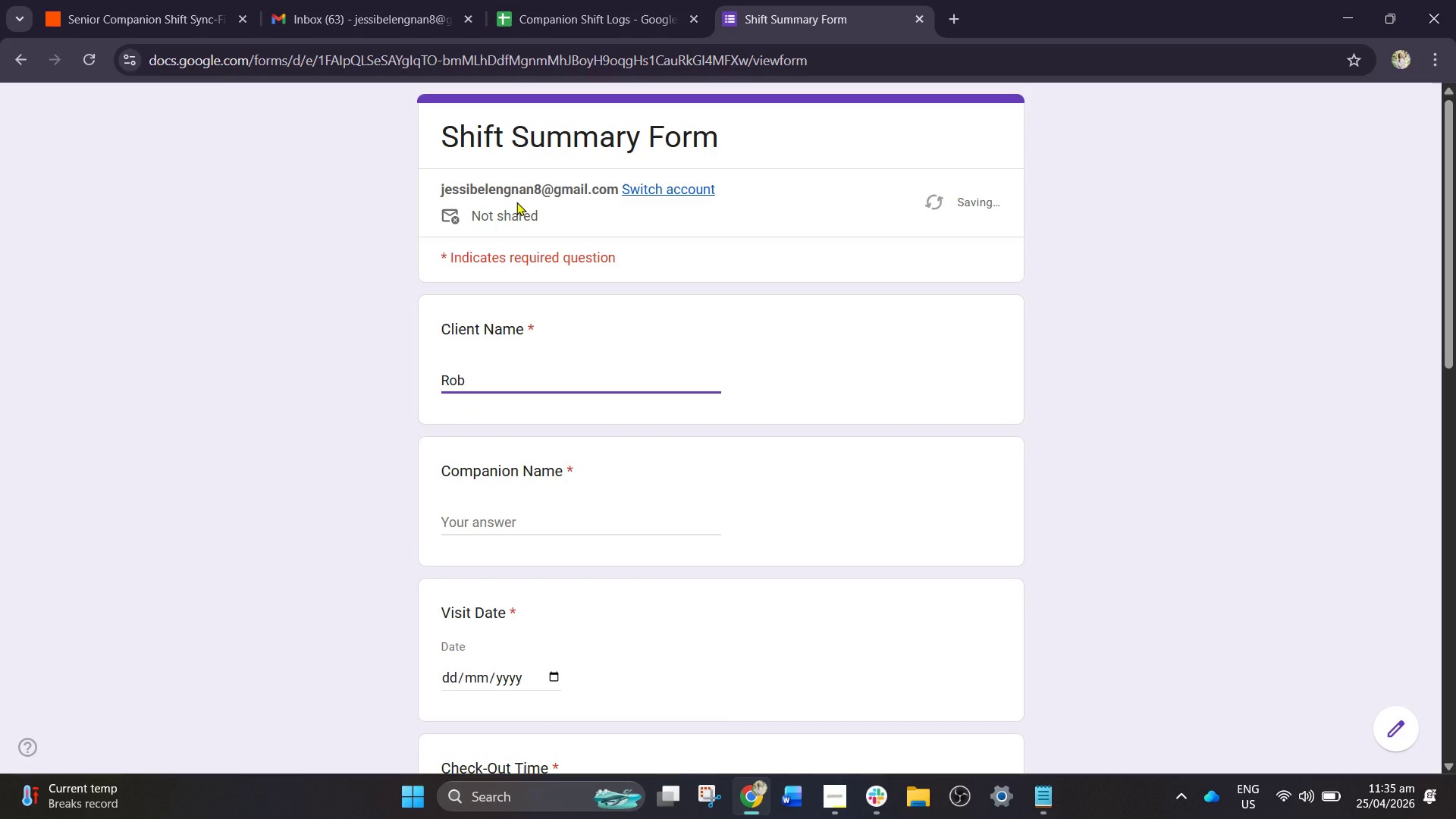 
type(erto)
 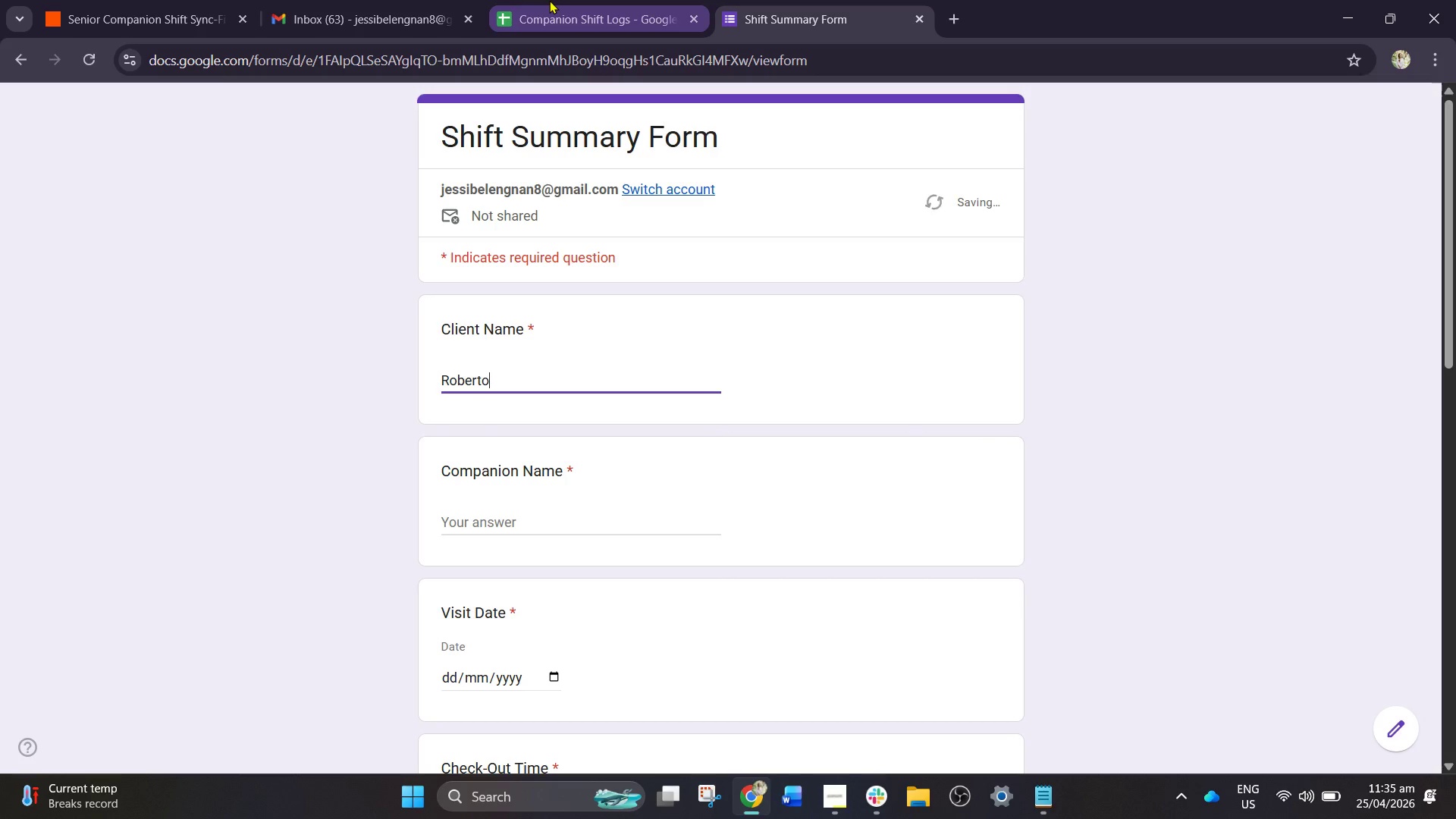 
type( Lim)
 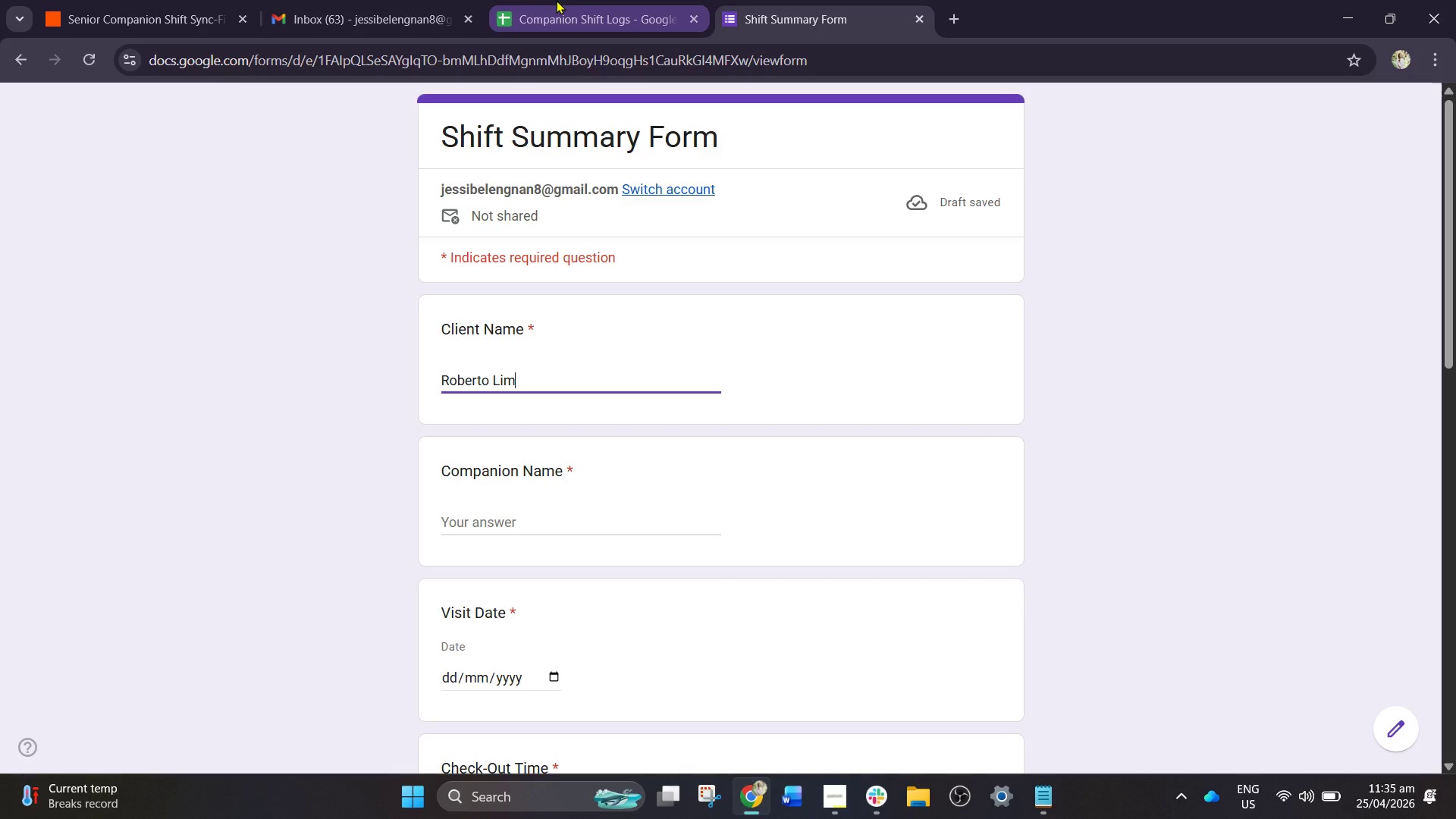 
wait(8.39)
 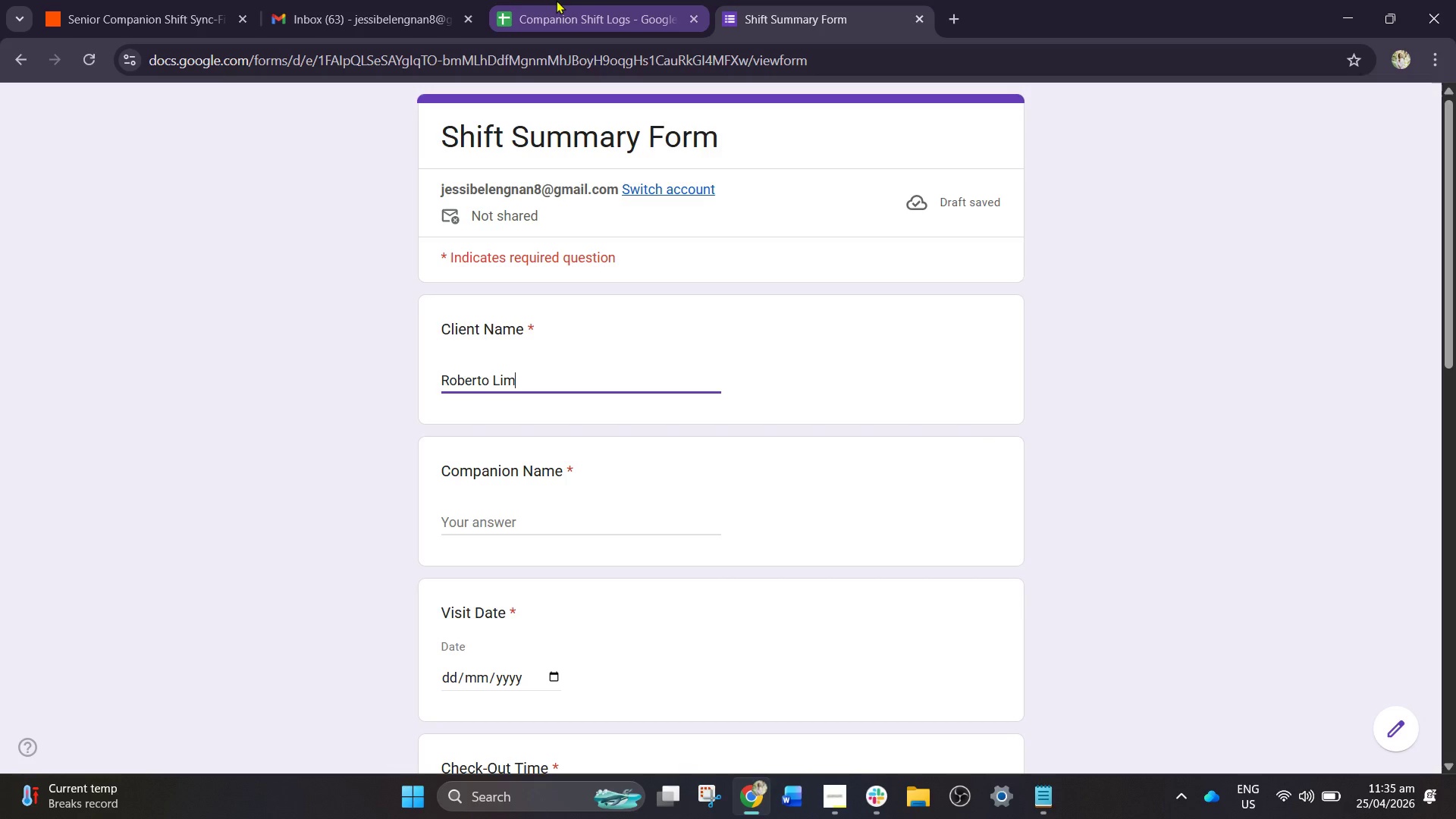 
left_click([755, 520])
 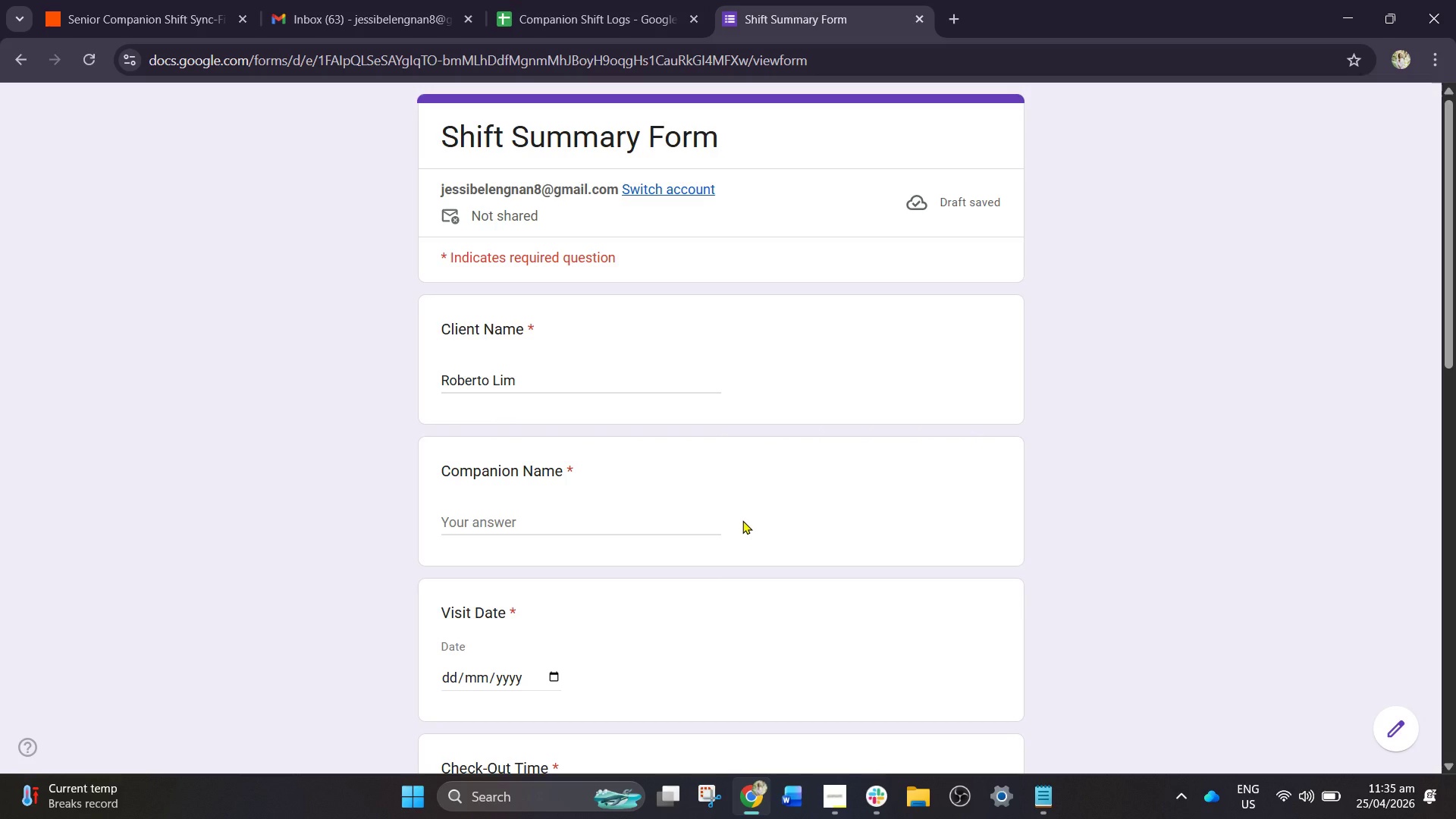 
left_click([735, 516])
 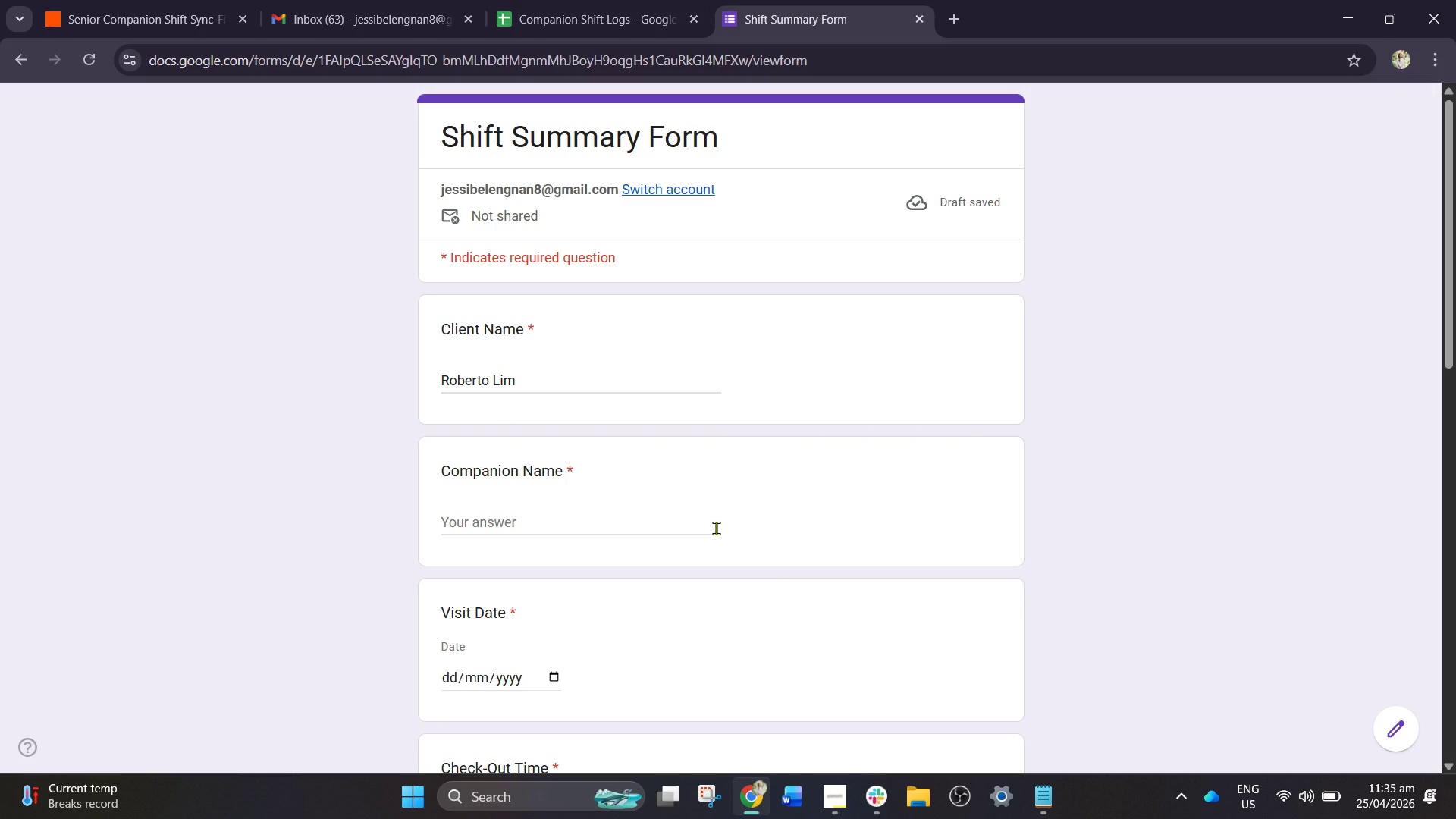 
left_click([713, 524])
 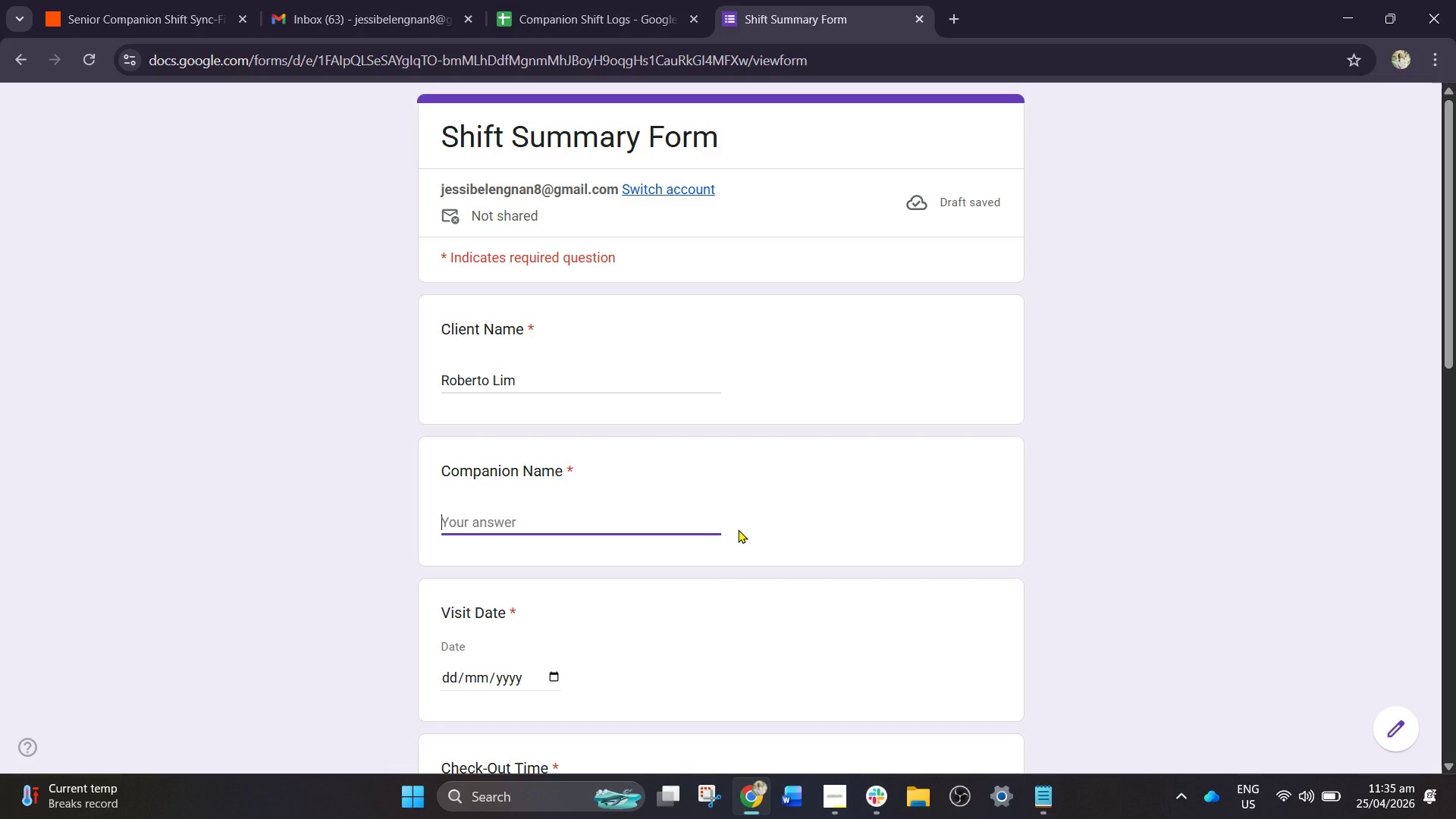 
type(Ana Rey)
 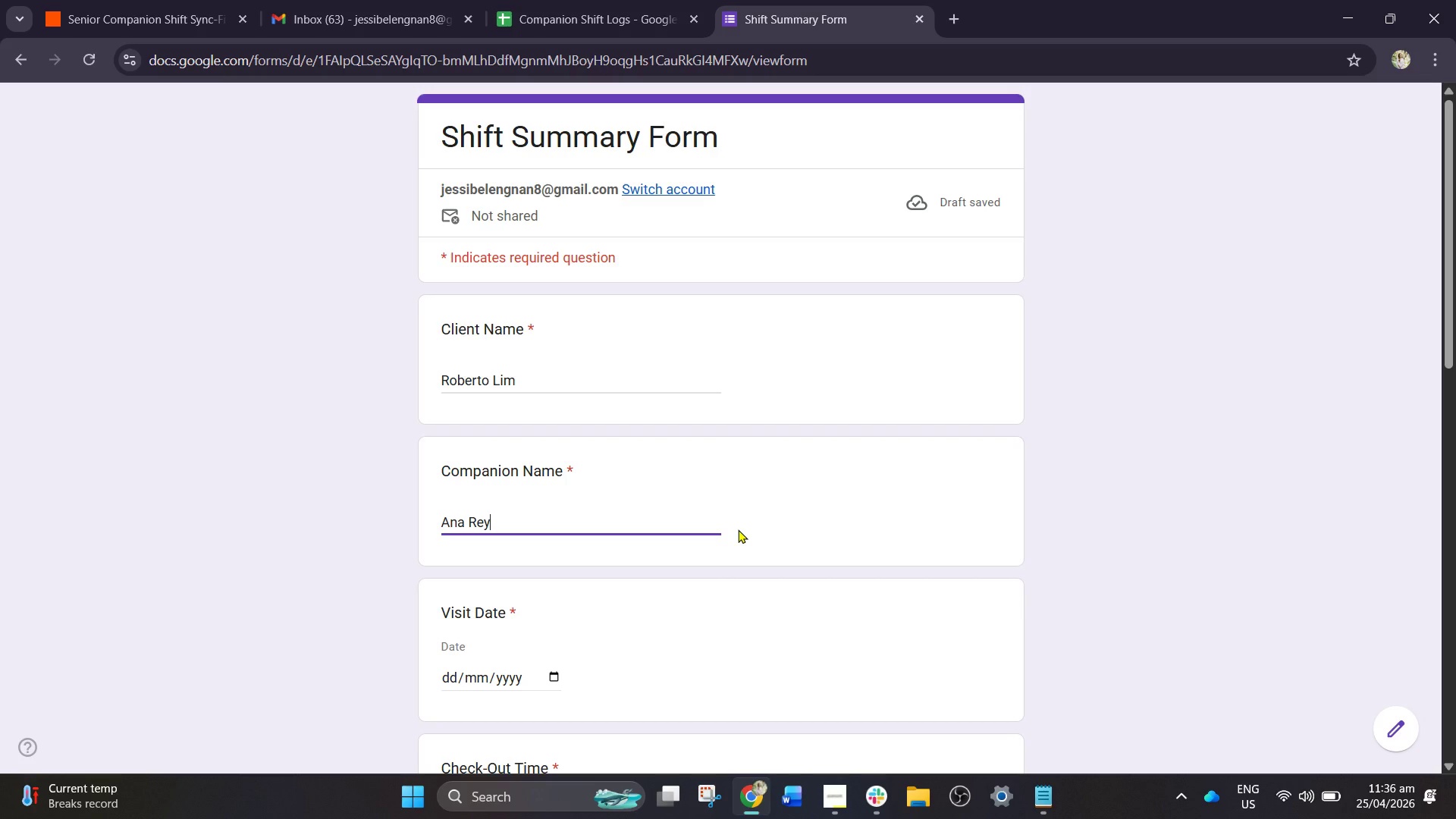 
type(es)
 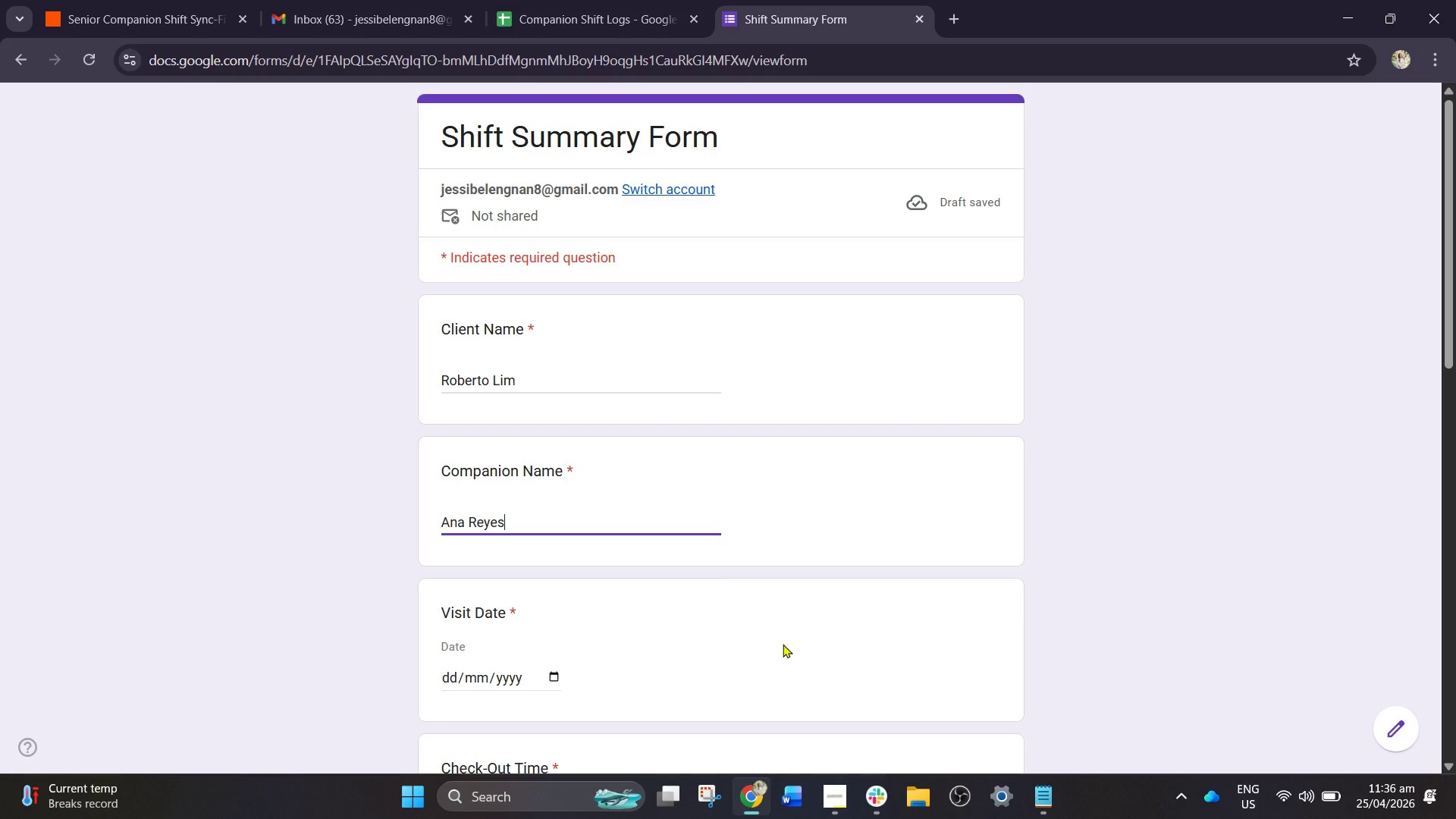 
scroll: coordinate [824, 639], scroll_direction: down, amount: 2.0
 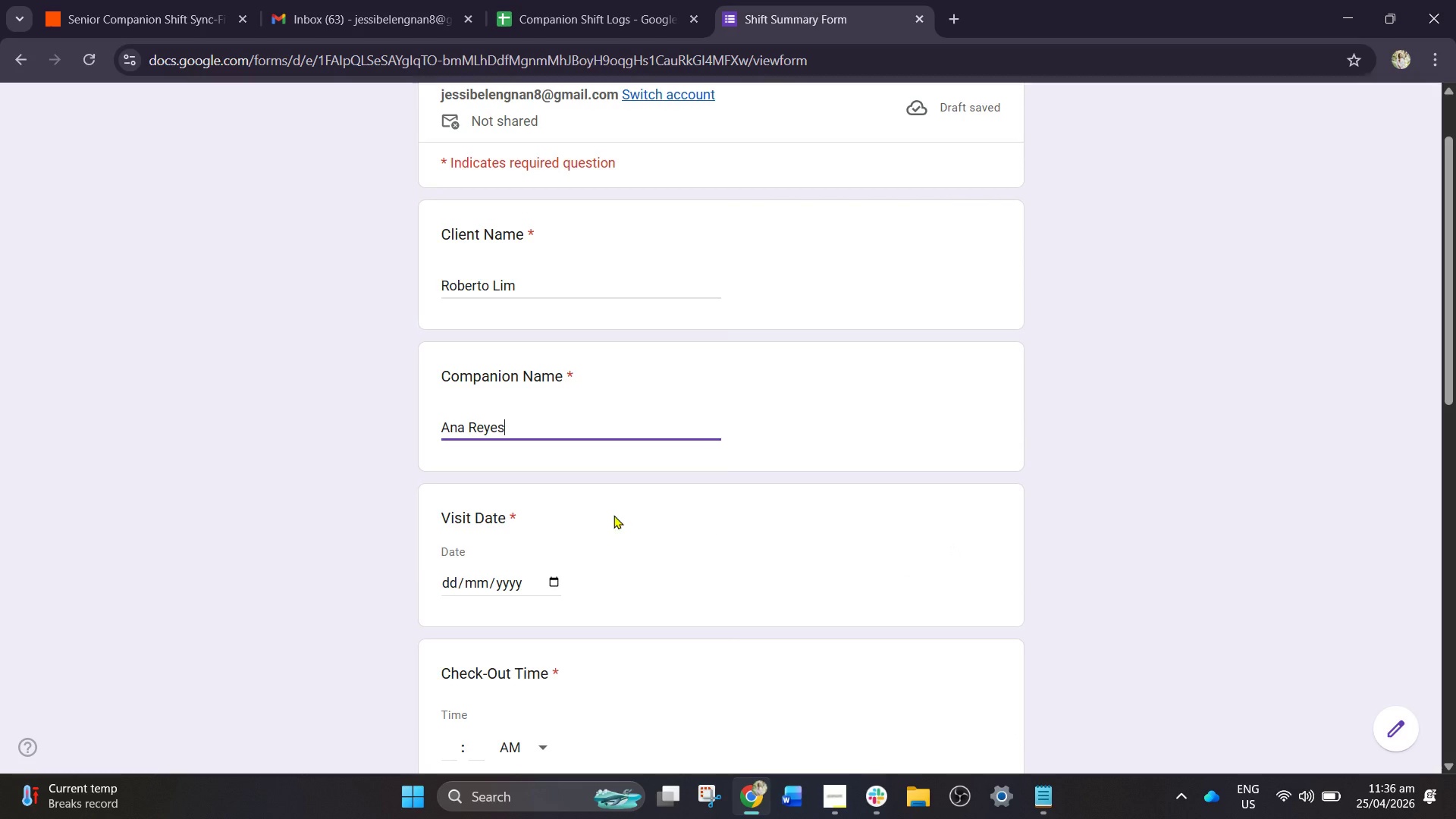 
wait(5.84)
 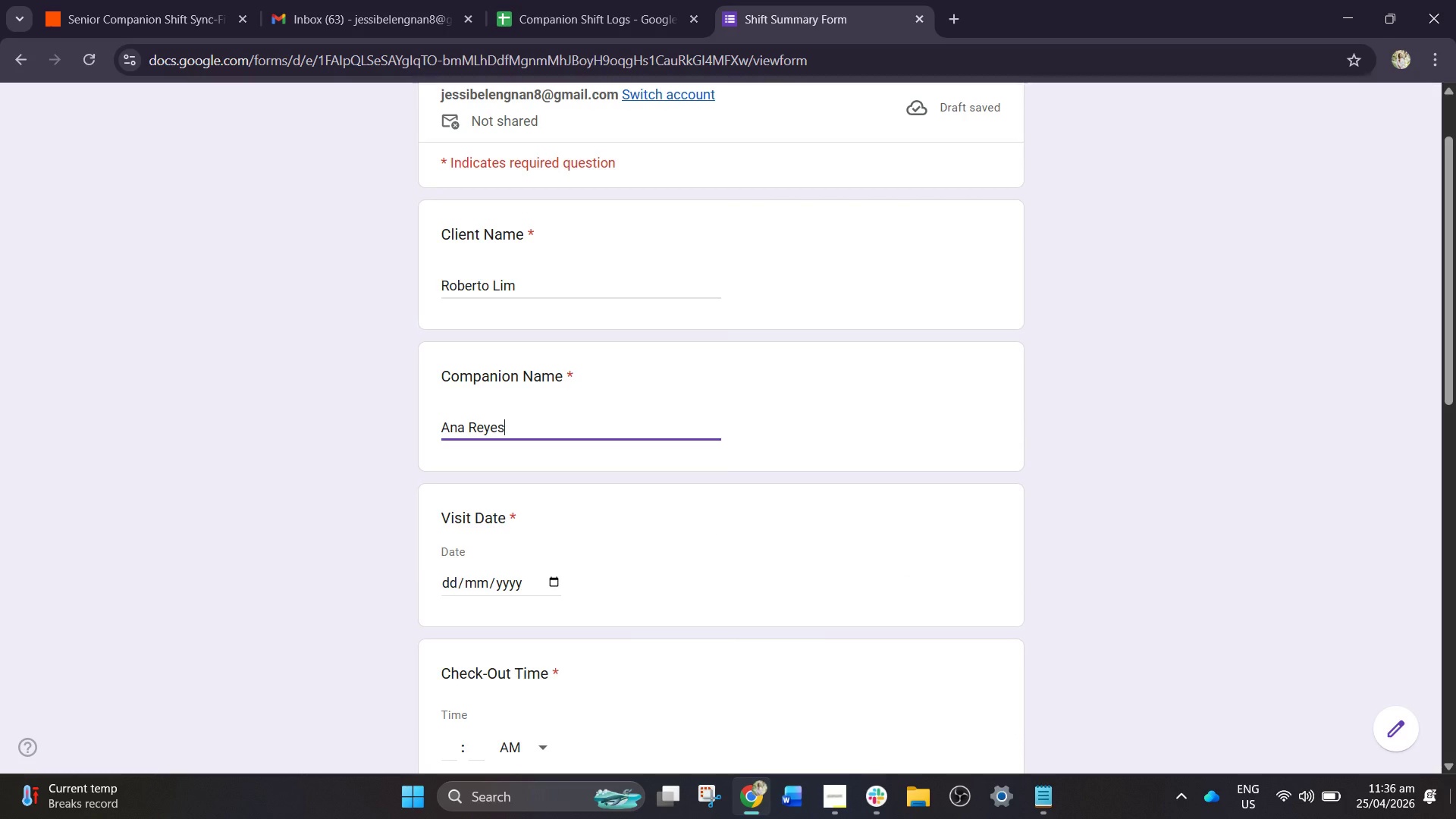 
left_click([556, 582])
 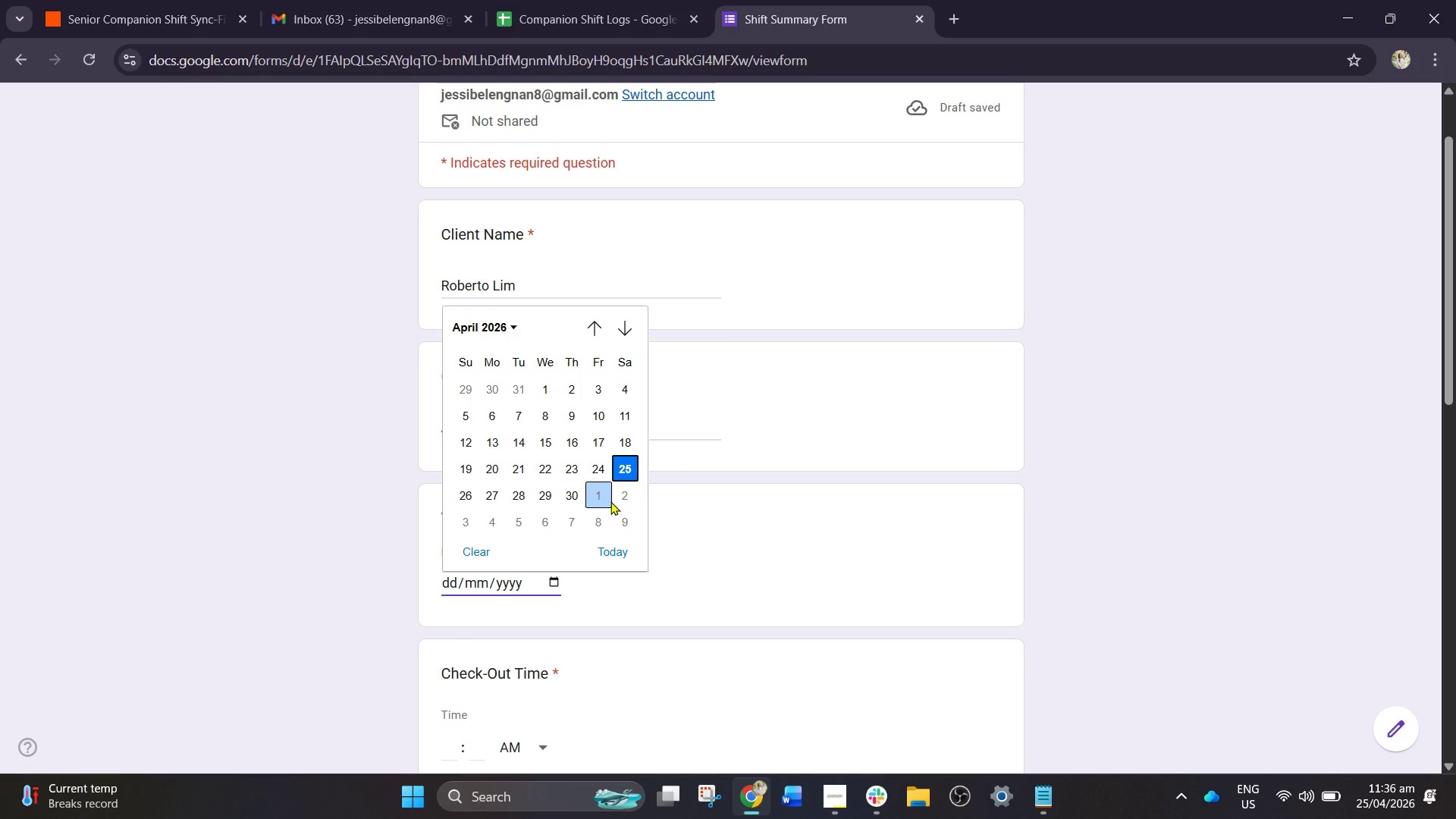 
wait(5.56)
 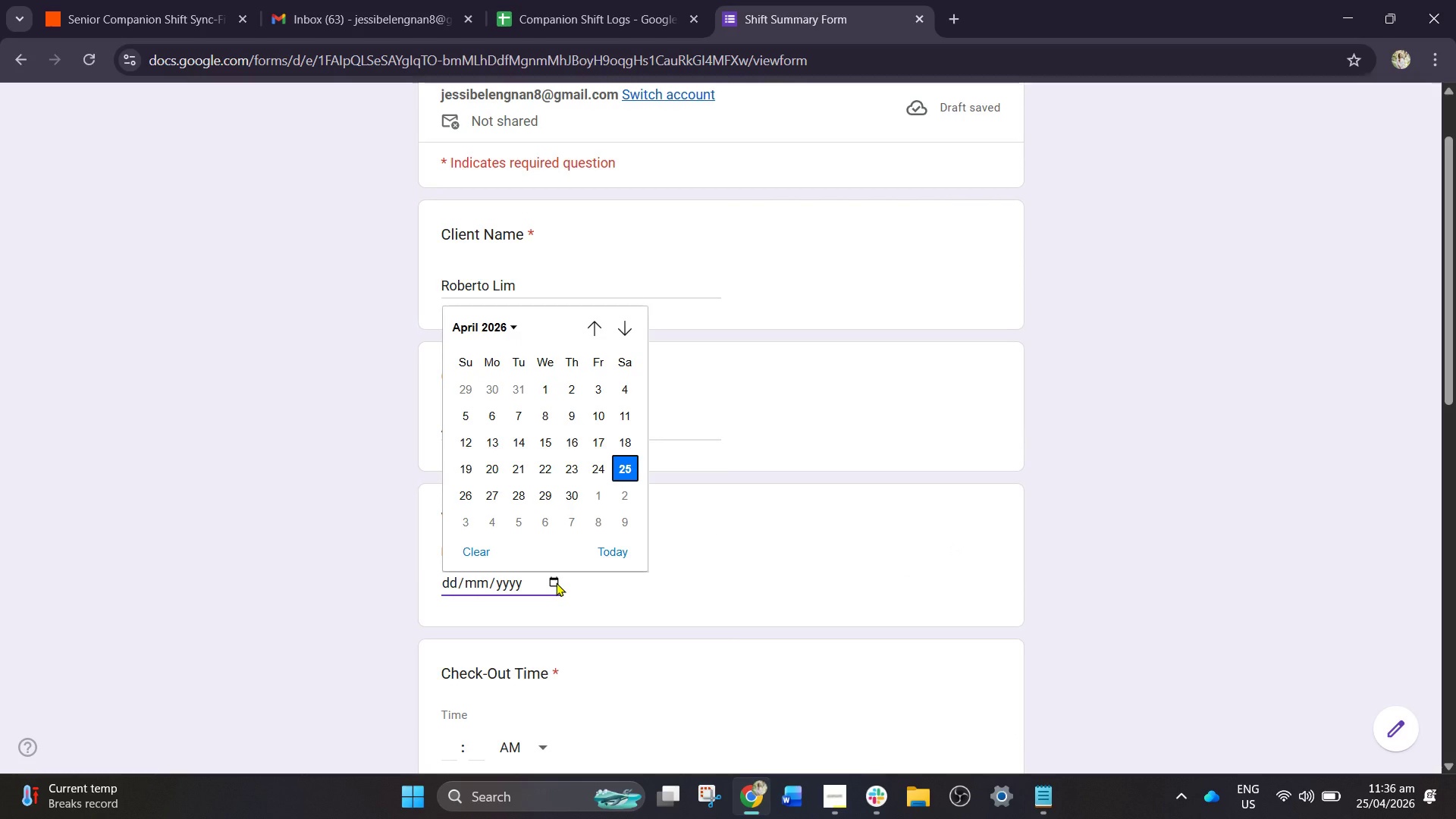 
left_click([634, 472])
 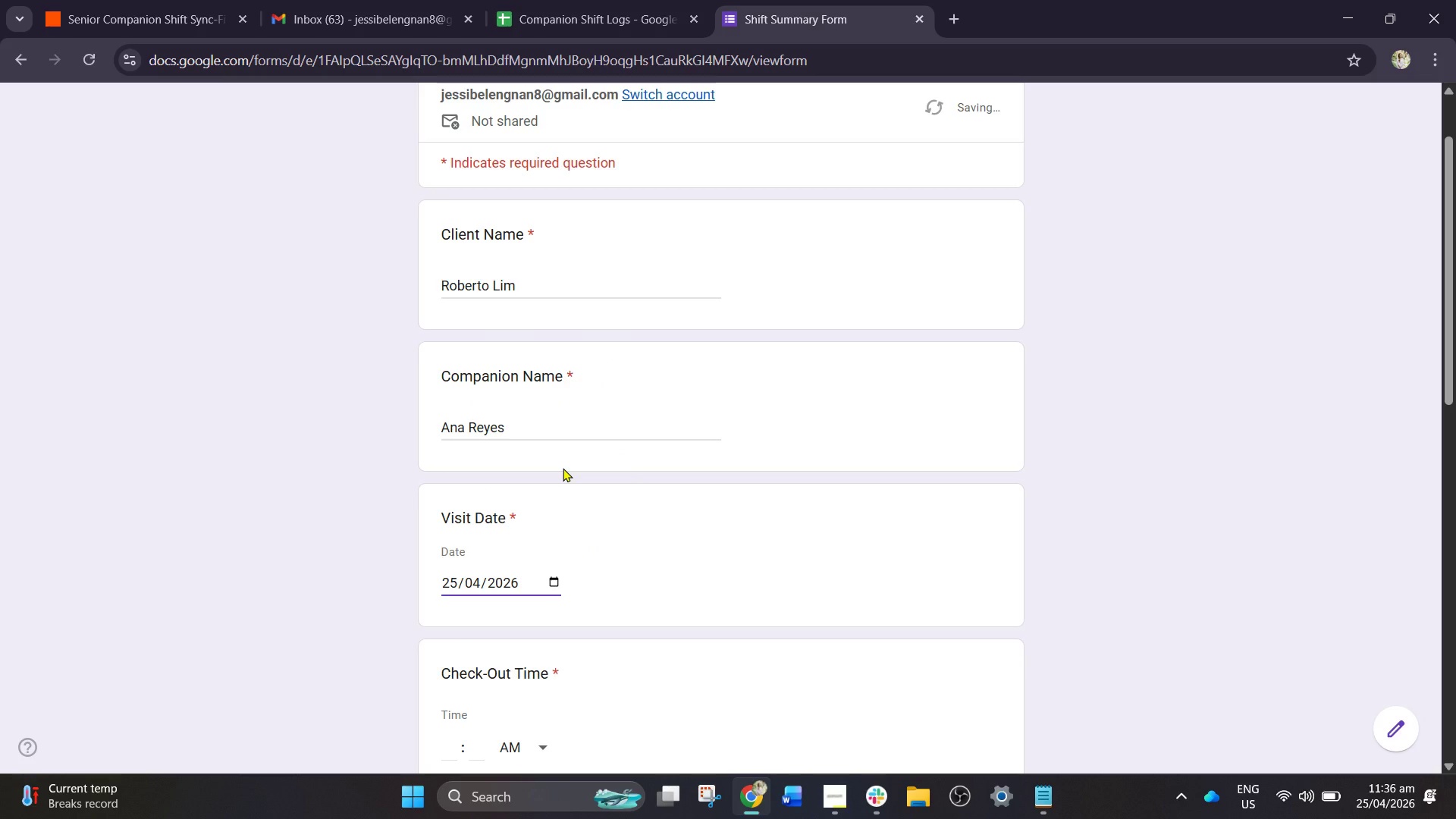 
scroll: coordinate [565, 479], scroll_direction: down, amount: 1.0
 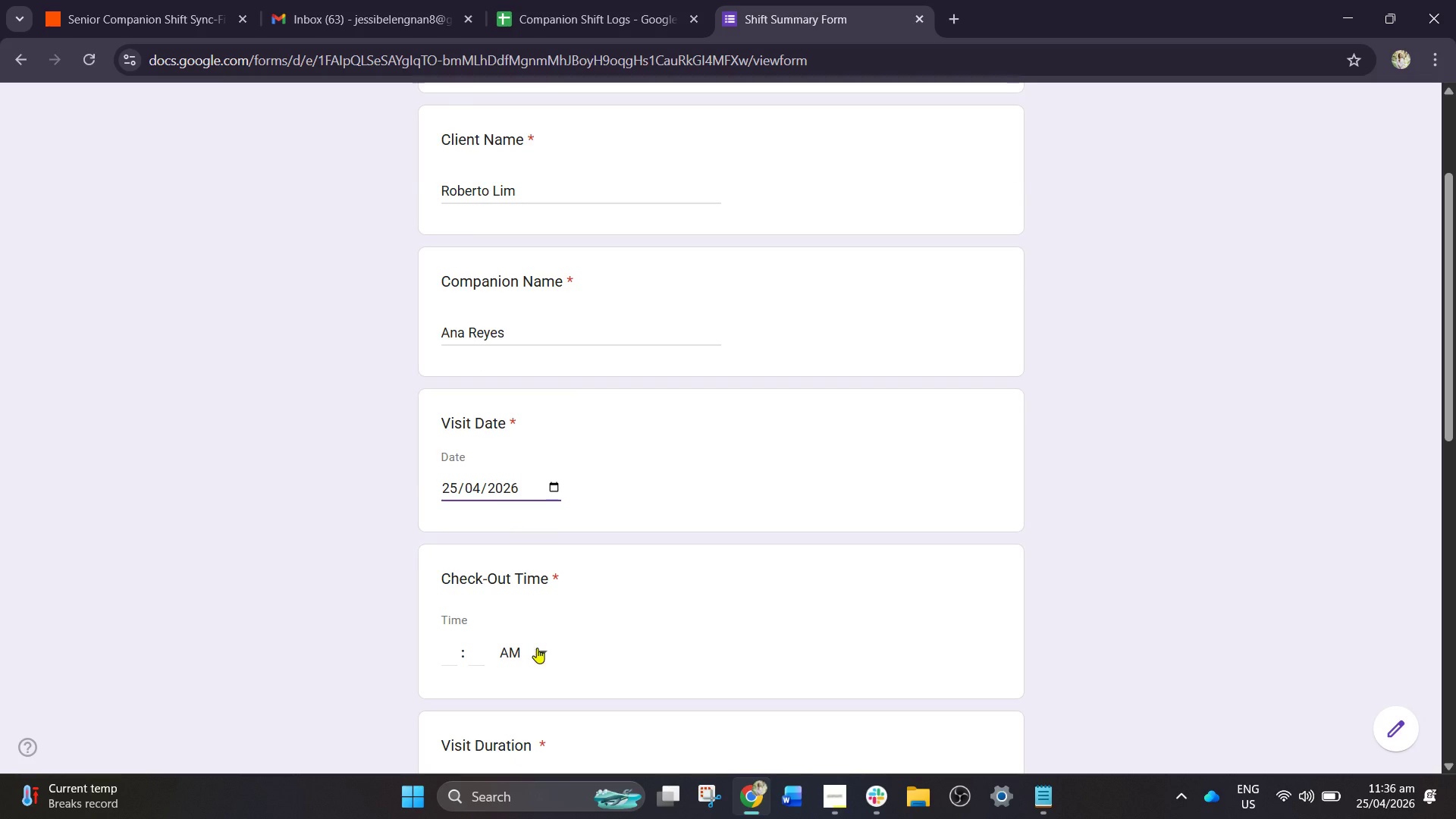 
left_click([542, 648])
 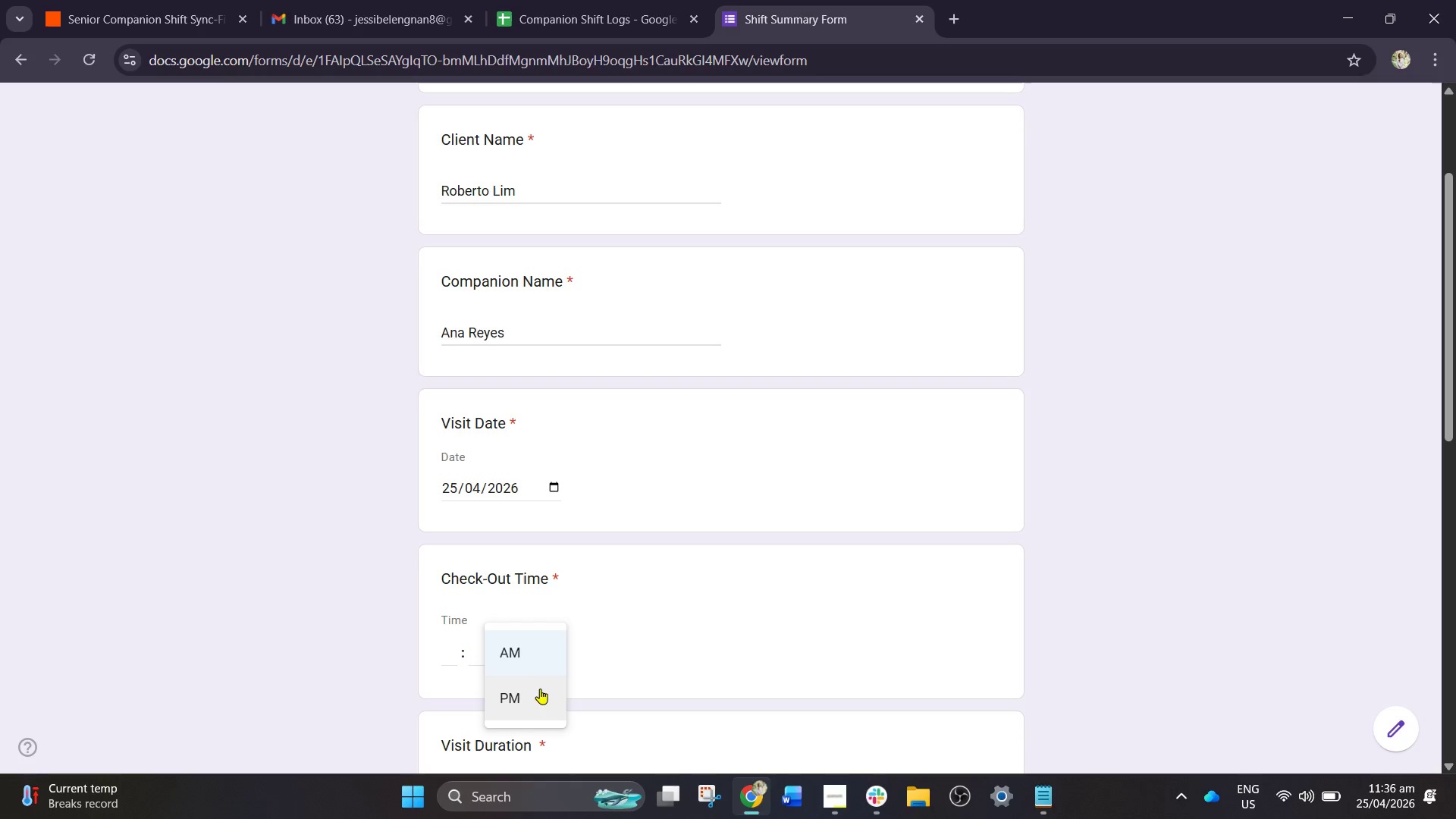 
left_click_drag(start_coordinate=[536, 717], to_coordinate=[537, 724])
 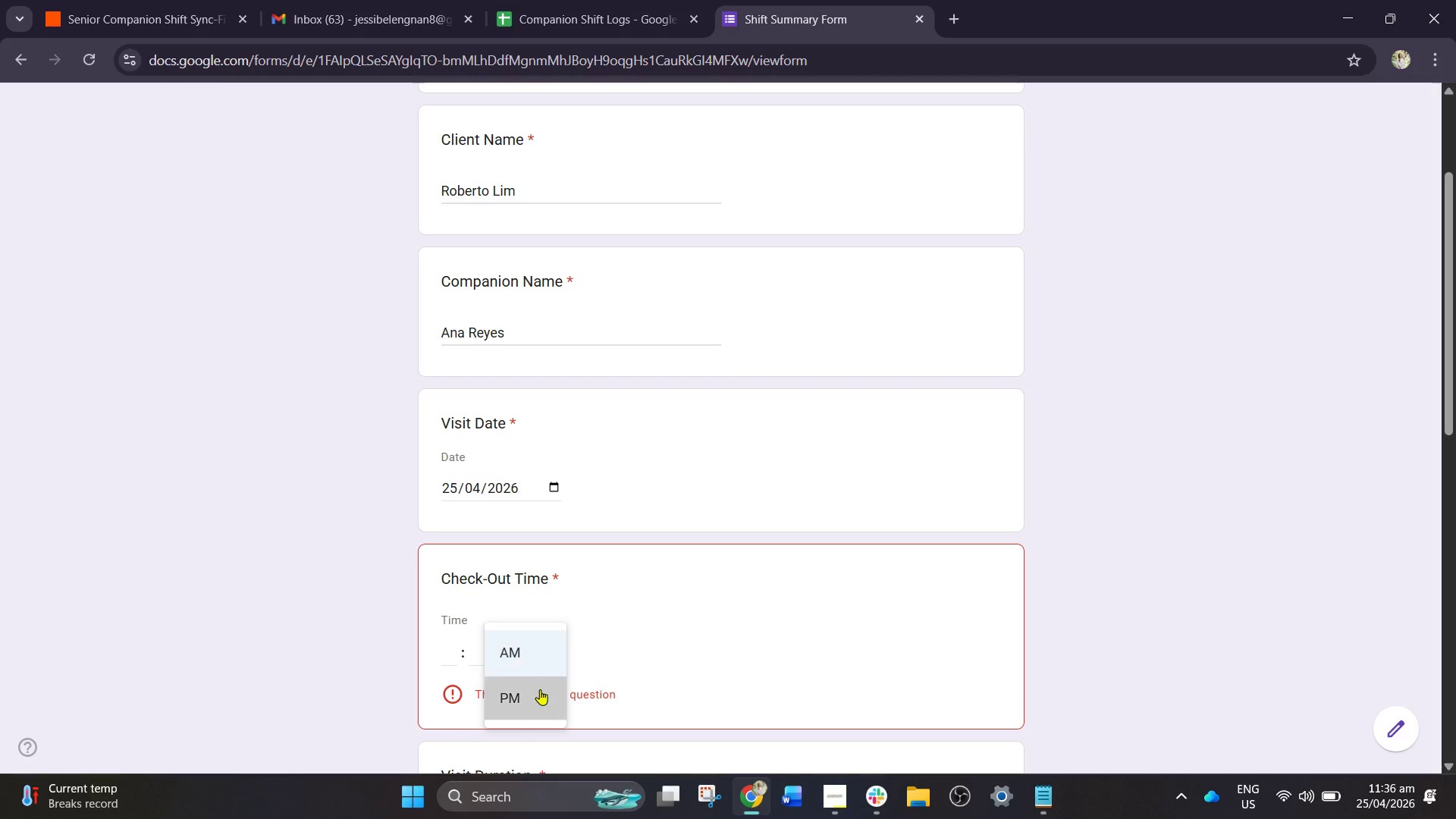 
left_click([540, 689])
 